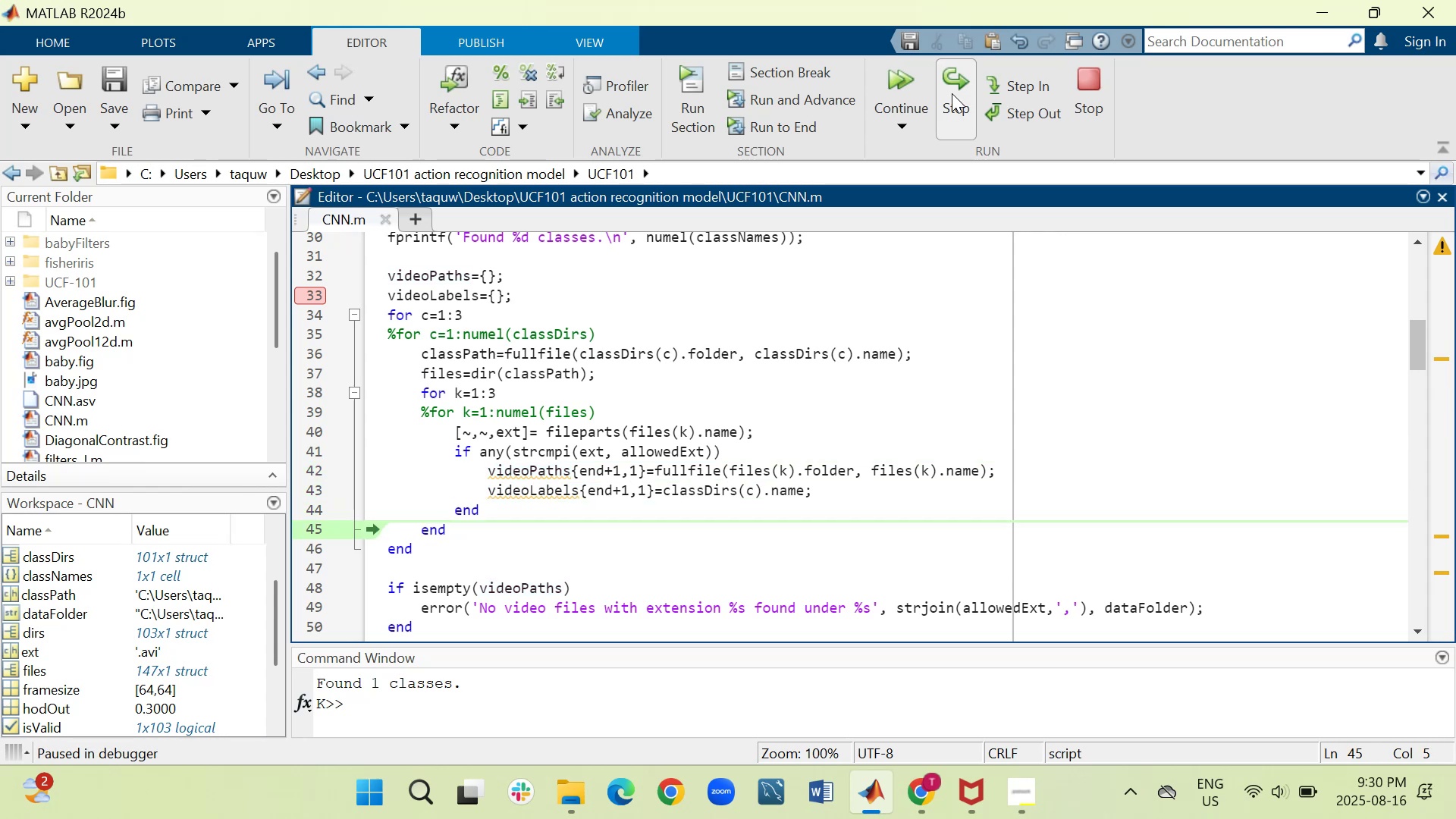 
left_click([952, 93])
 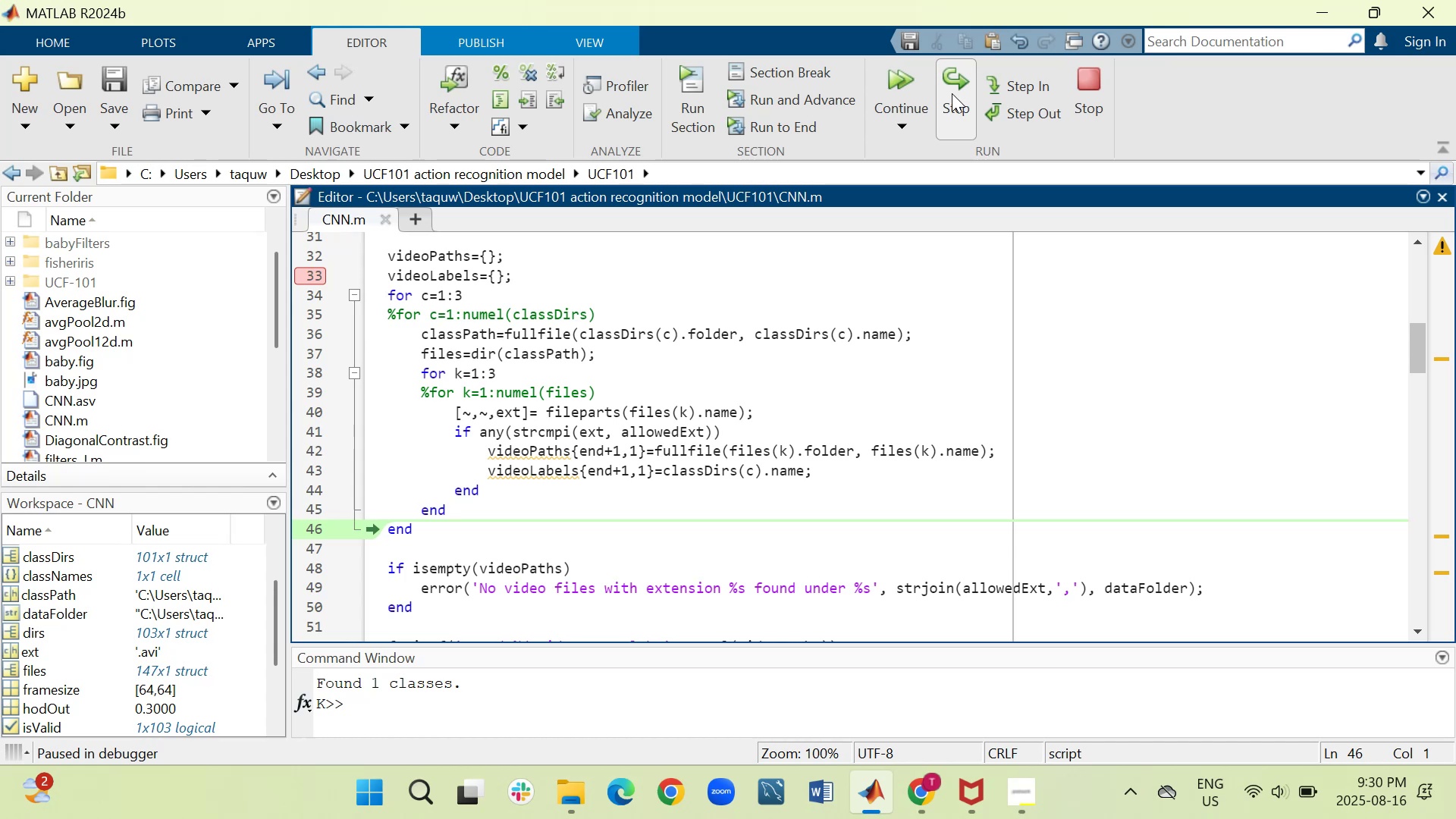 
wait(7.83)
 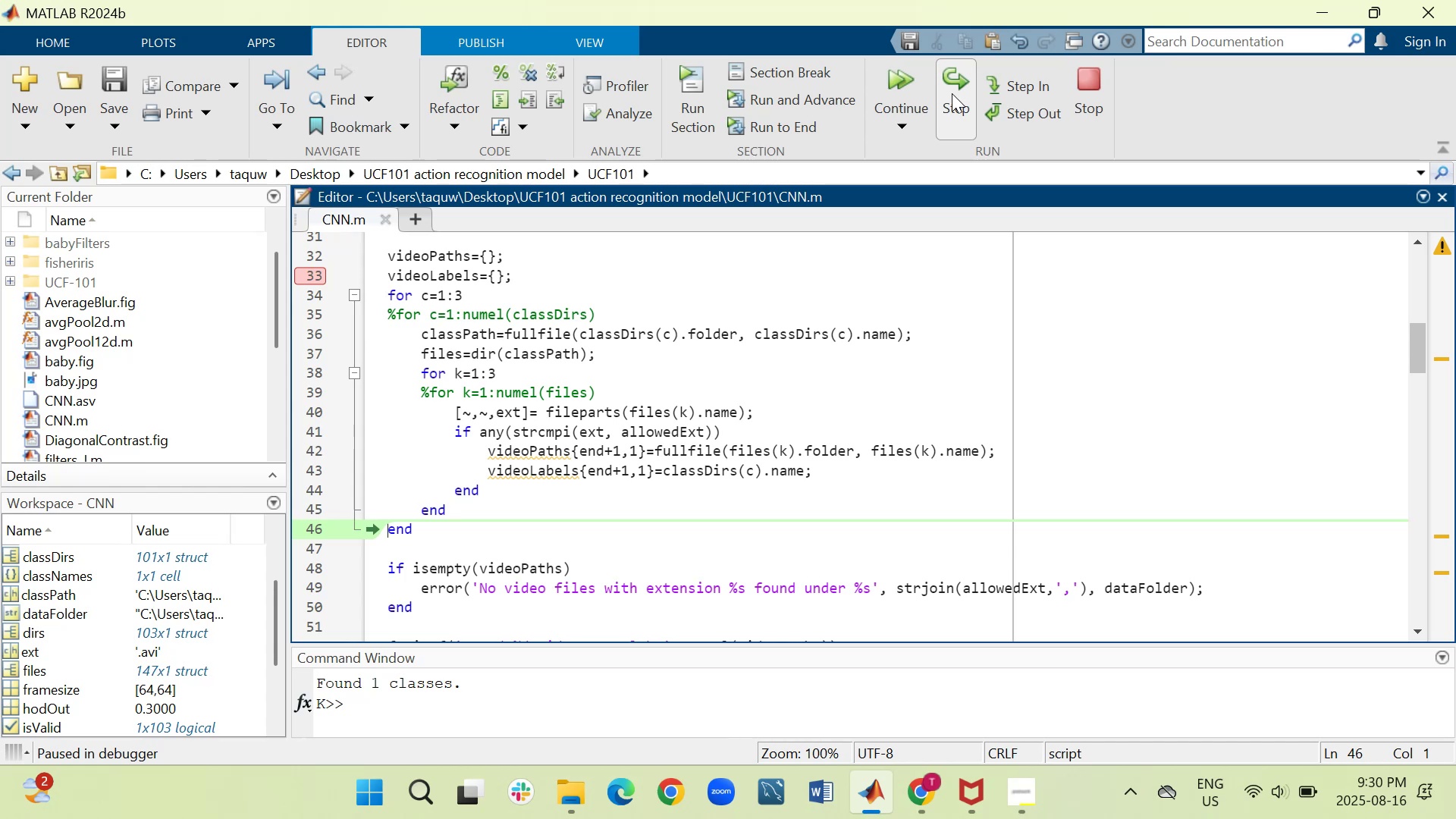 
left_click([952, 93])
 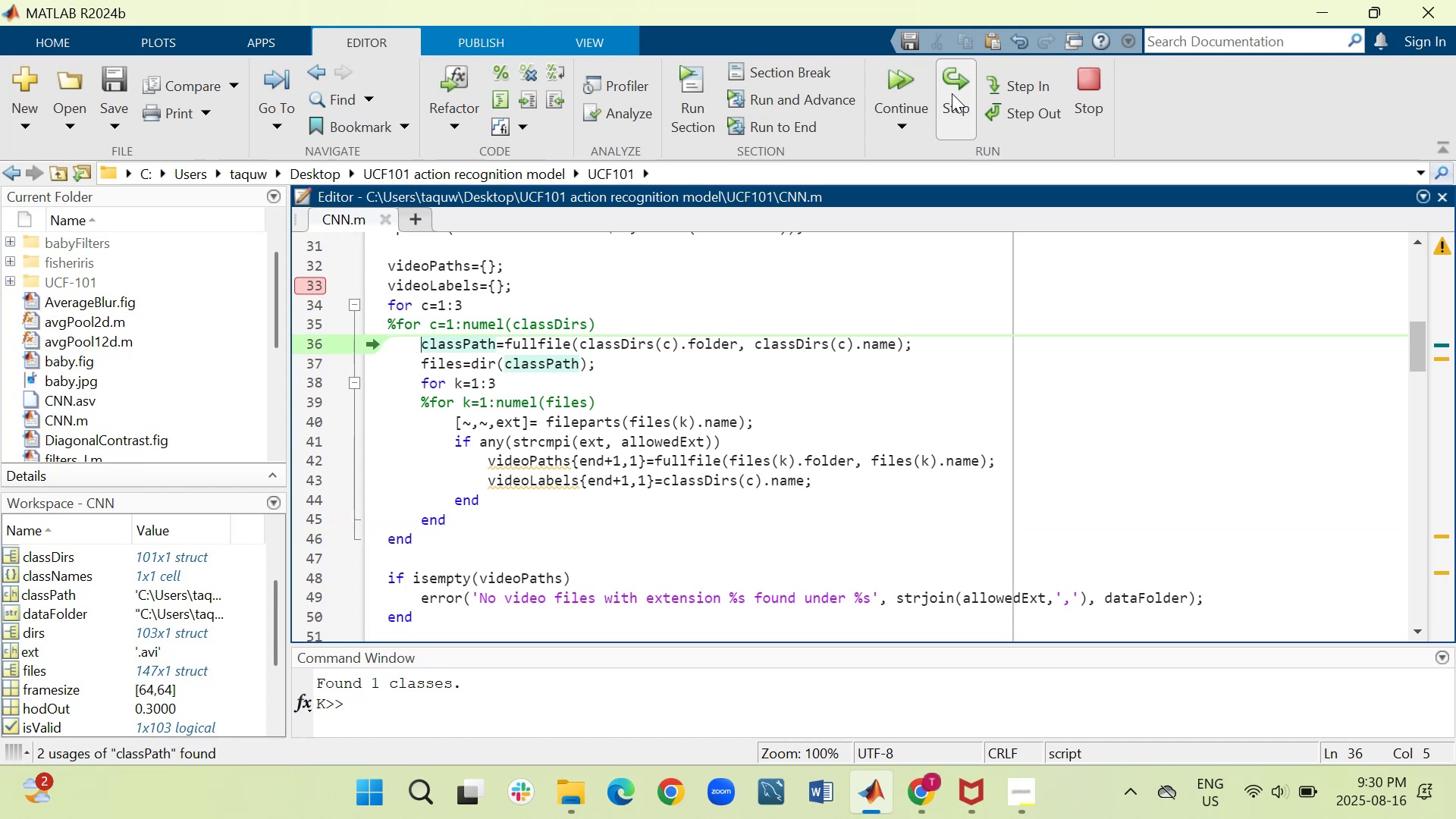 
left_click([952, 93])
 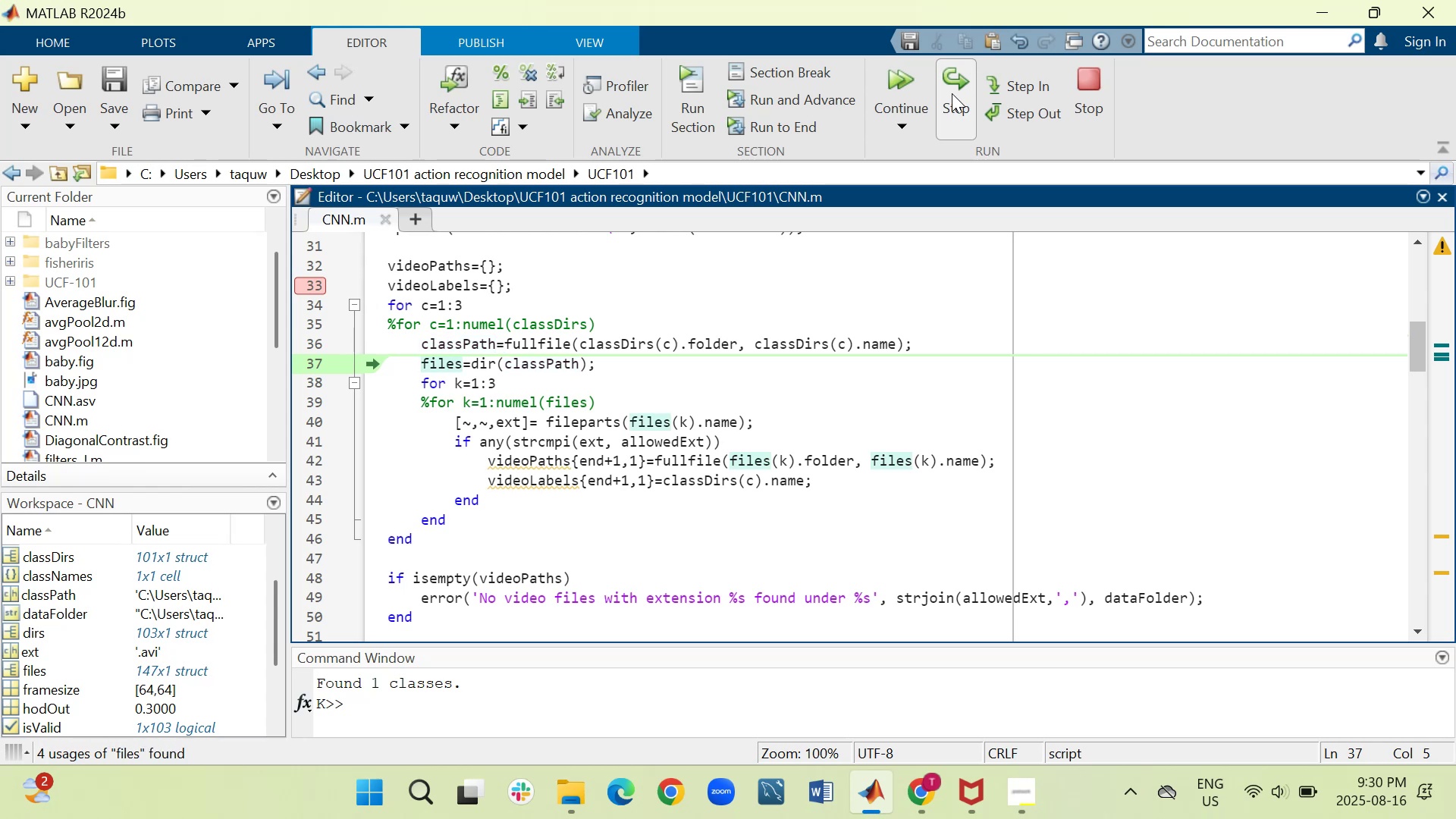 
left_click([952, 93])
 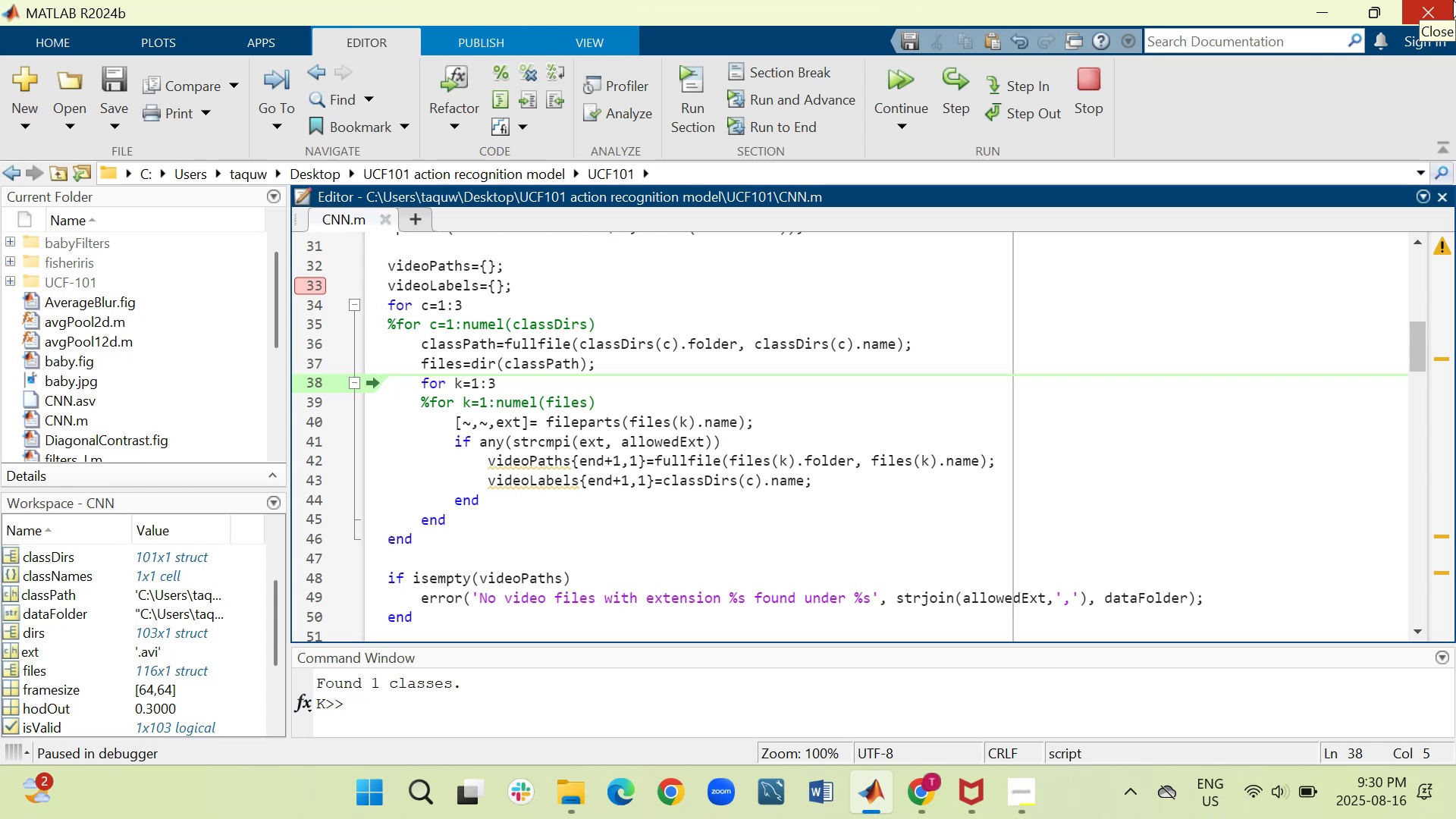 
wait(13.44)
 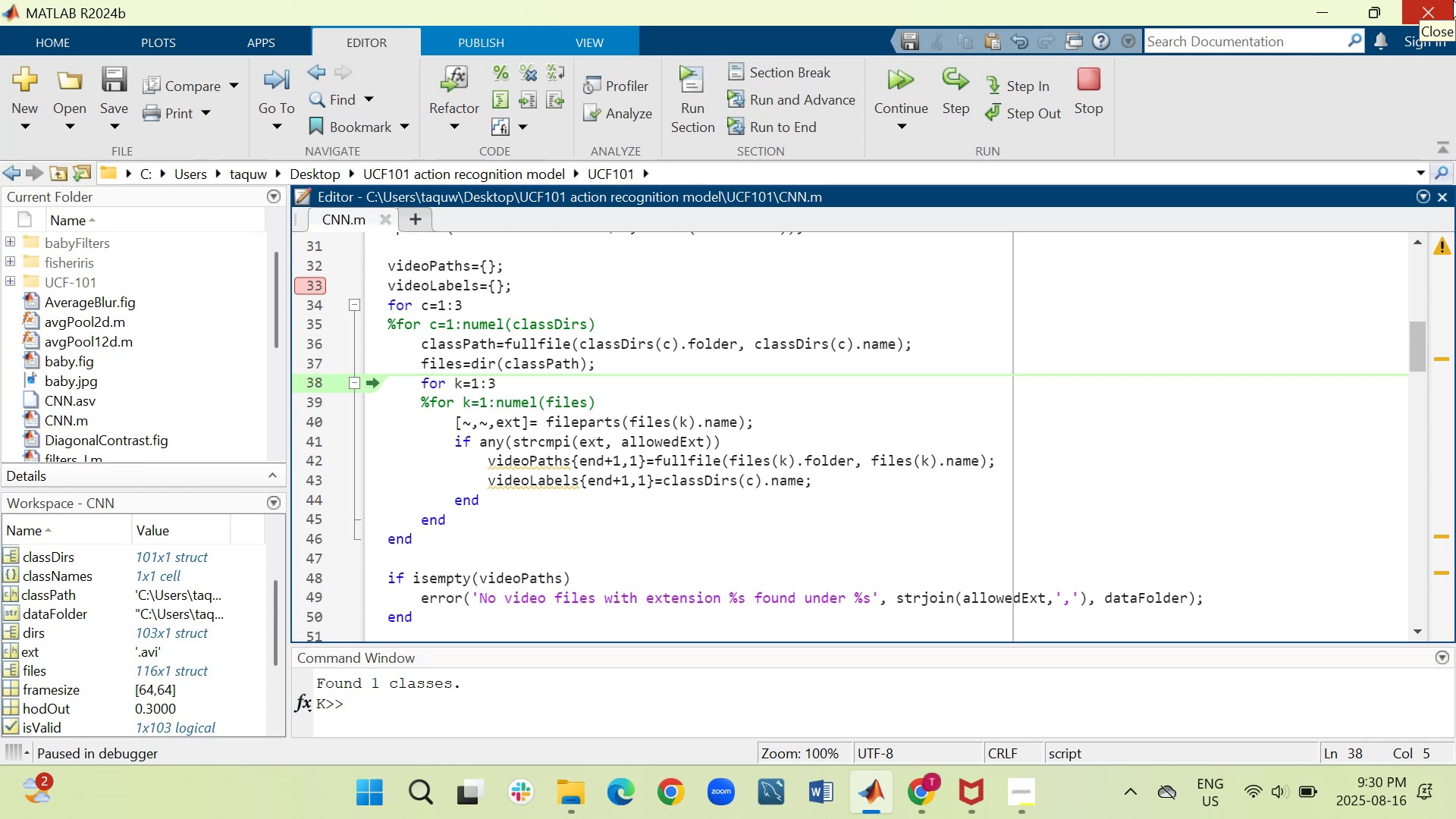 
left_click([953, 78])
 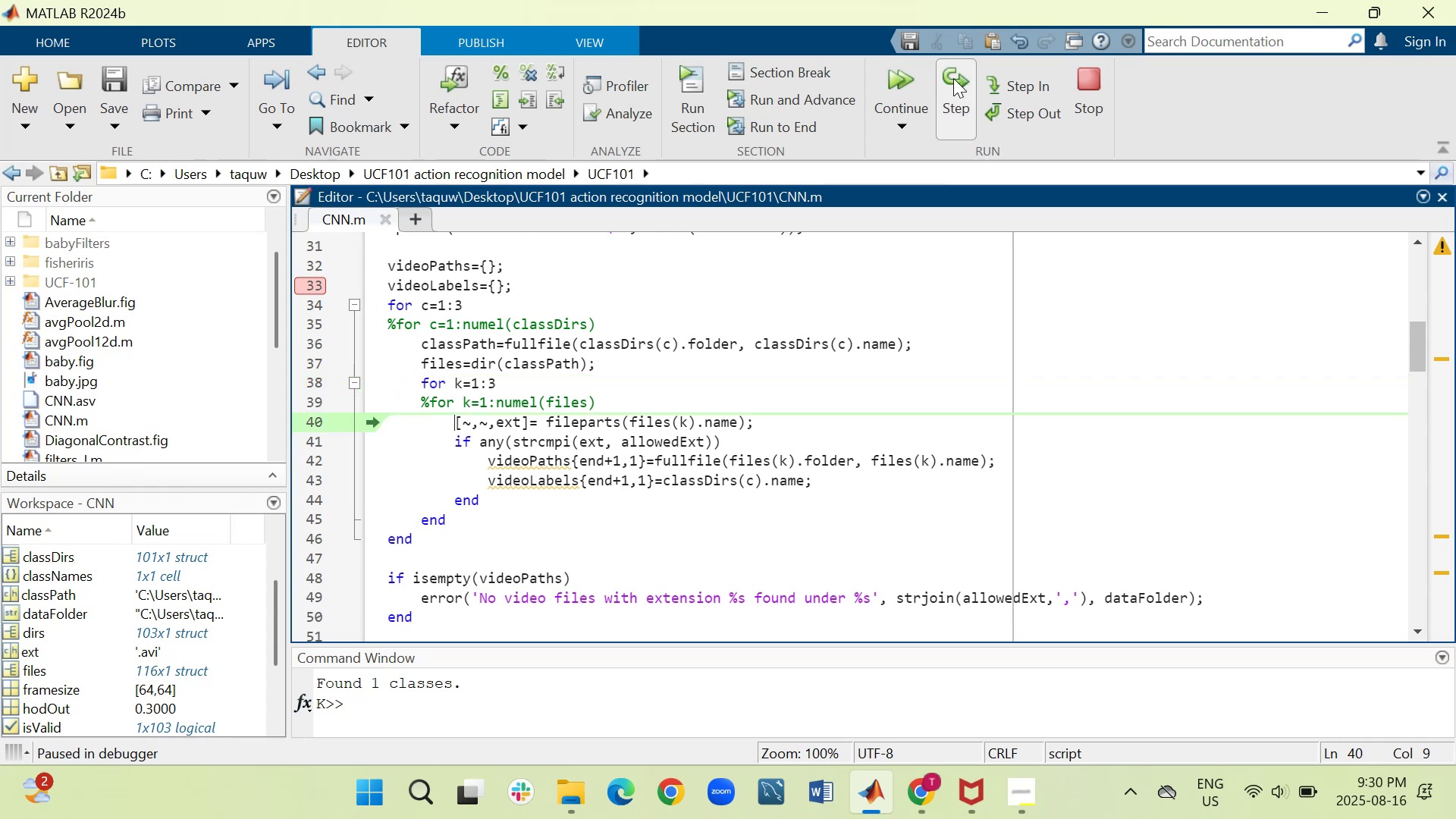 
left_click([953, 78])
 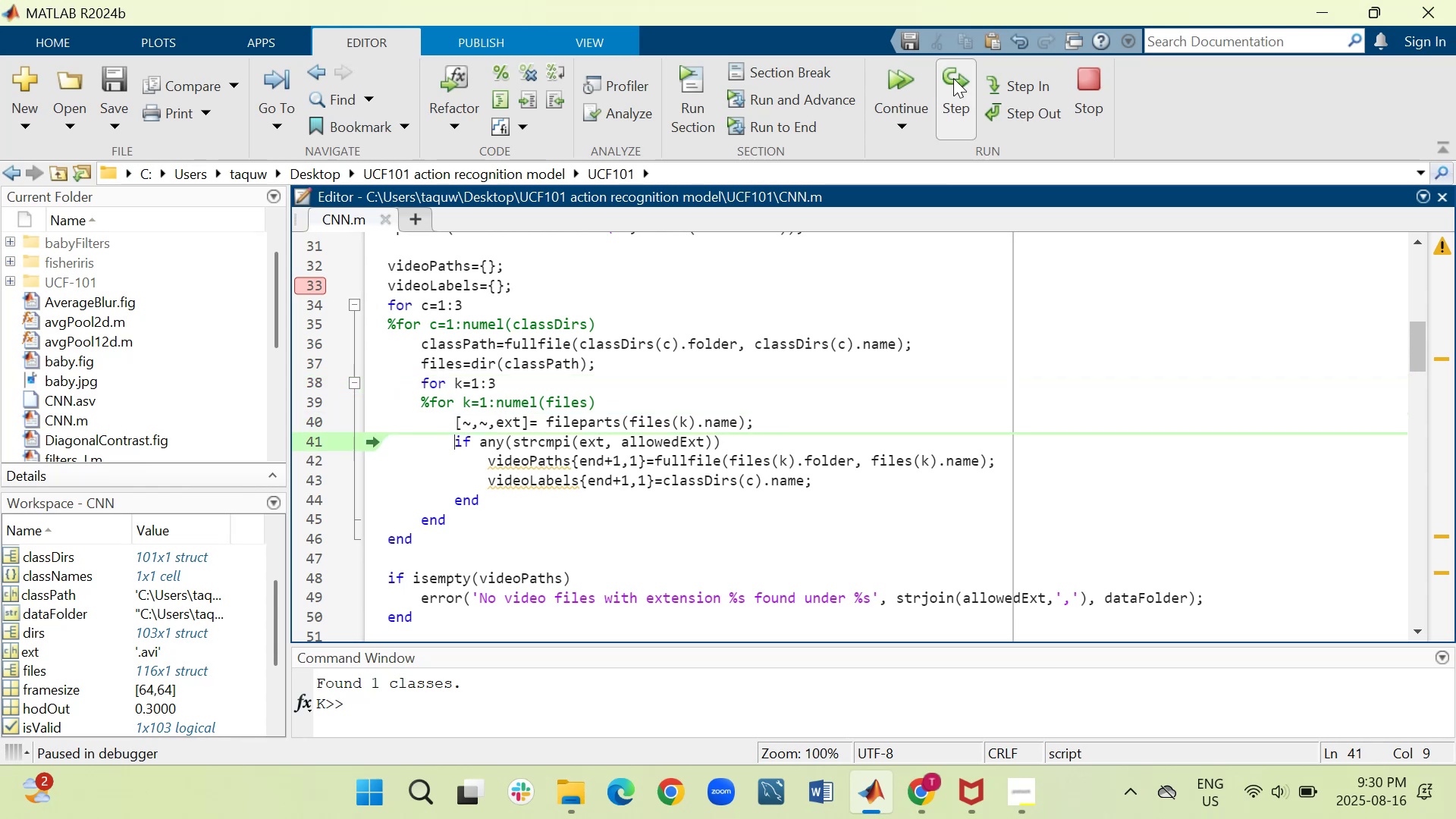 
left_click([953, 78])
 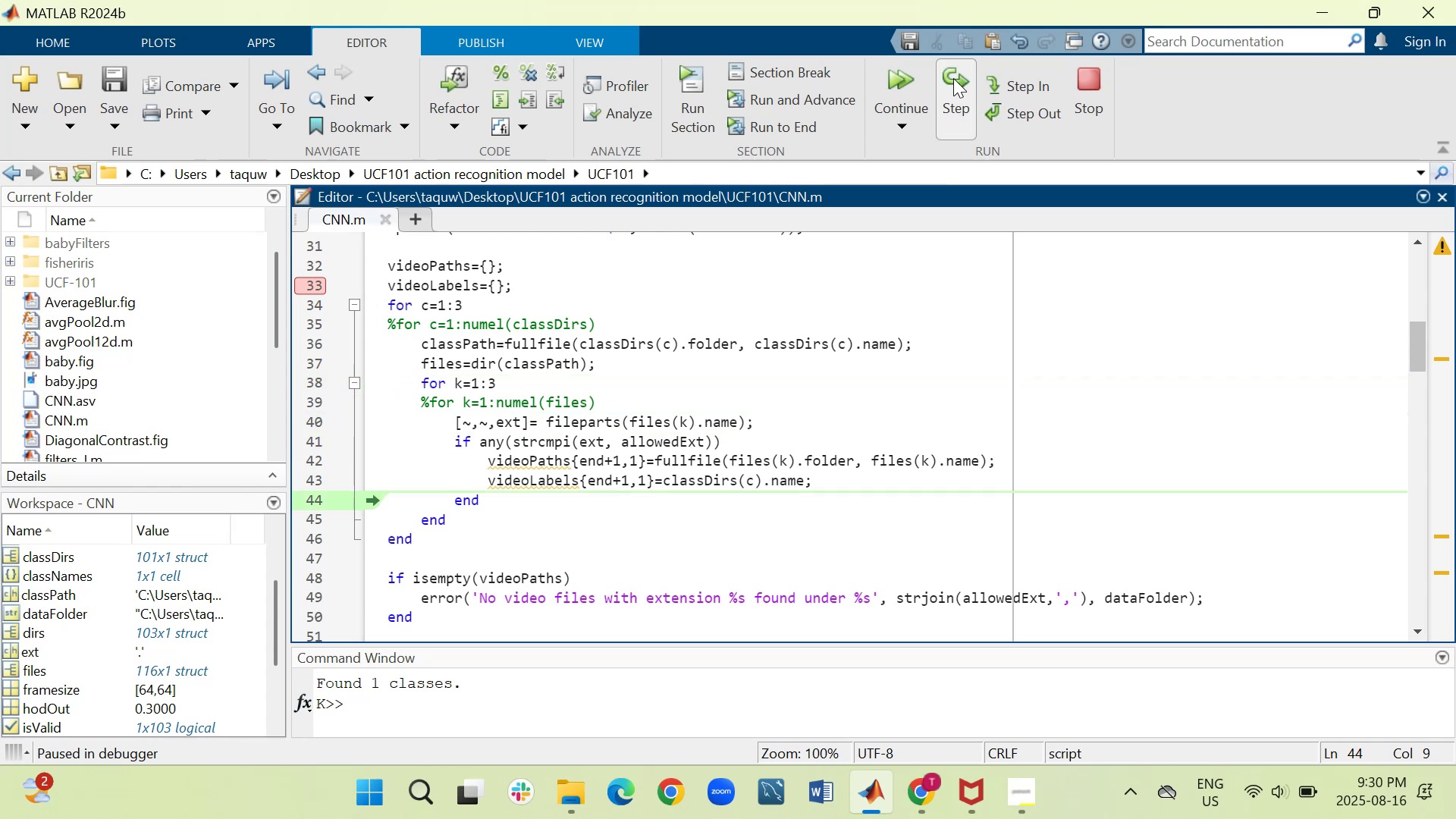 
left_click([953, 78])
 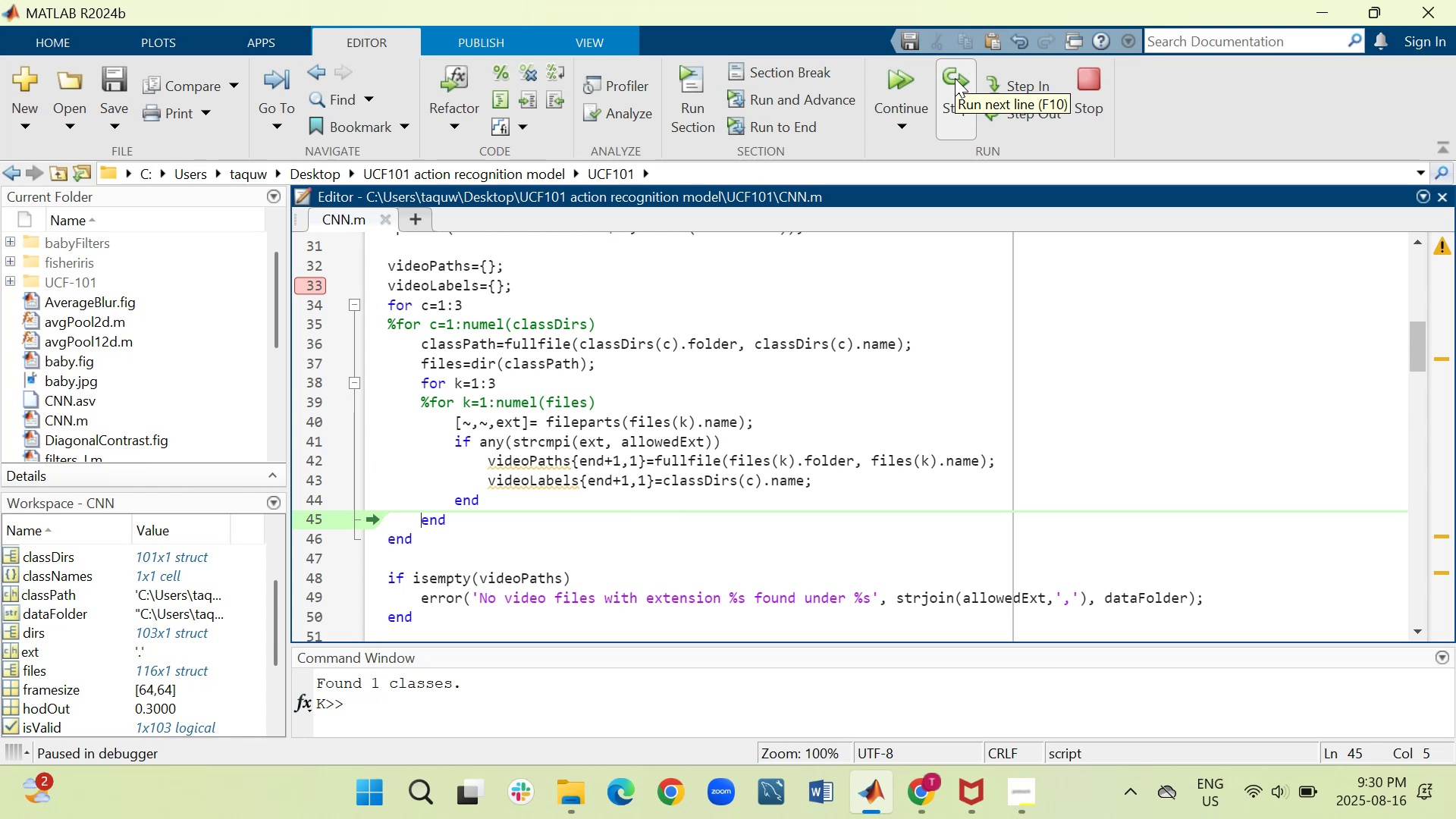 
wait(8.12)
 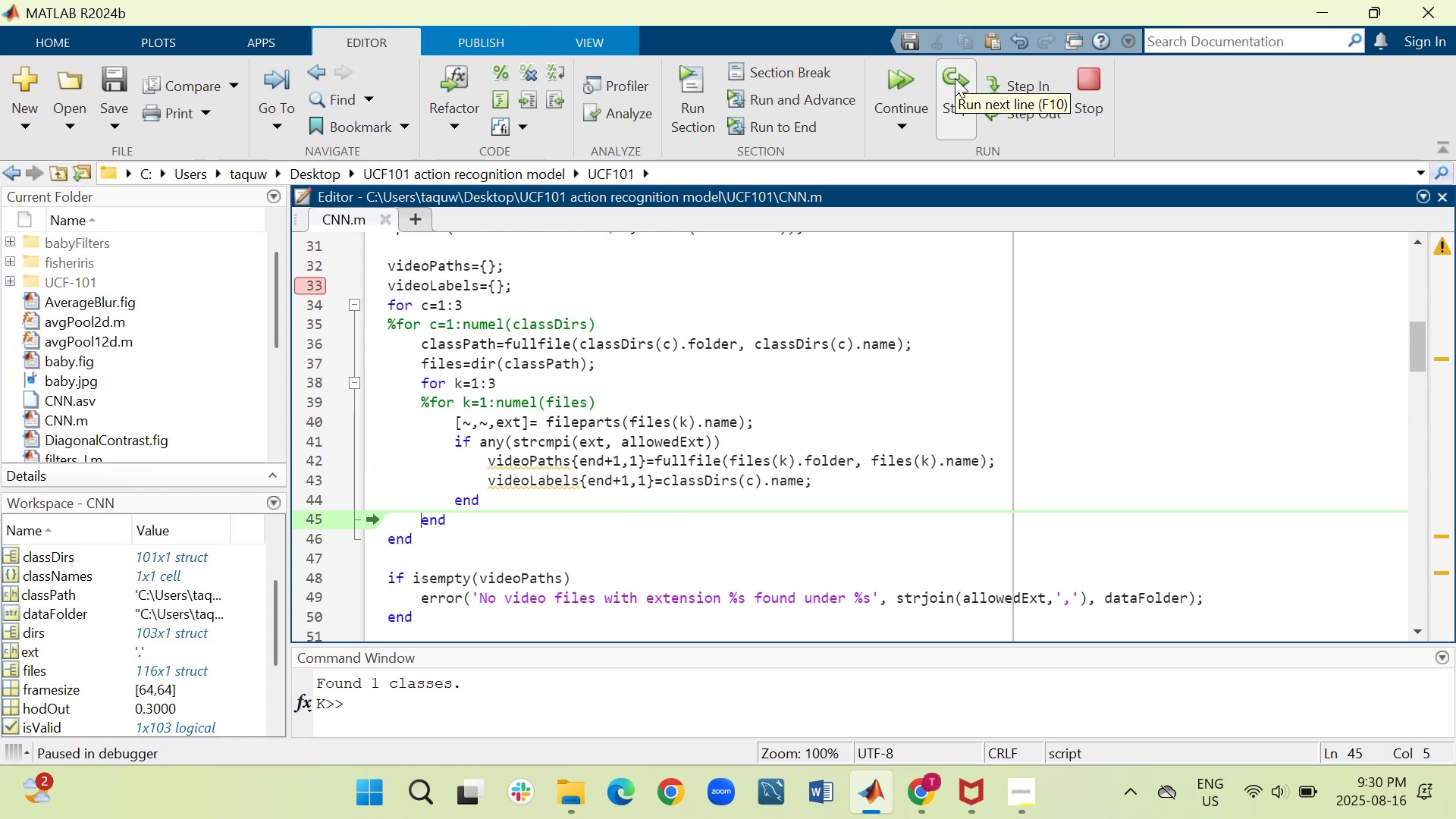 
left_click([955, 78])
 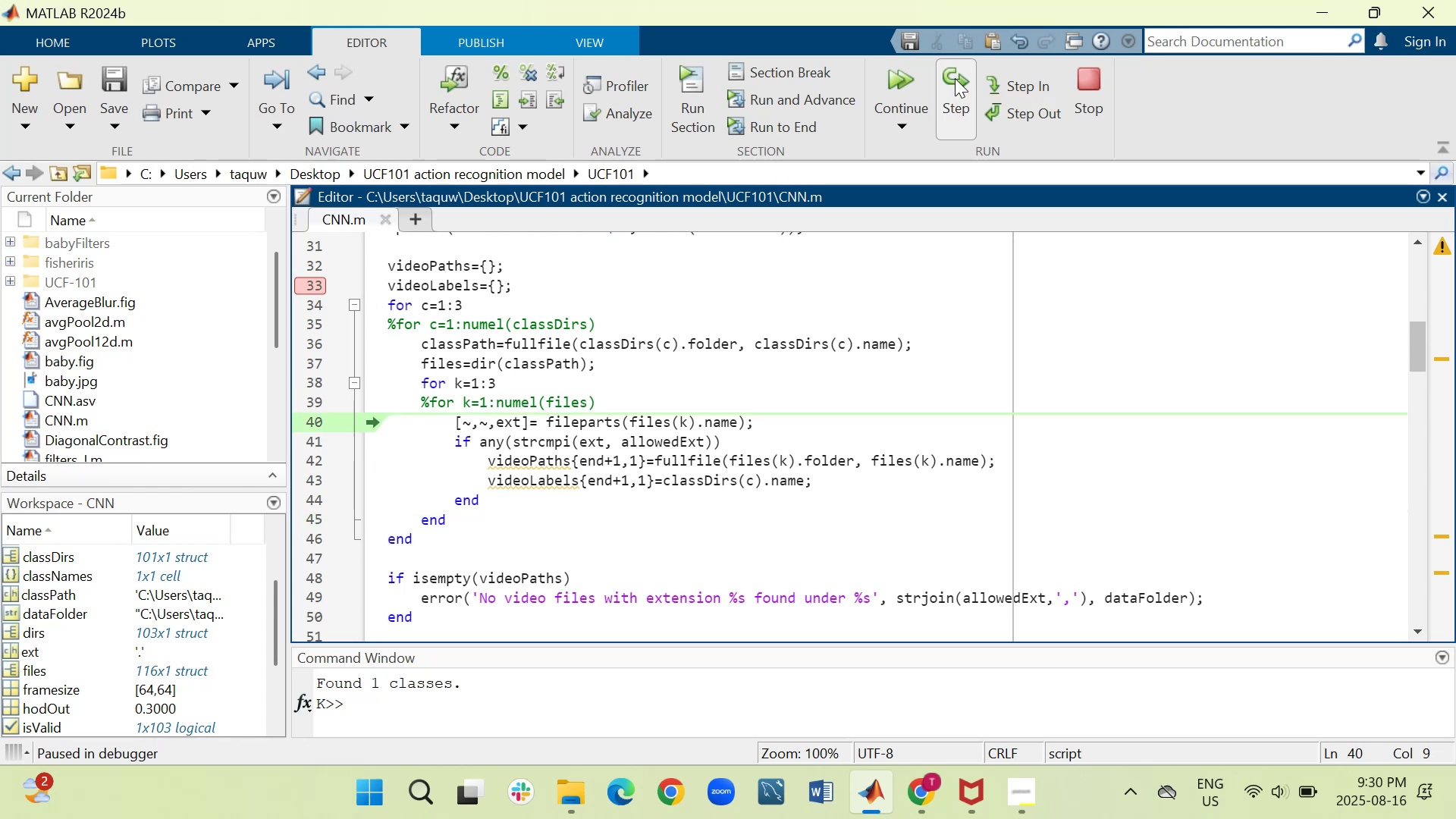 
left_click([955, 78])
 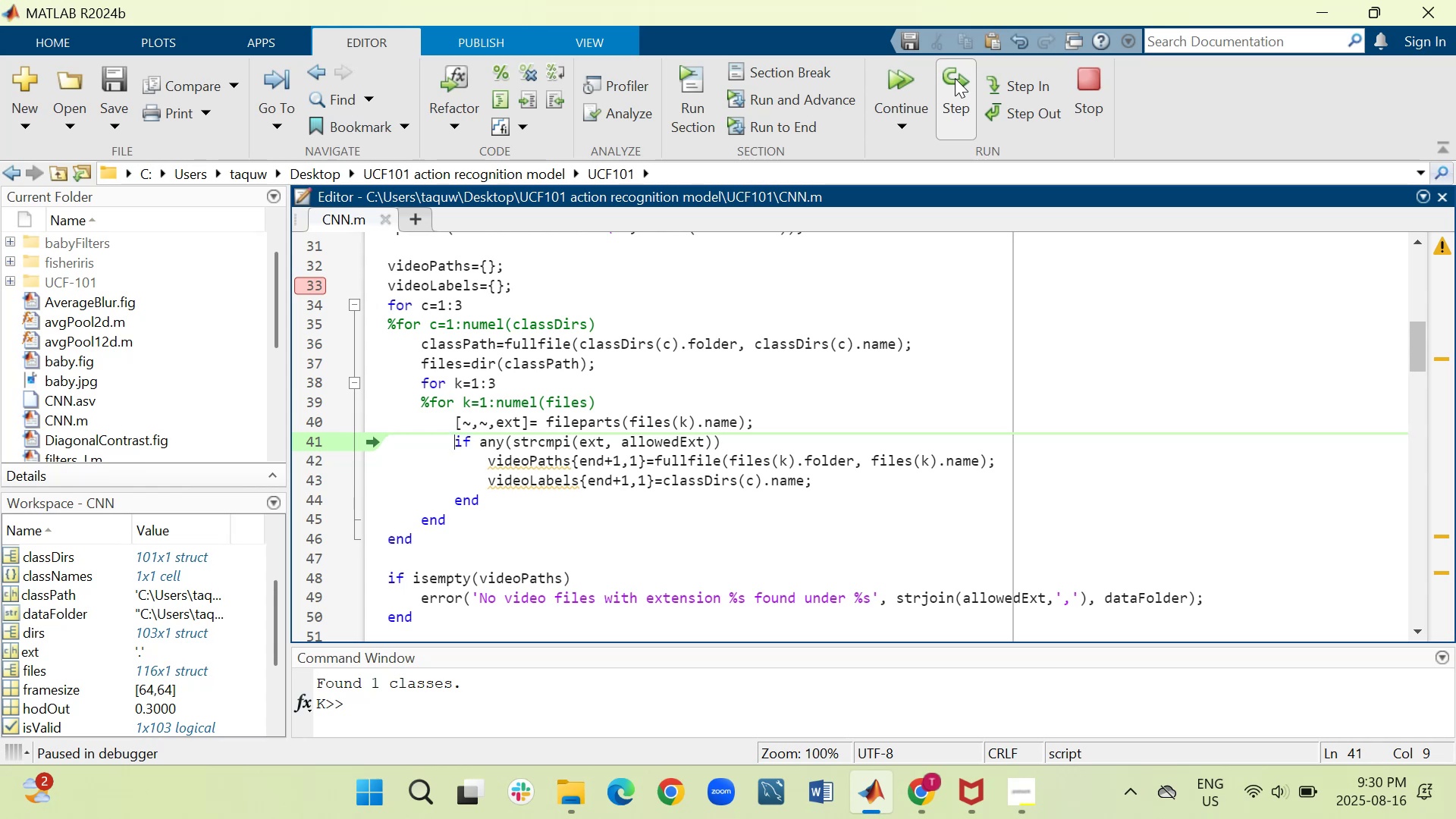 
wait(5.2)
 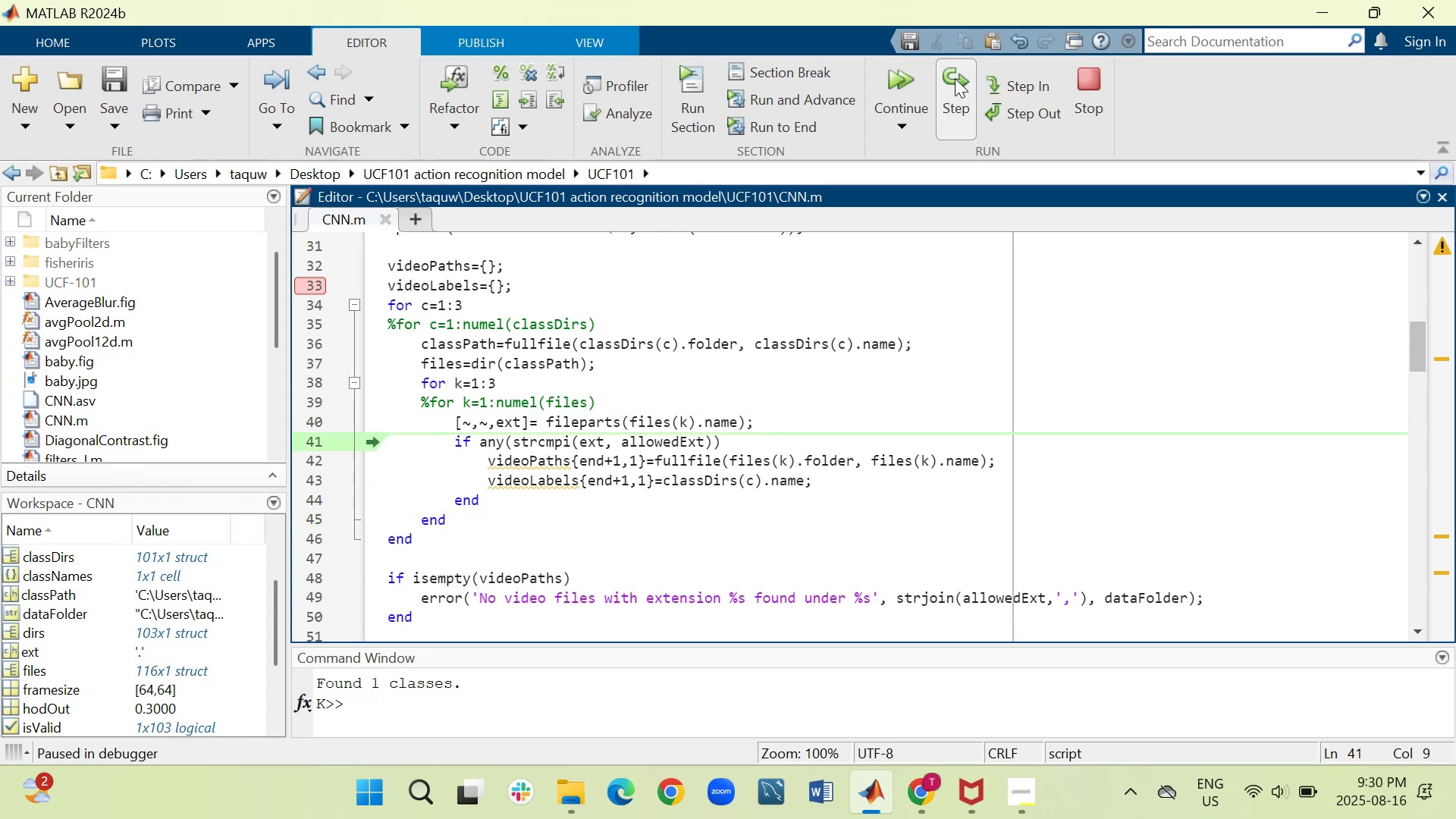 
left_click([955, 78])
 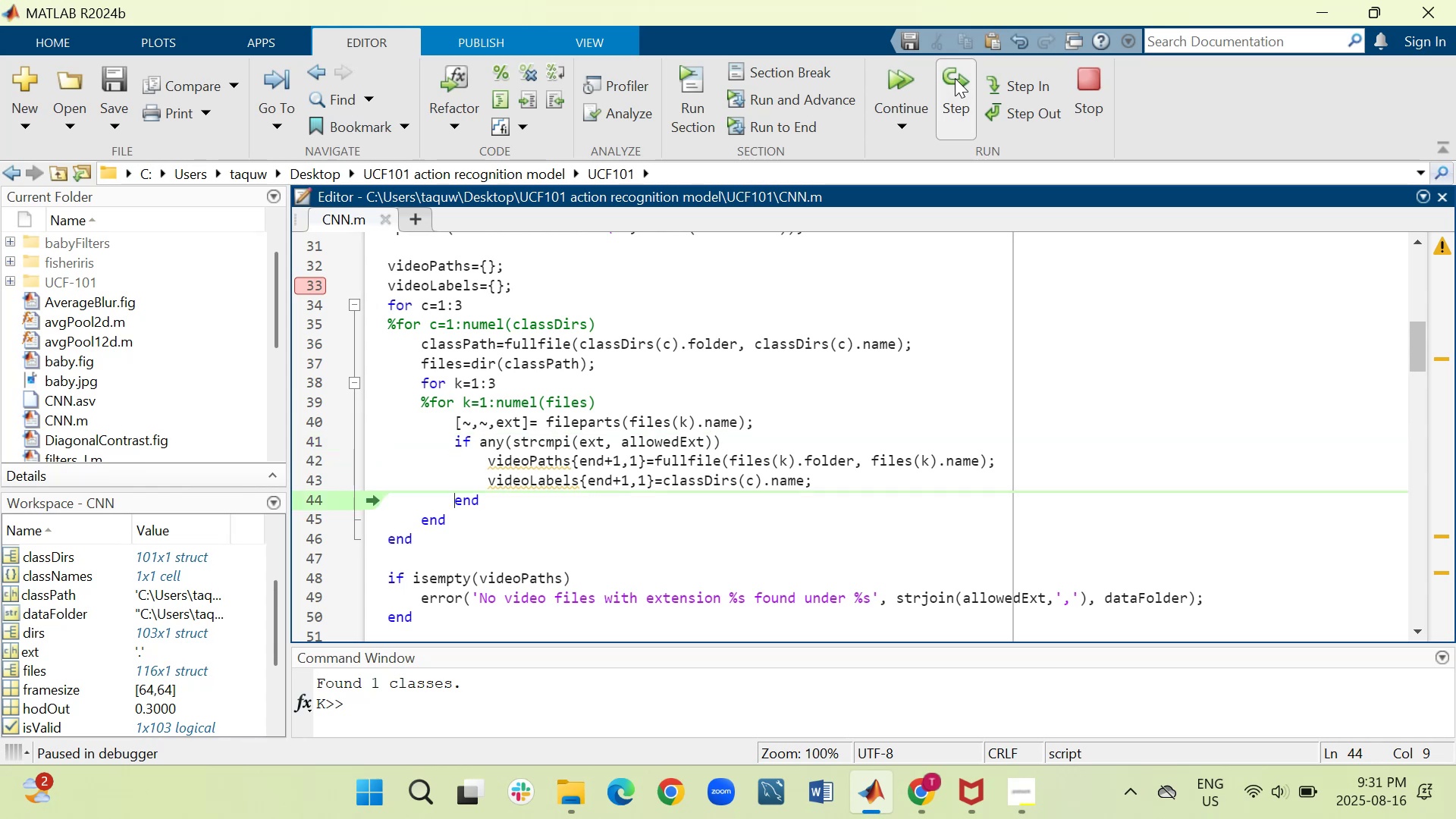 
left_click([955, 78])
 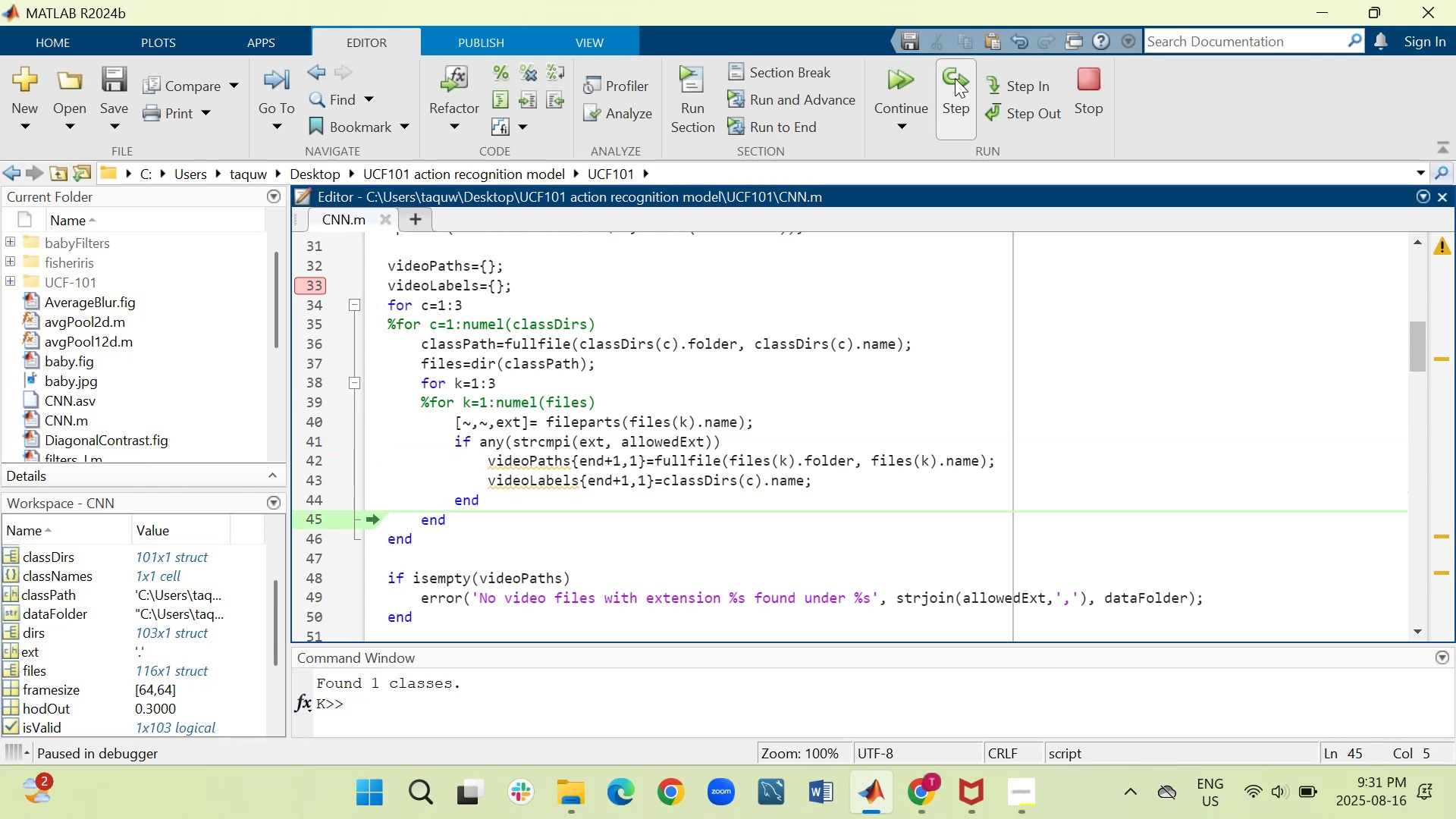 
right_click([955, 78])
 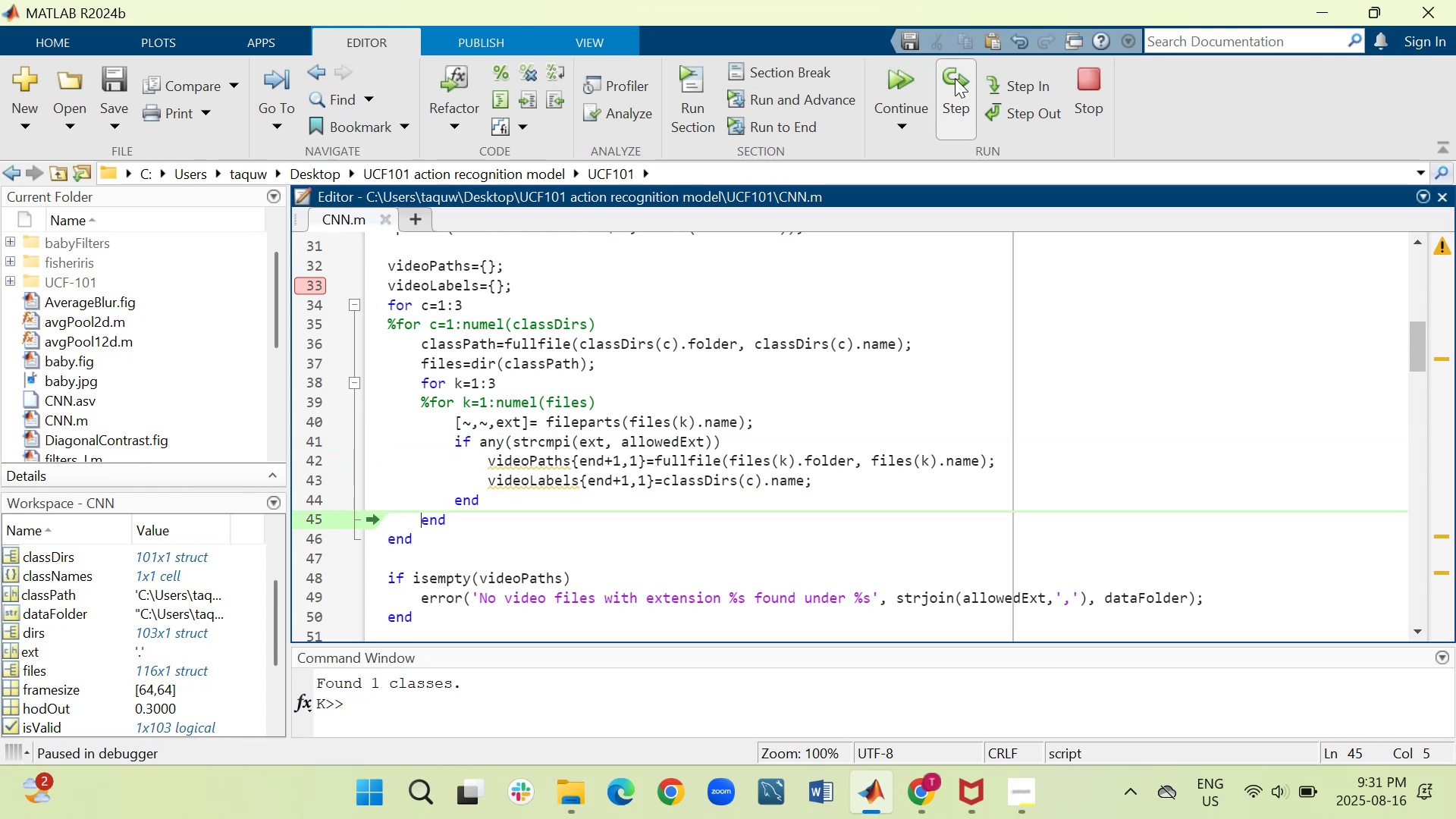 
left_click([955, 78])
 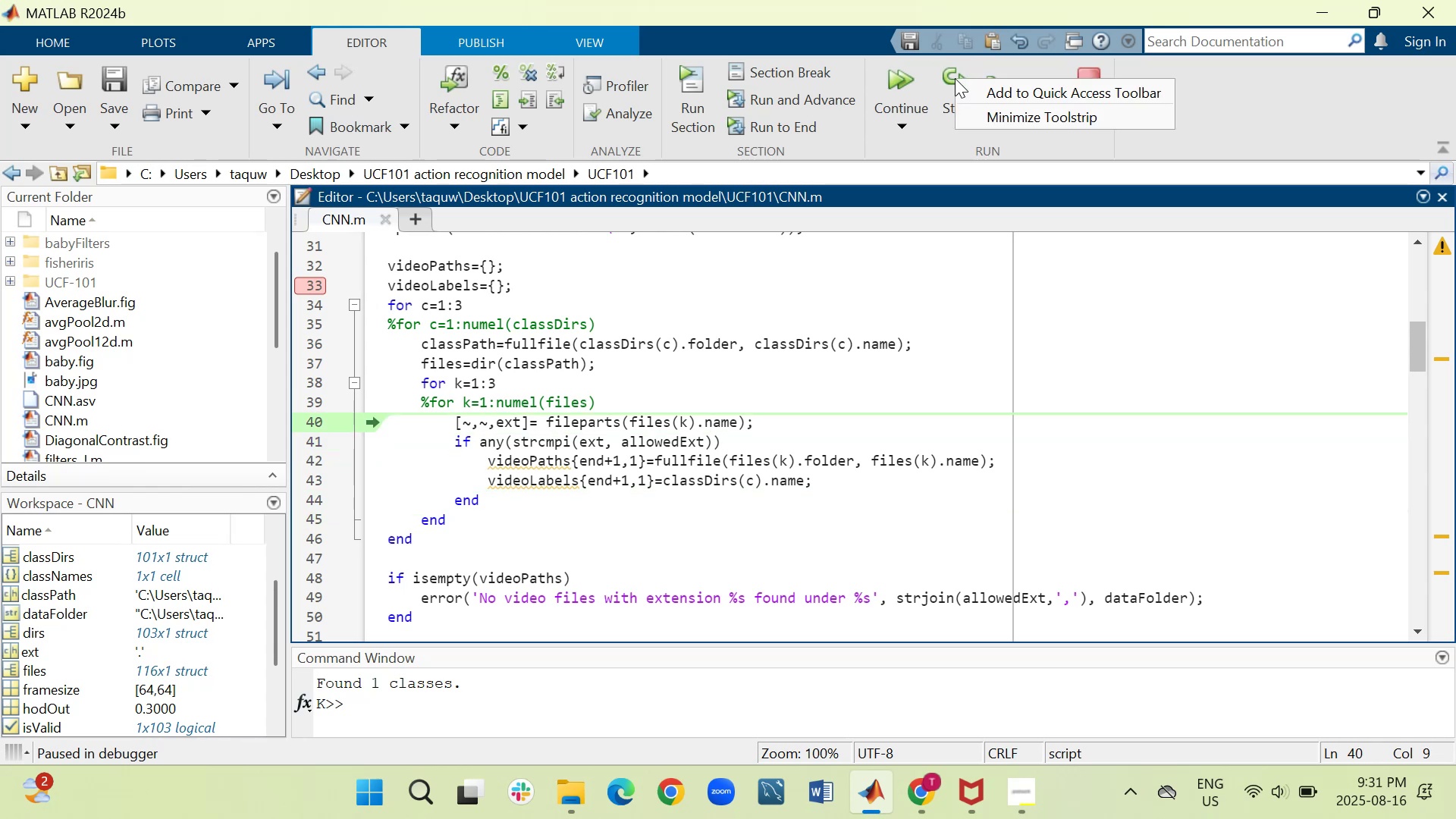 
left_click([955, 78])
 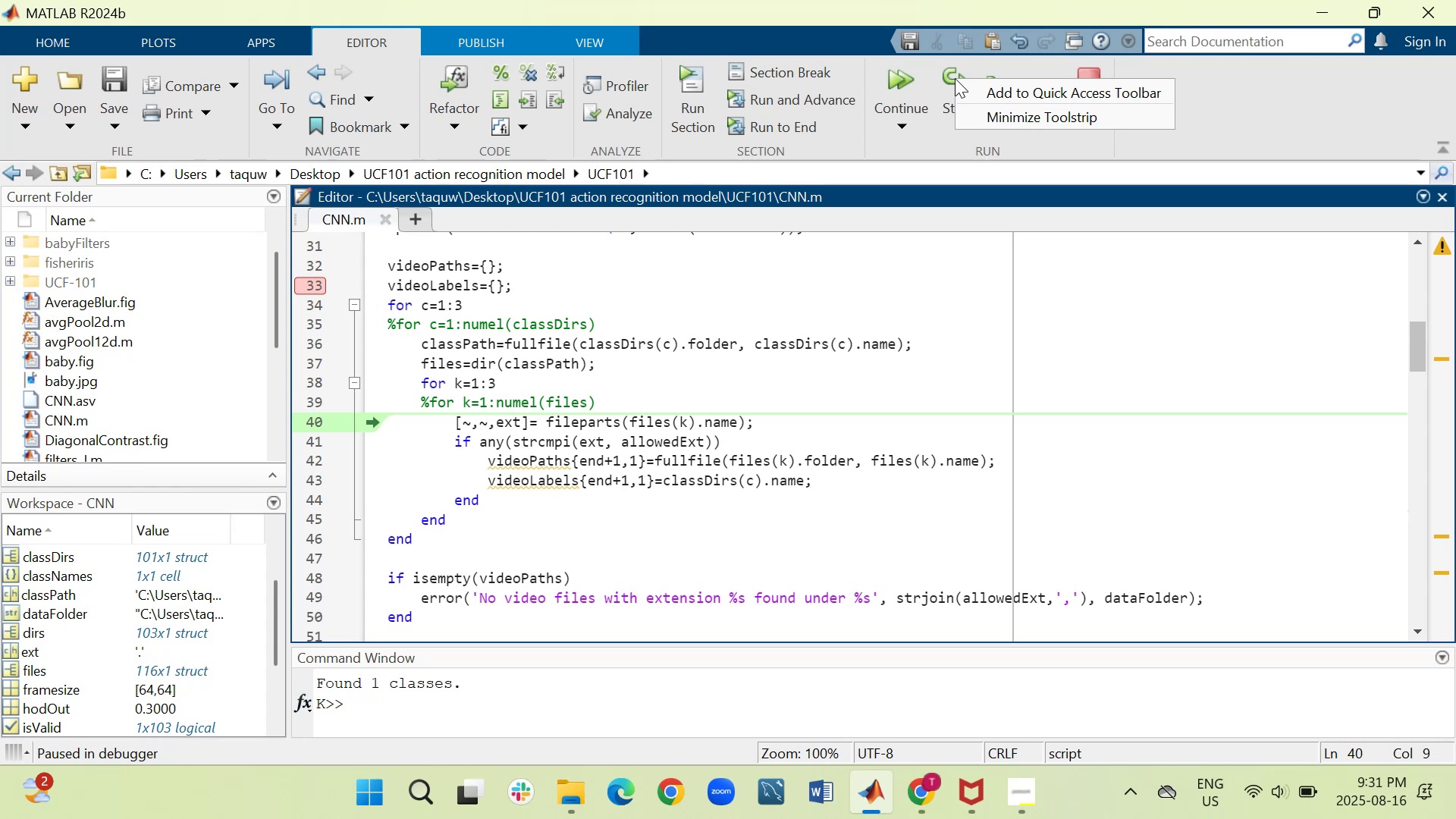 
left_click([955, 78])
 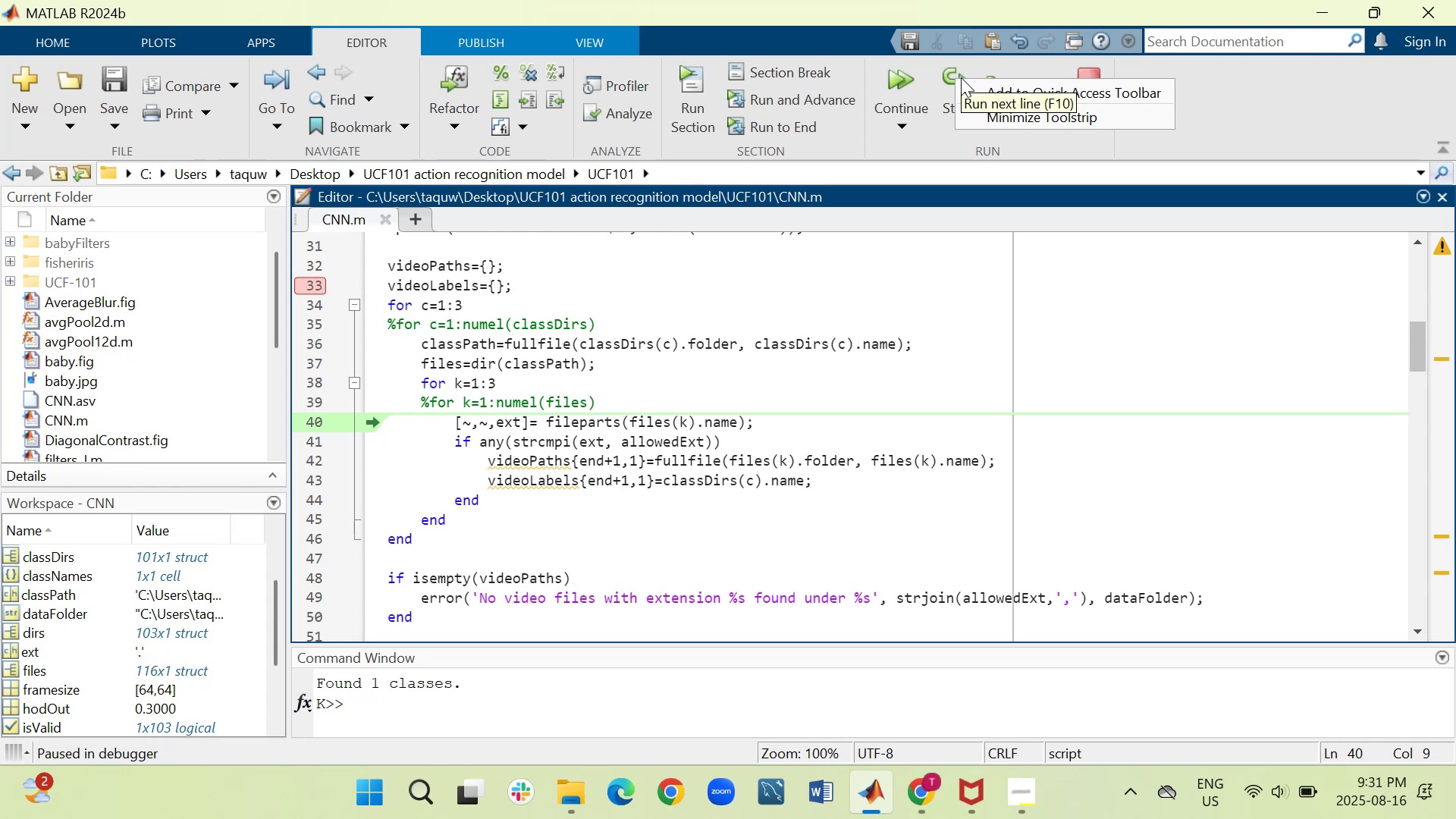 
wait(12.85)
 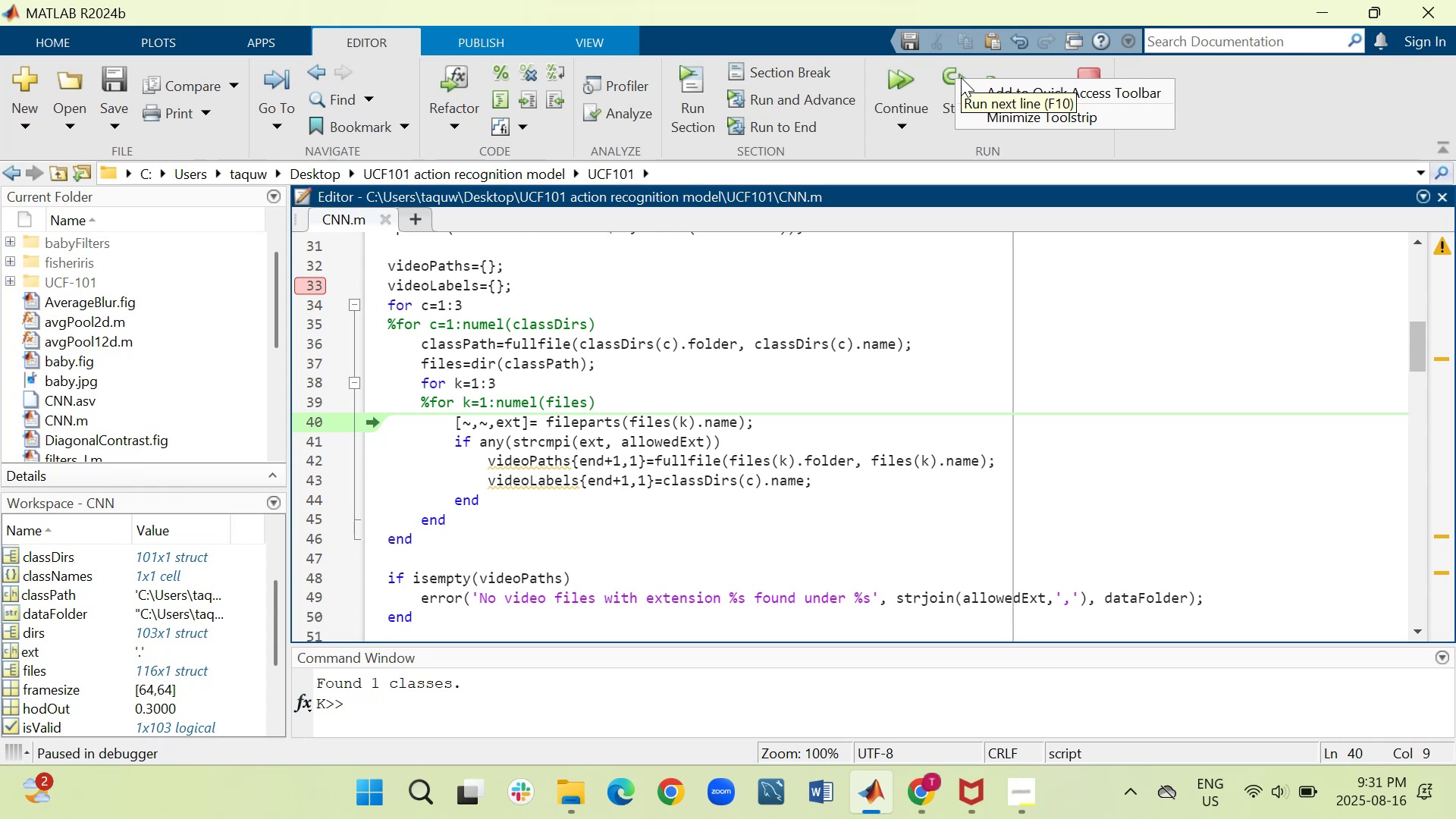 
left_click([961, 73])
 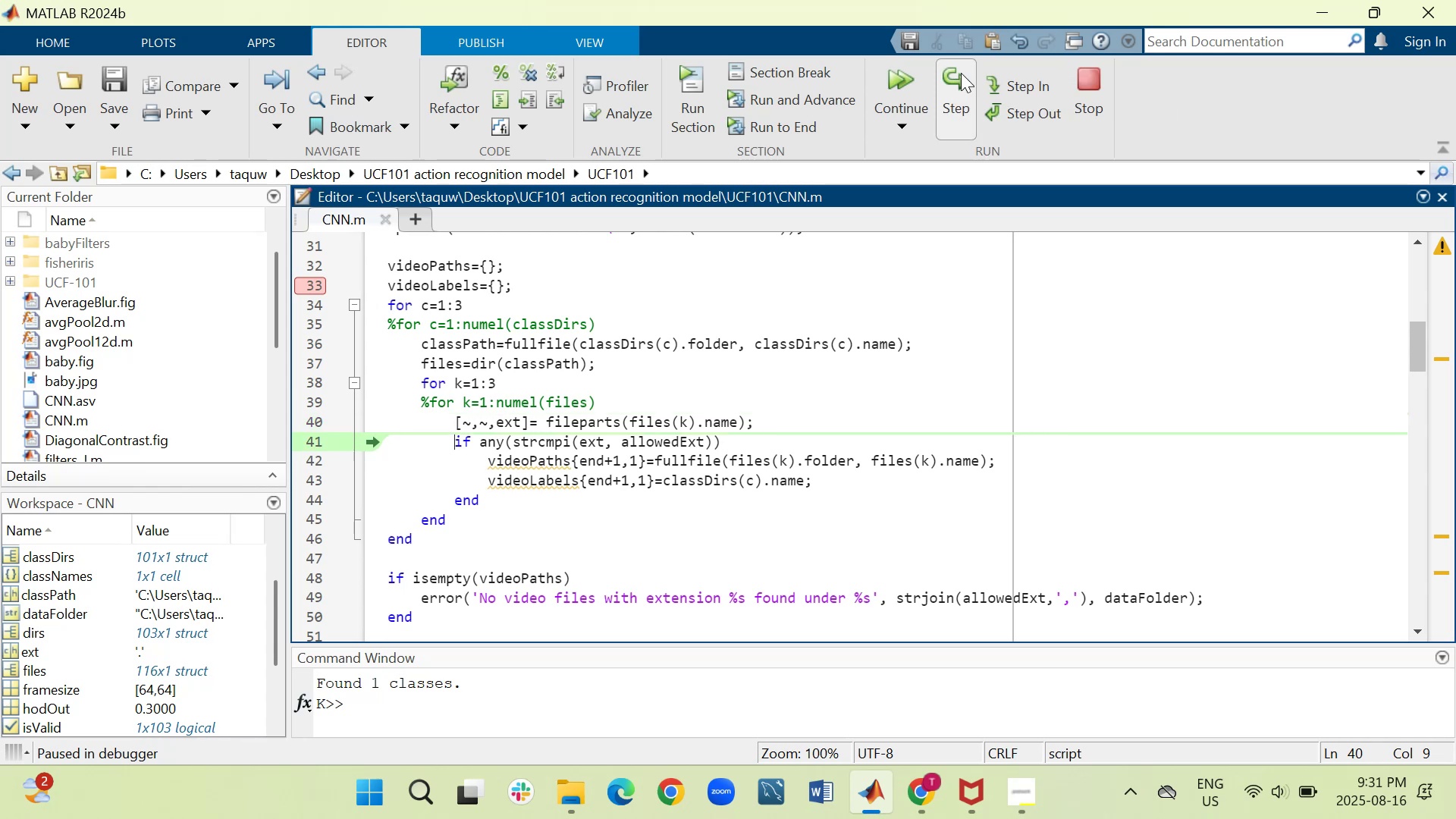 
double_click([961, 73])
 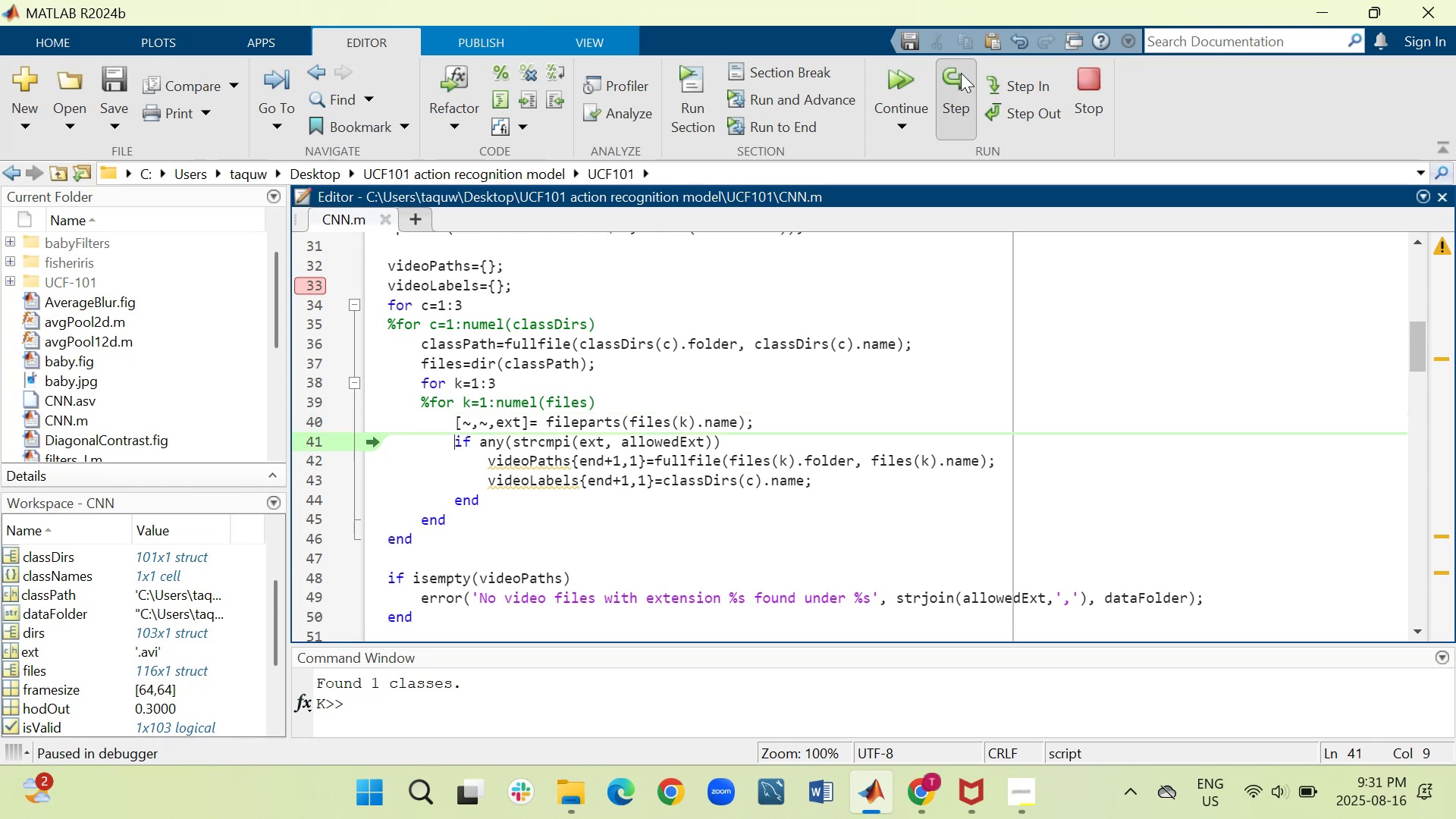 
triple_click([961, 73])
 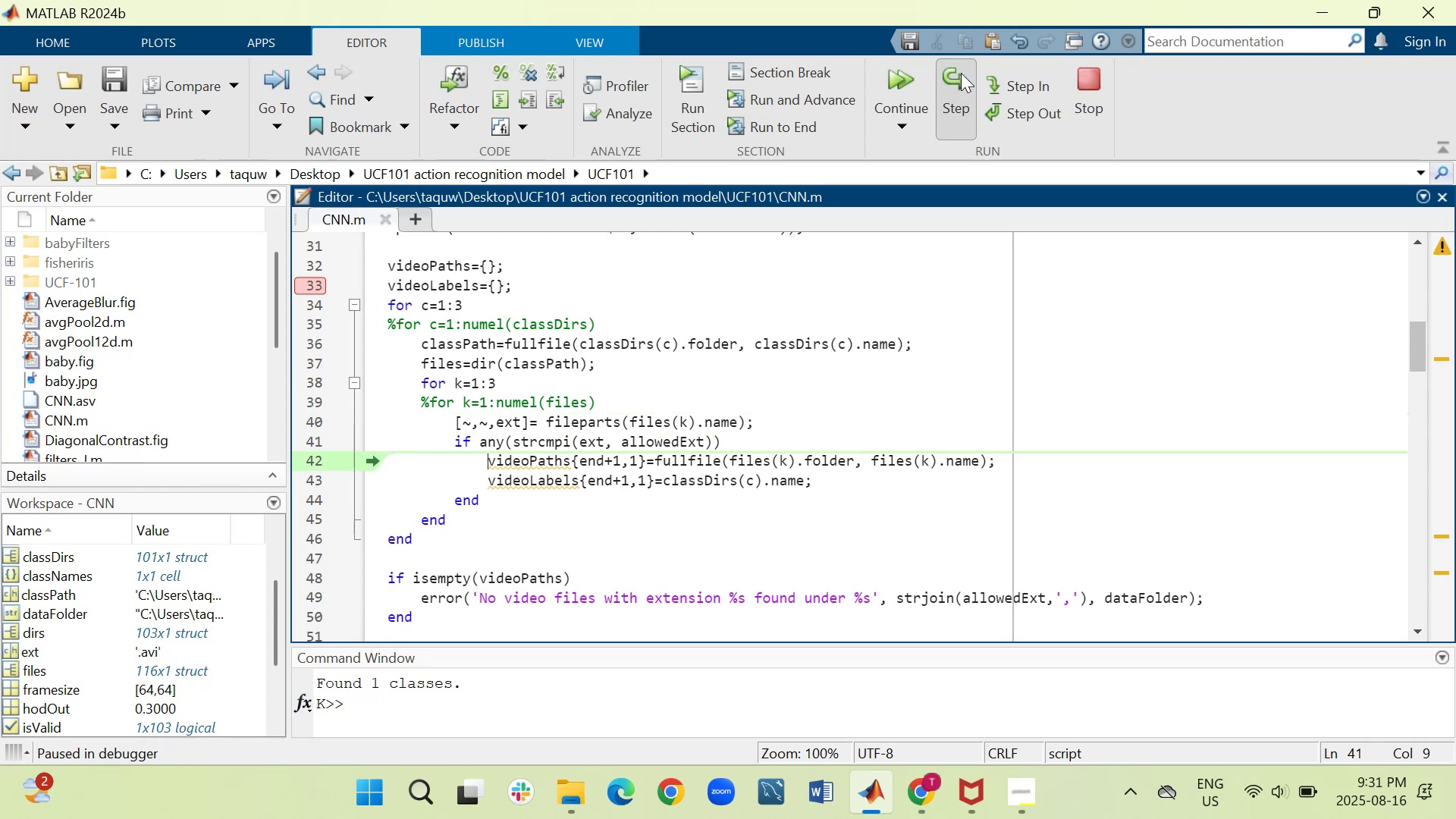 
triple_click([961, 73])
 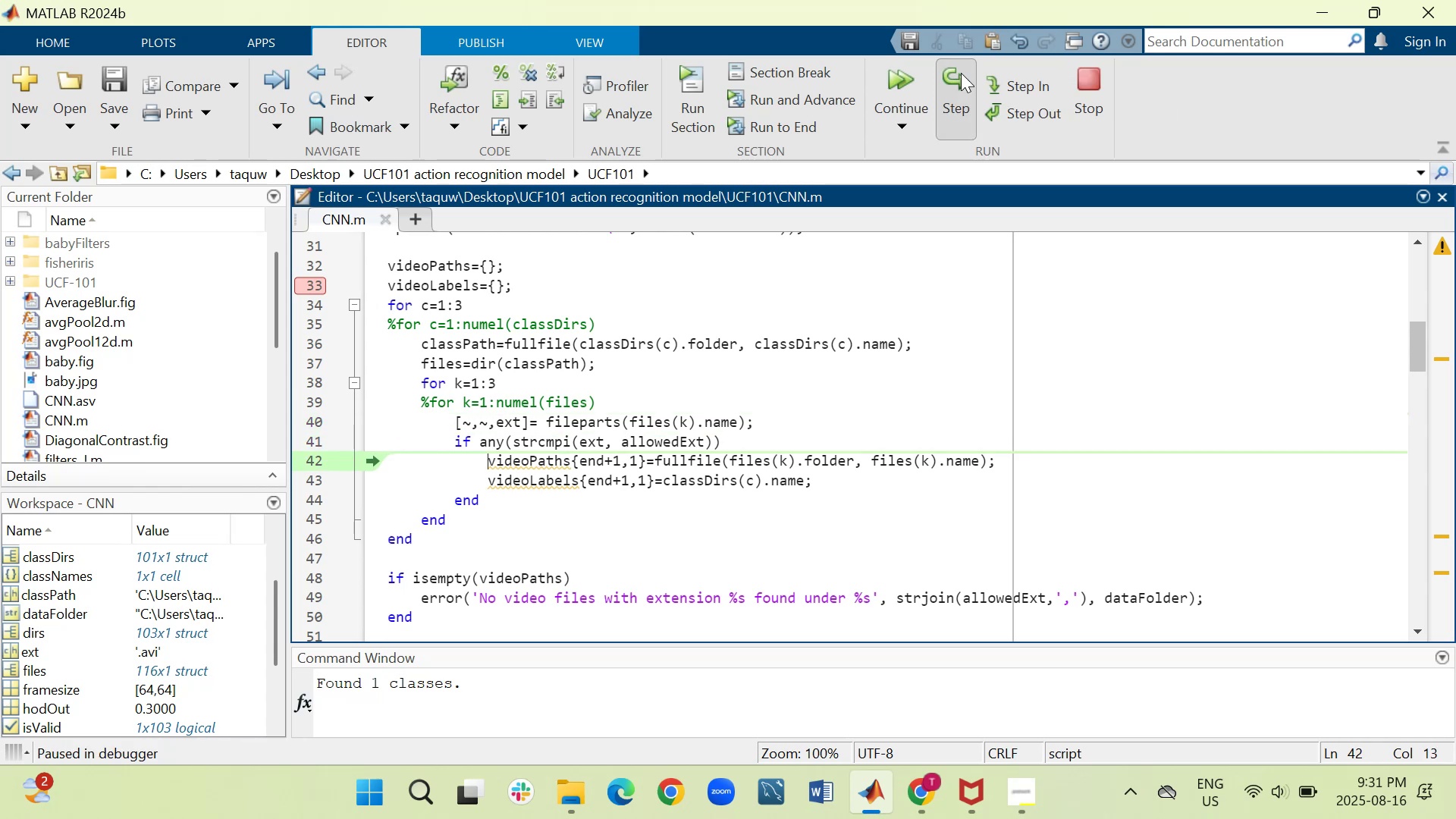 
triple_click([961, 73])
 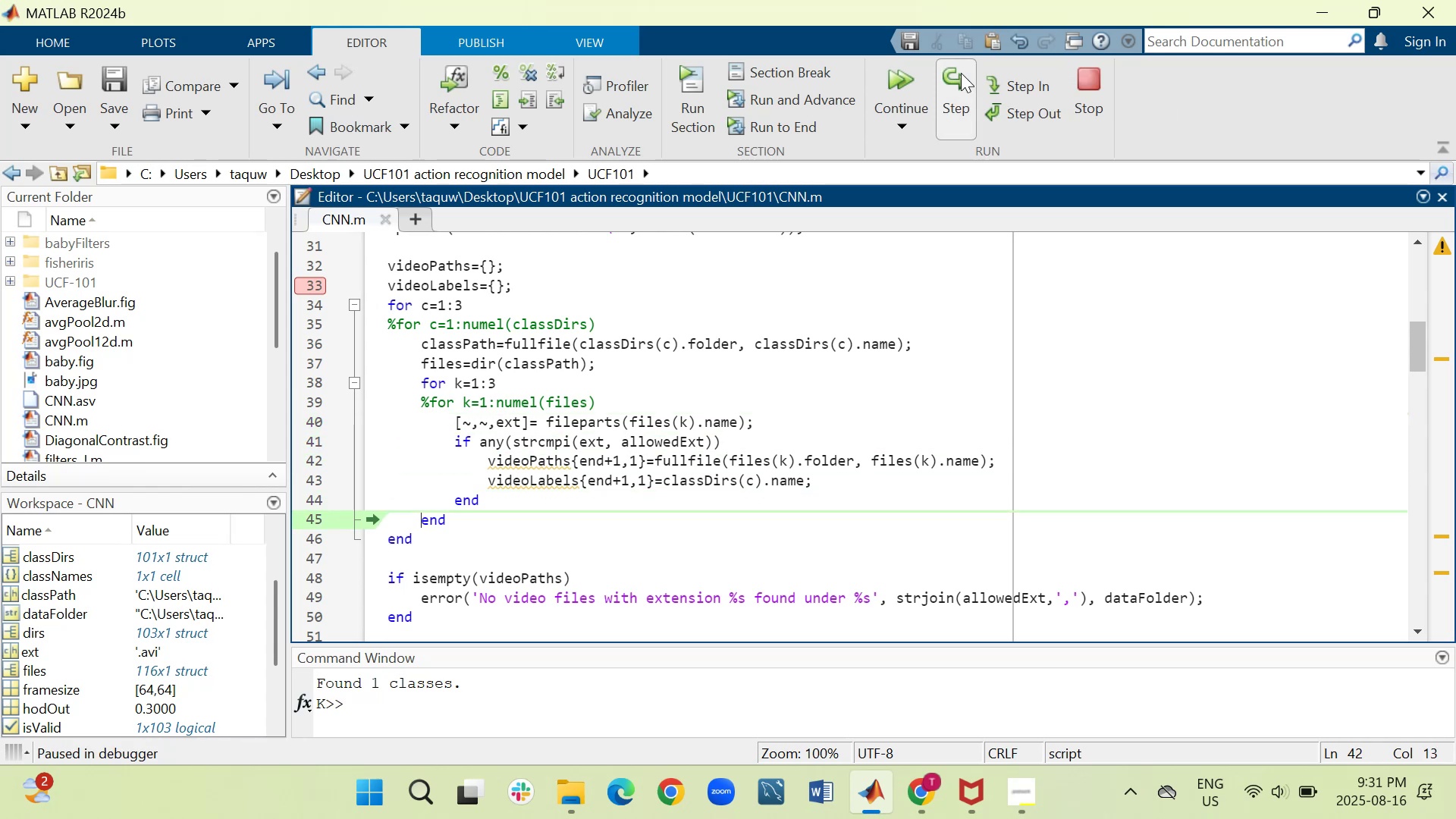 
triple_click([961, 73])
 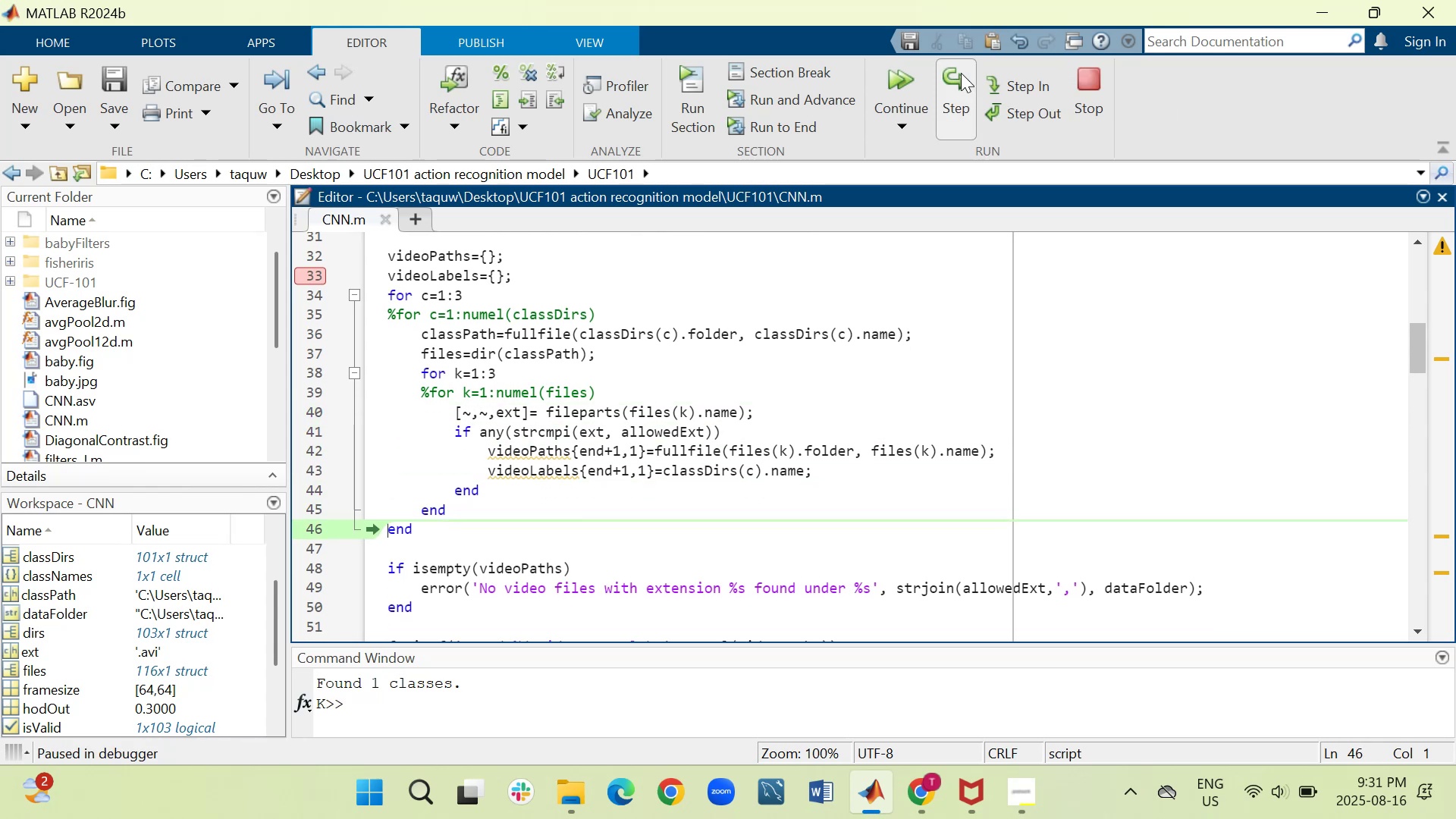 
left_click([961, 73])
 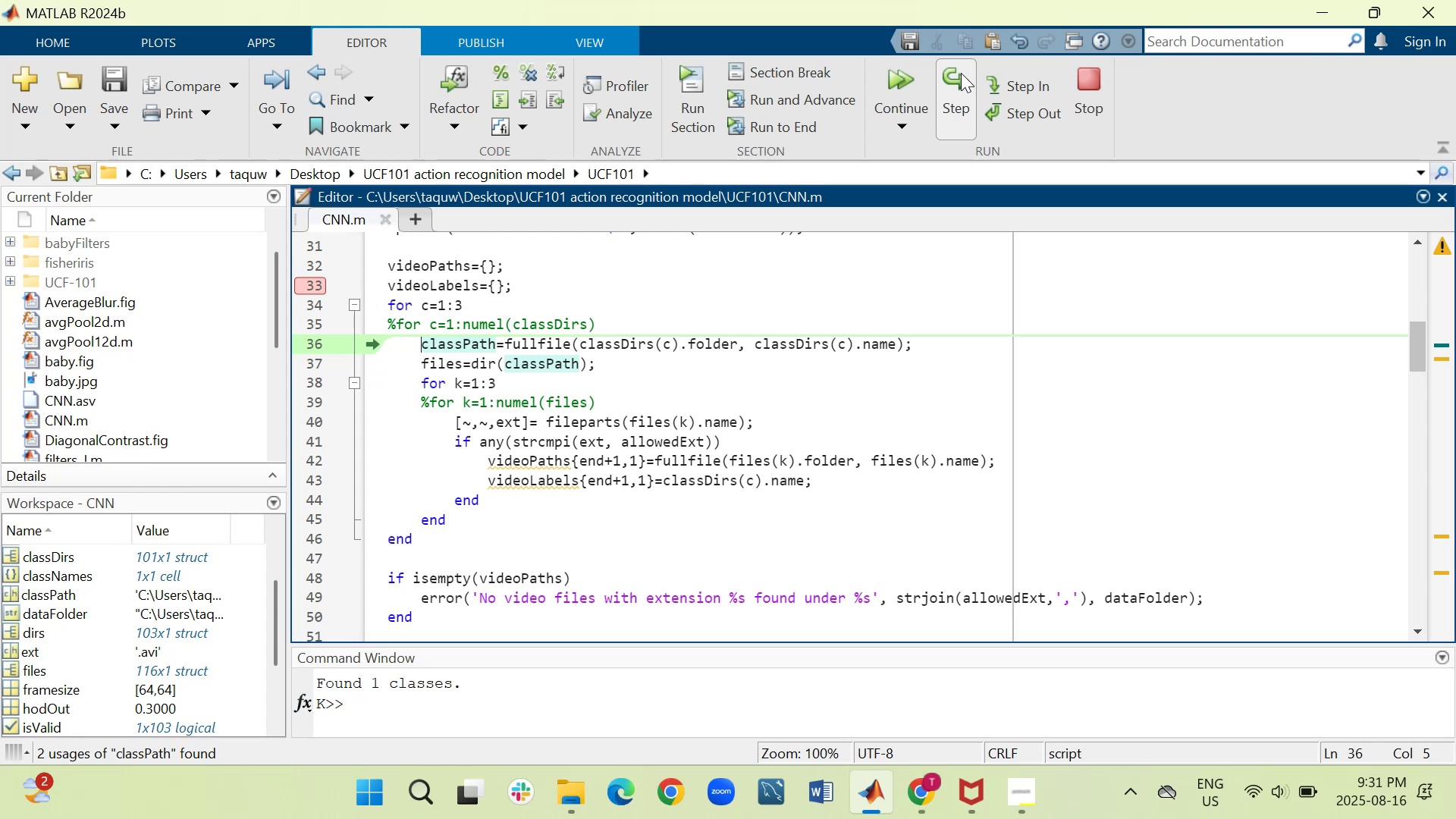 
left_click([961, 73])
 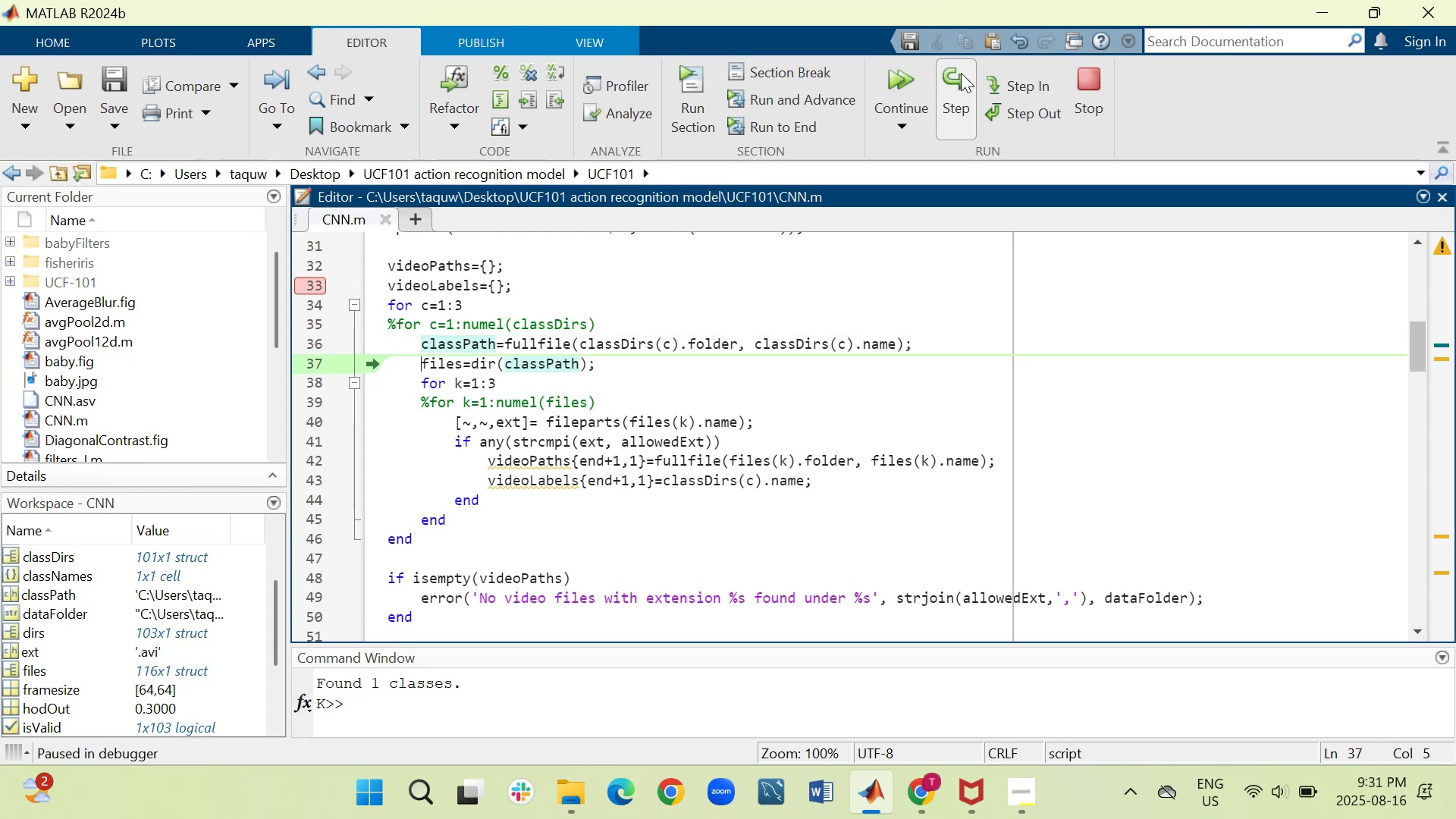 
double_click([961, 73])
 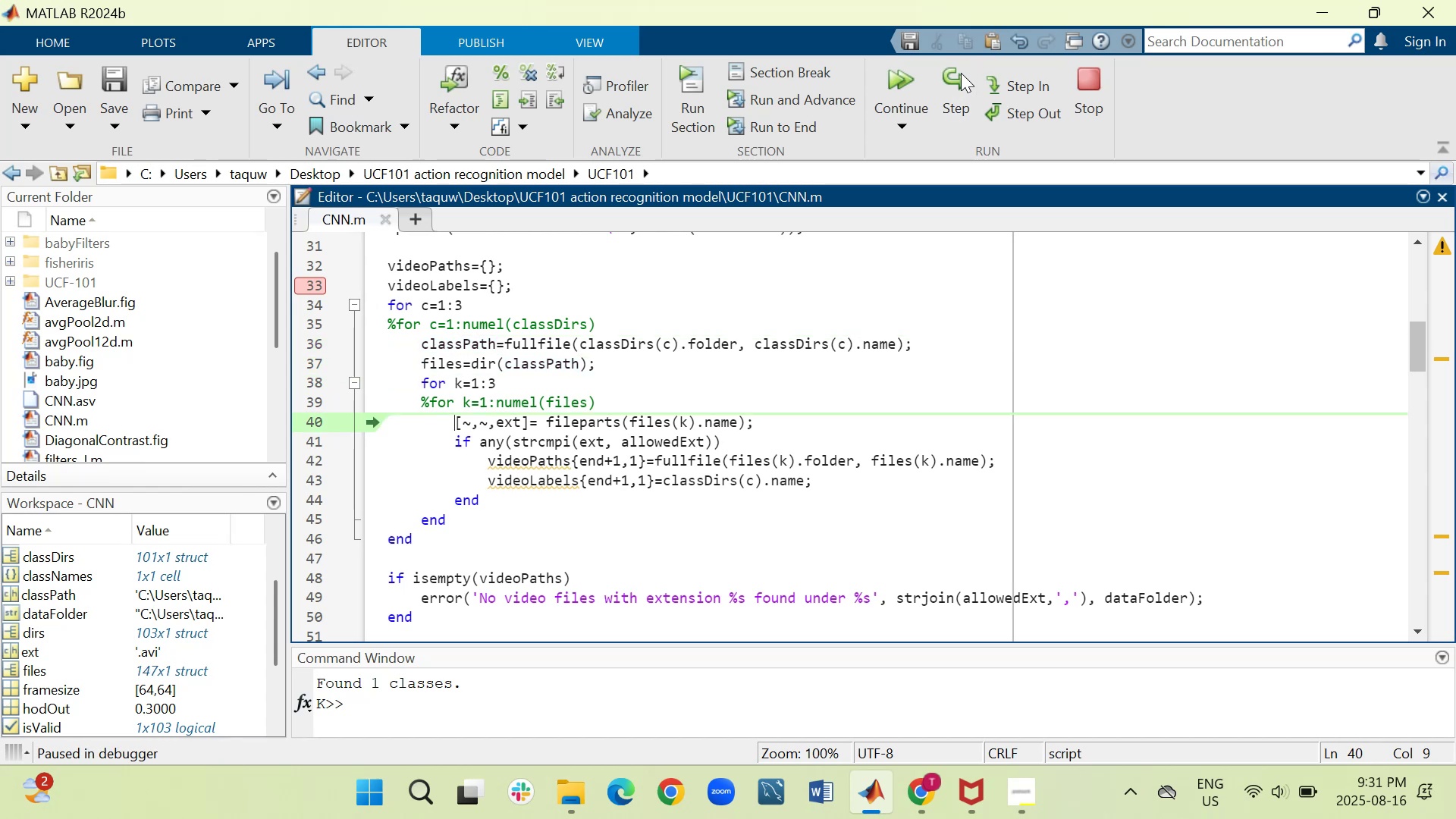 
double_click([961, 73])
 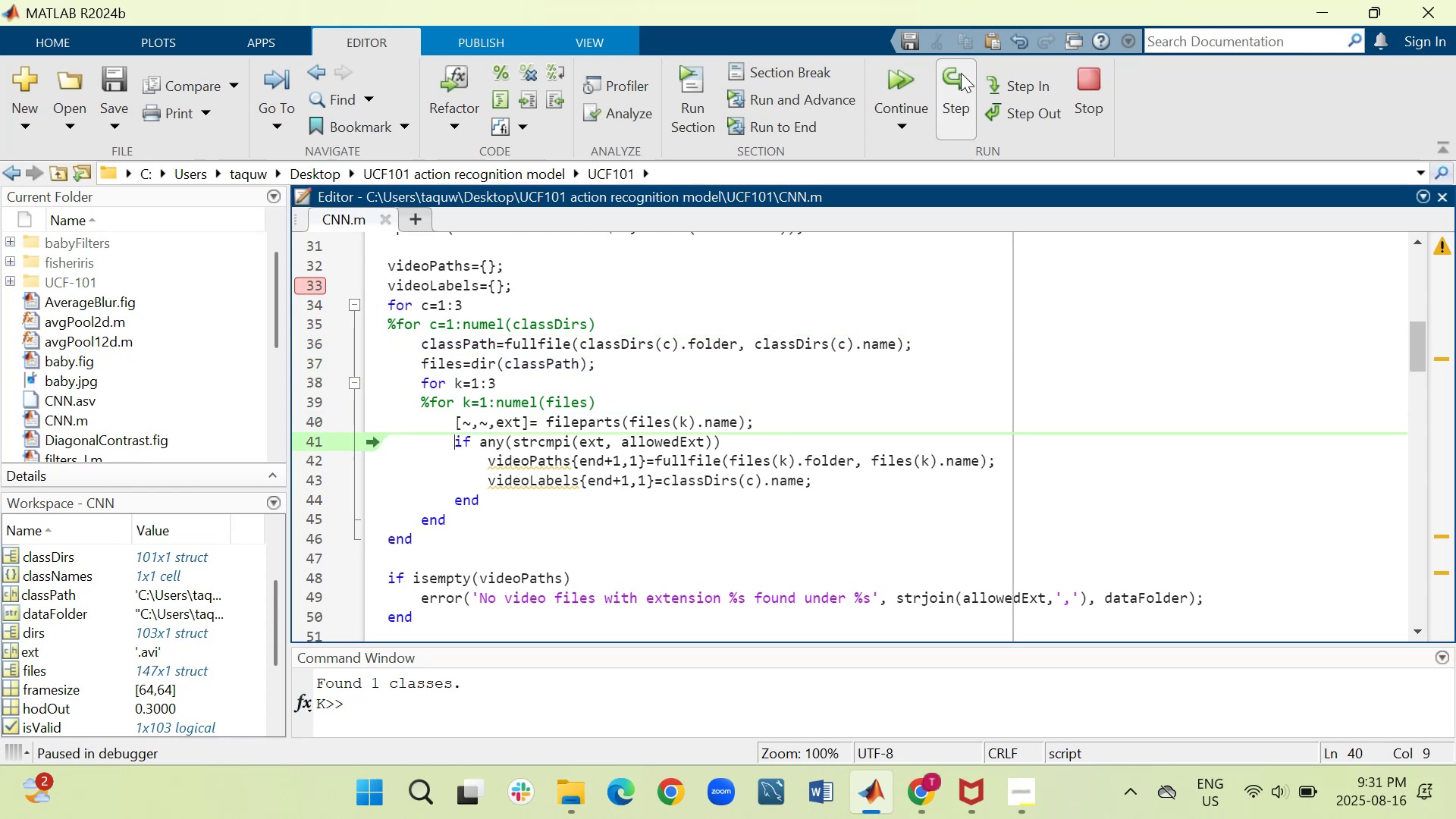 
triple_click([961, 73])
 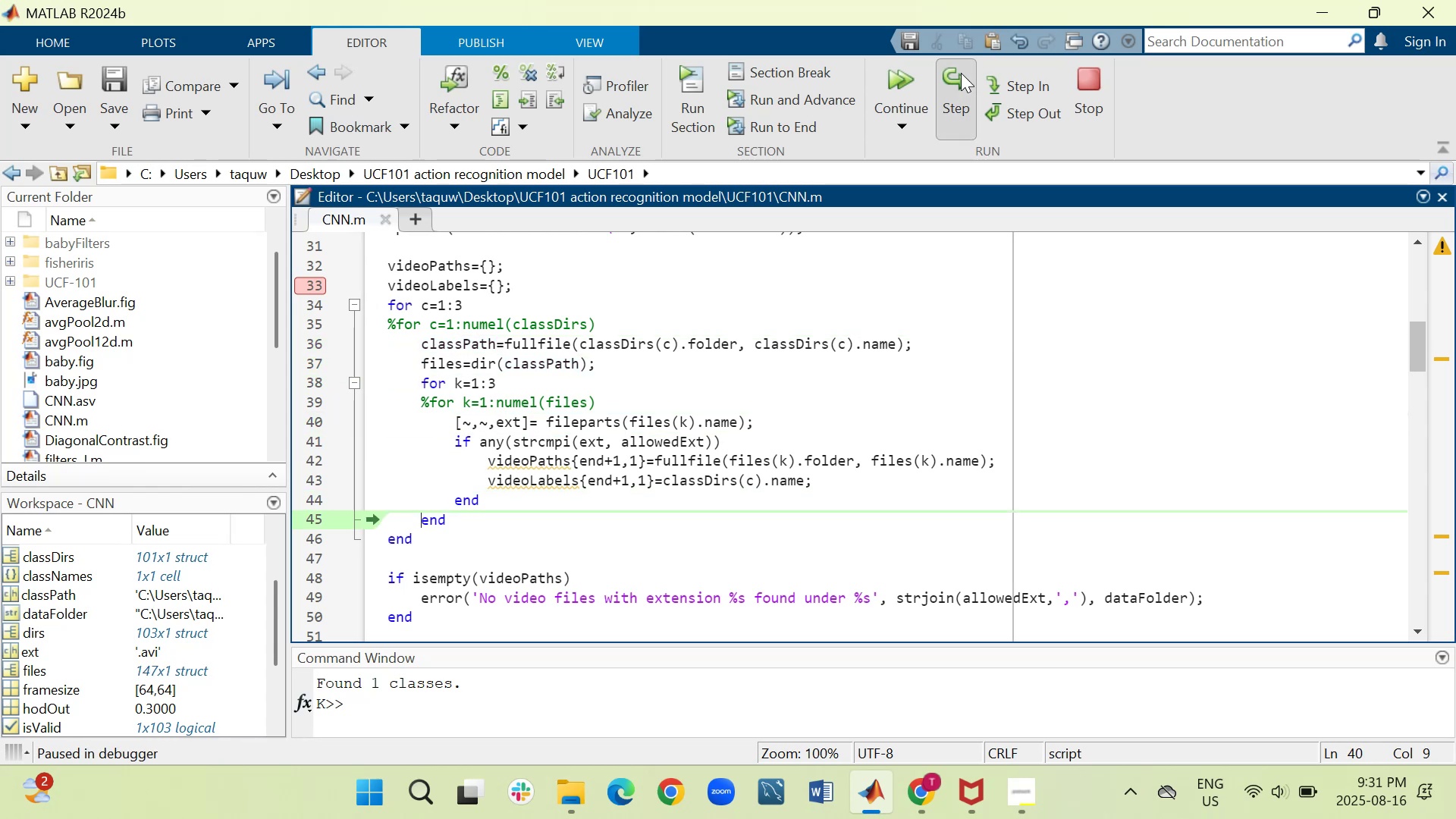 
triple_click([961, 73])
 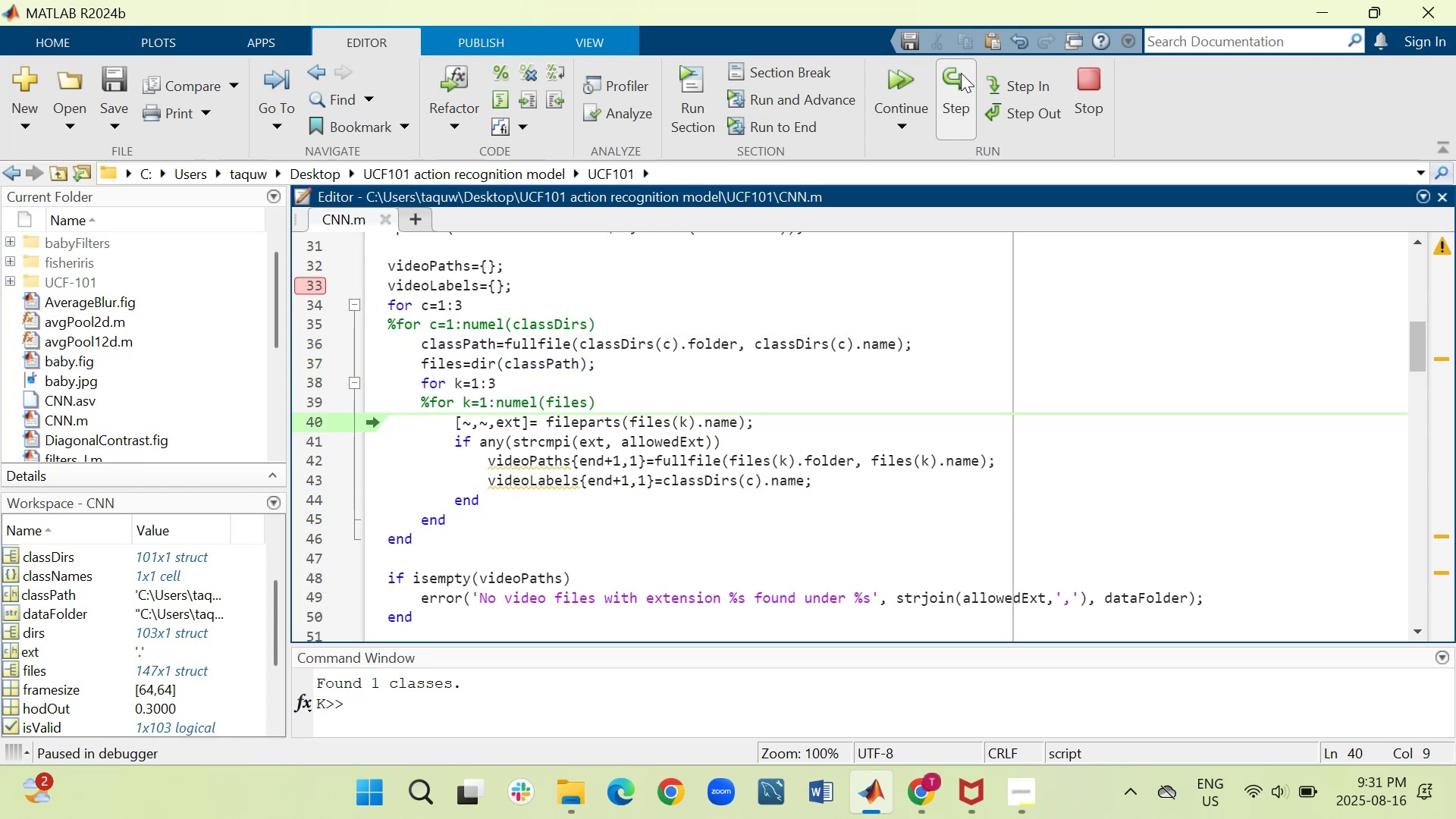 
left_click([961, 73])
 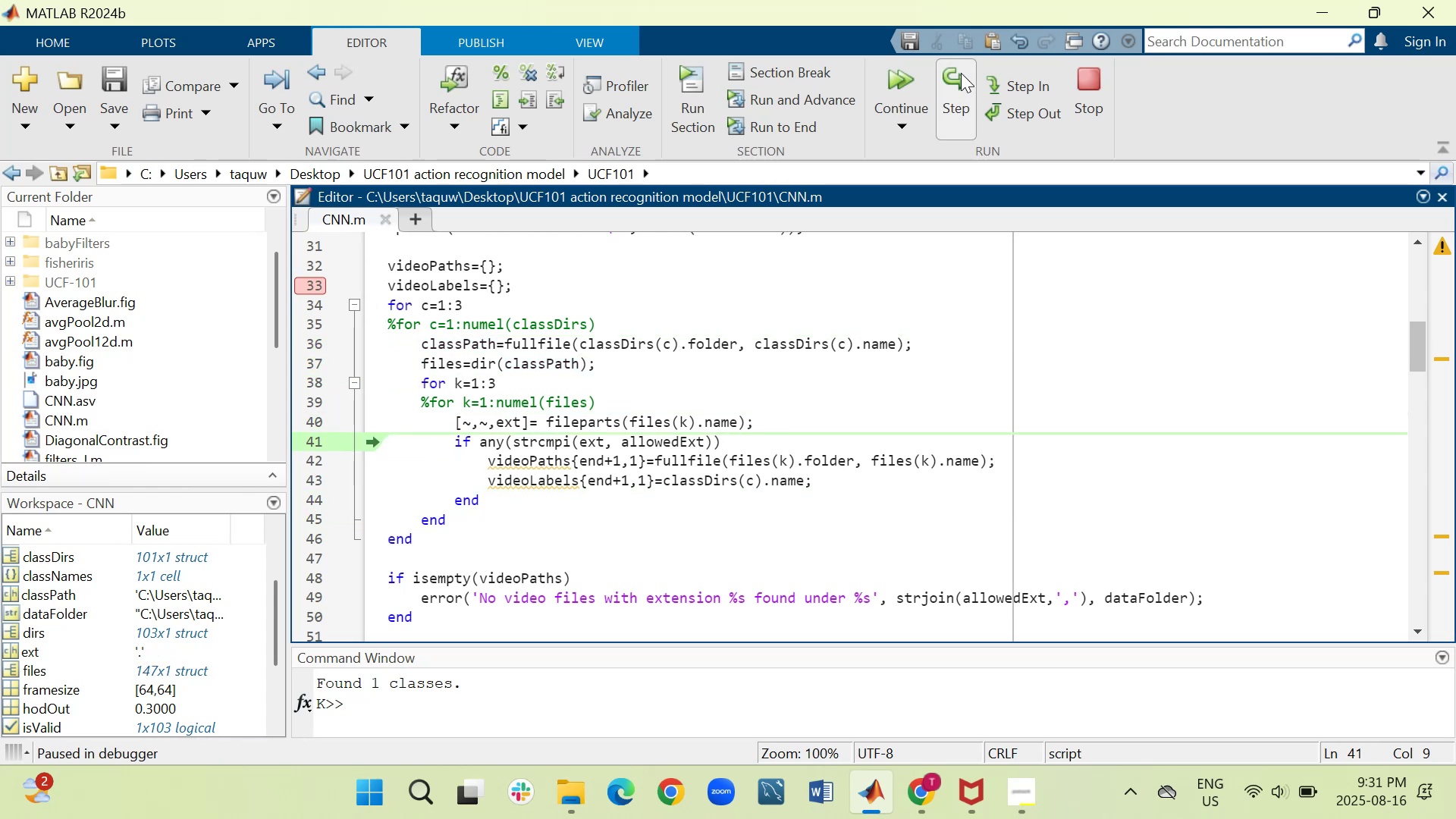 
left_click([961, 73])
 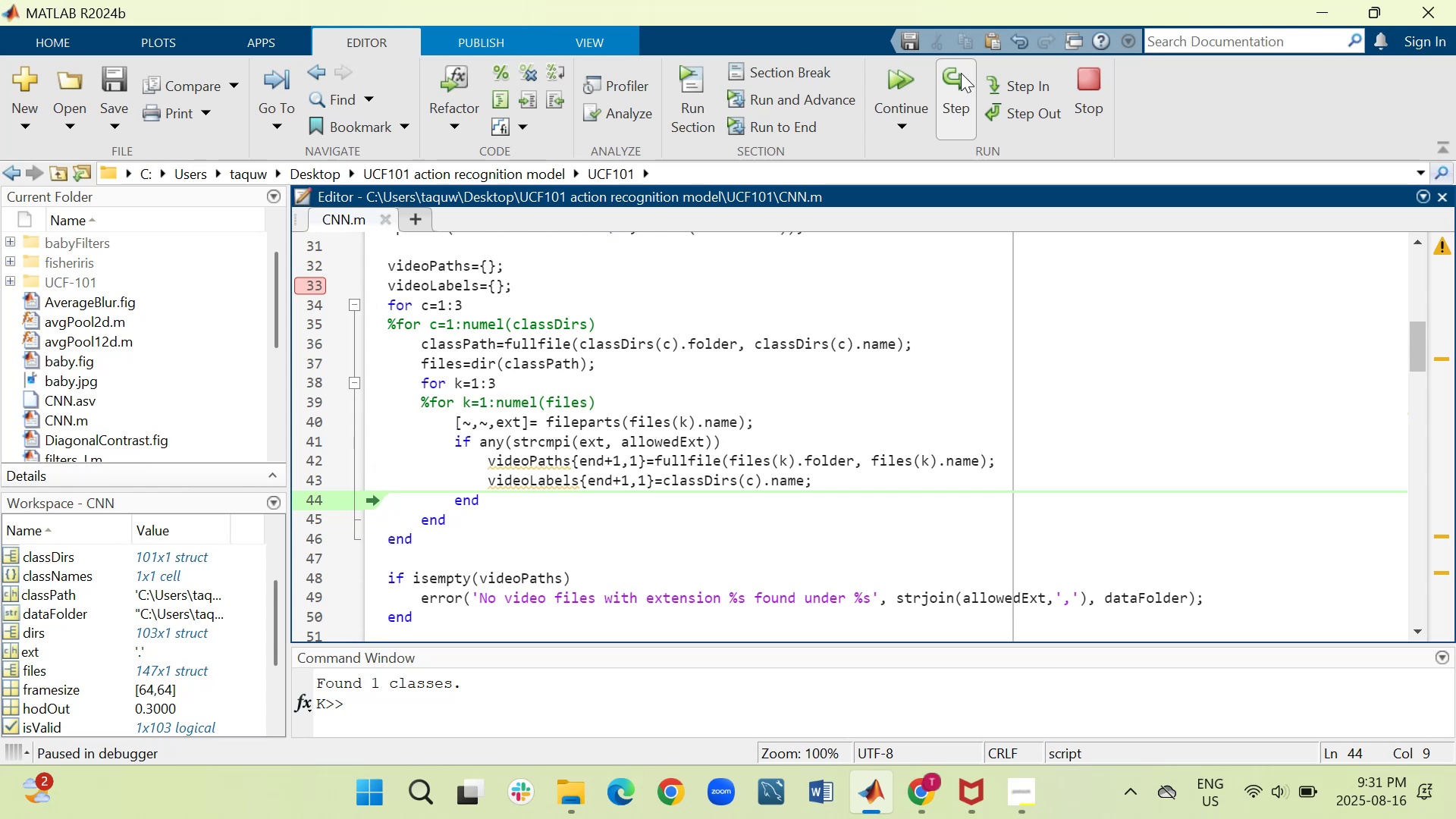 
left_click([961, 73])
 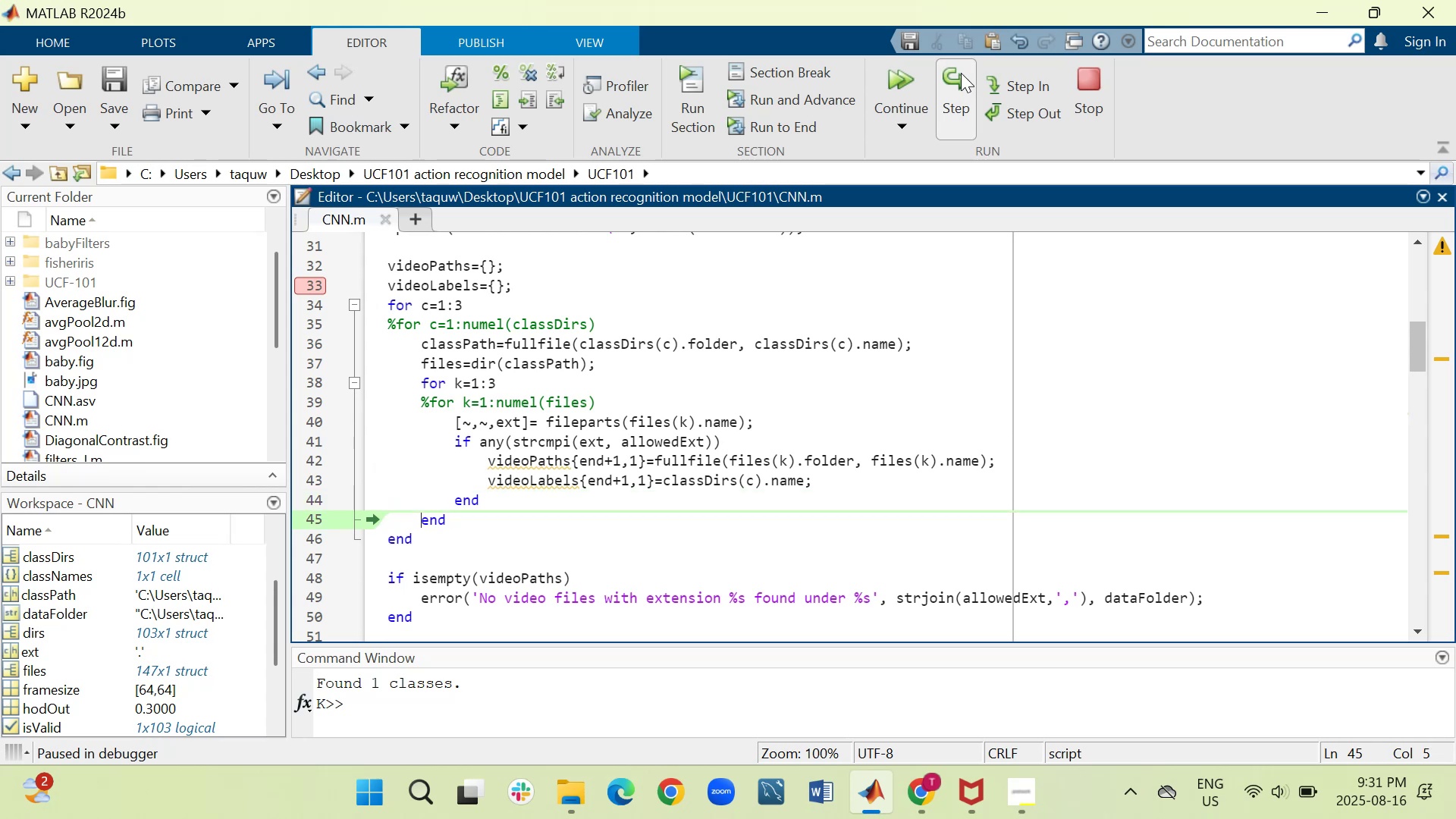 
left_click([961, 73])
 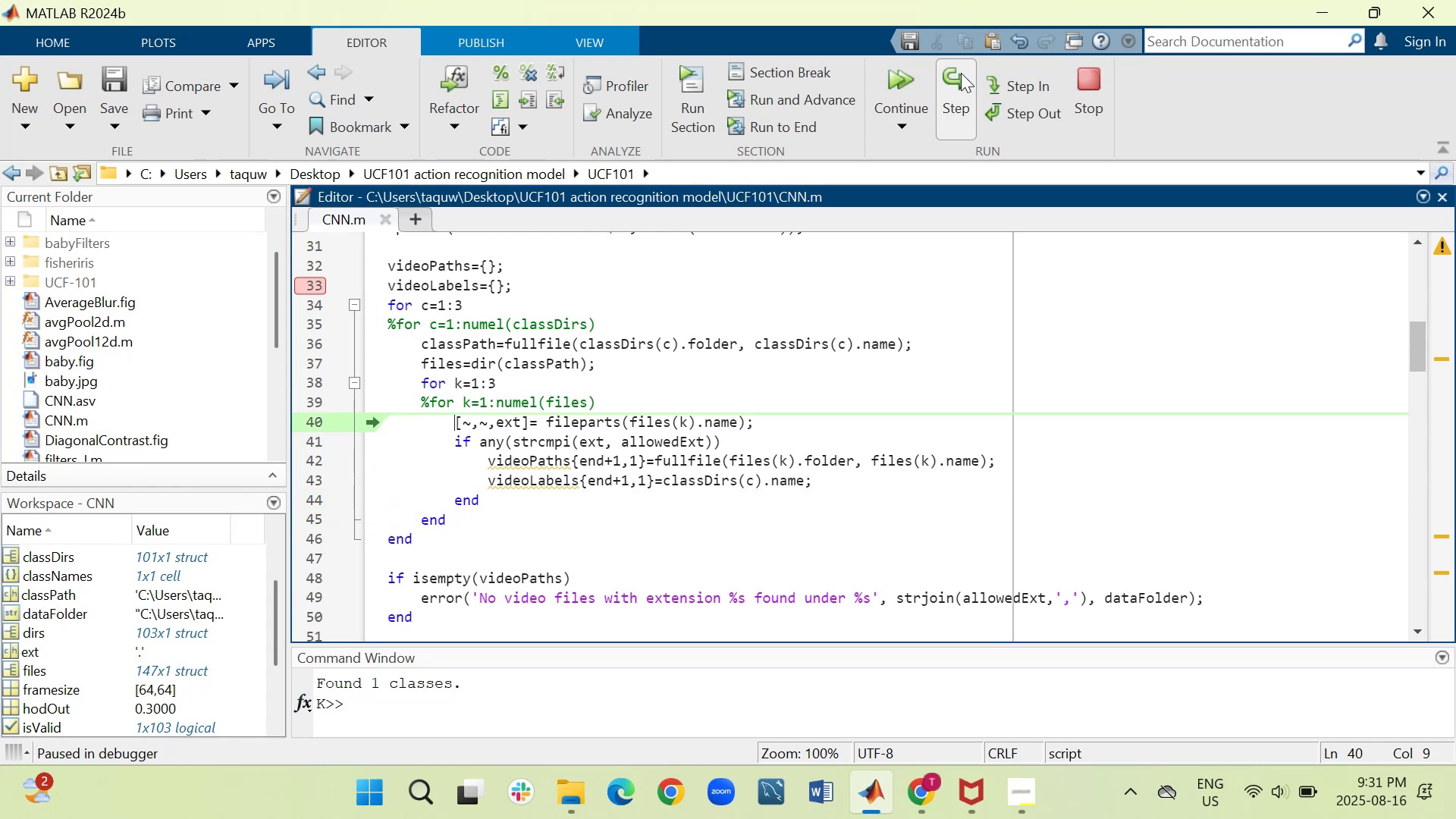 
left_click([961, 73])
 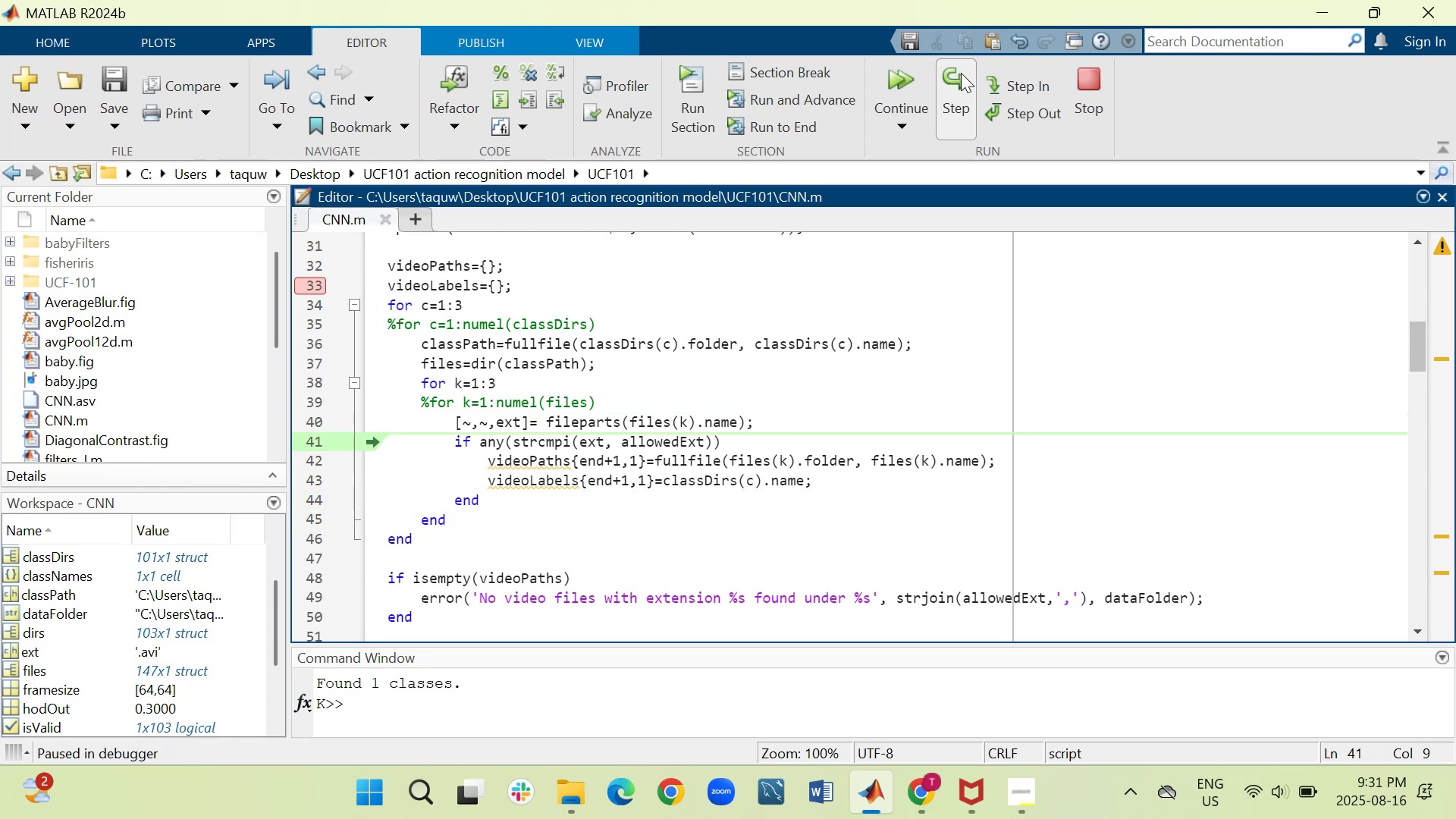 
left_click([961, 73])
 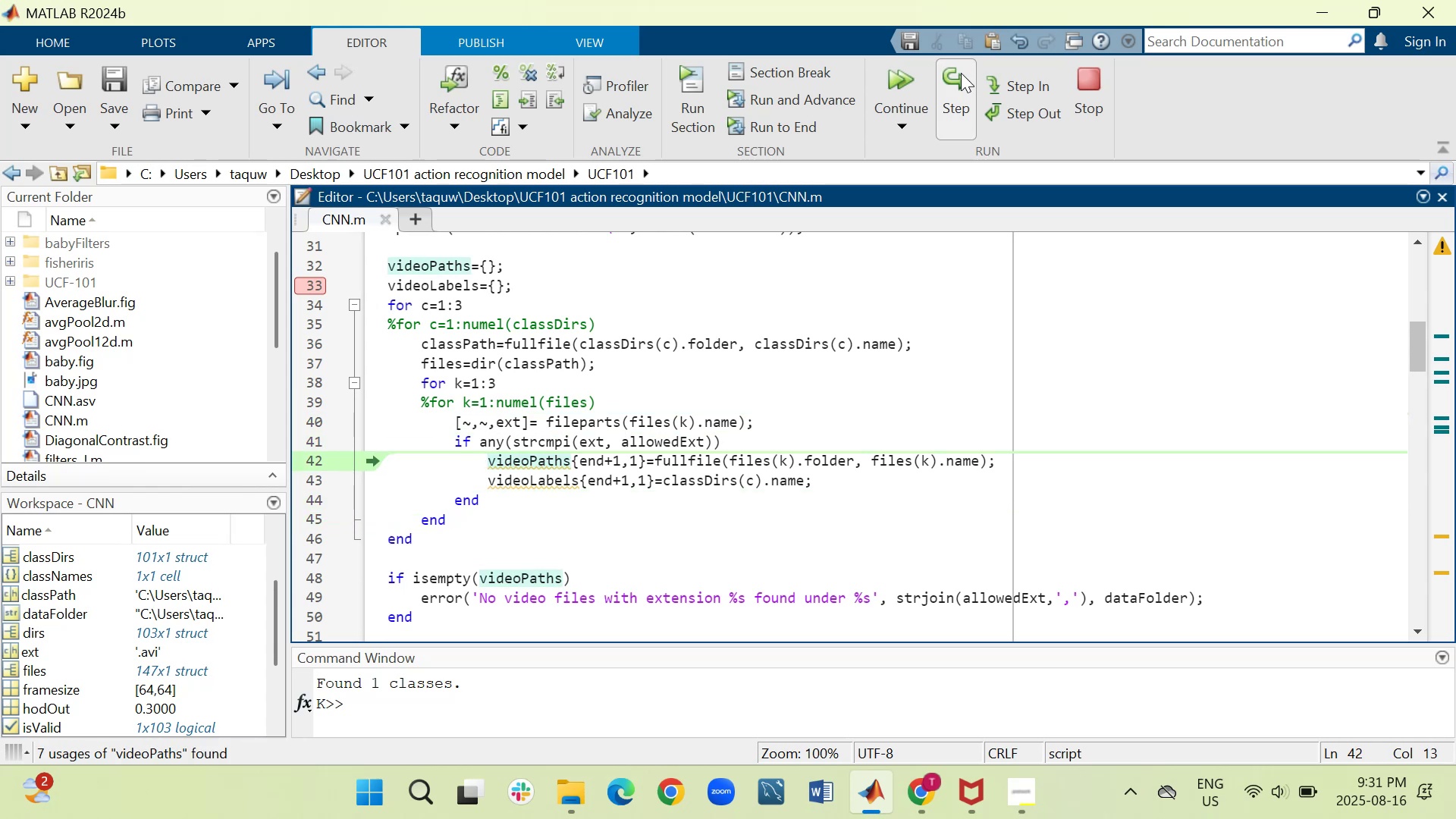 
left_click([961, 73])
 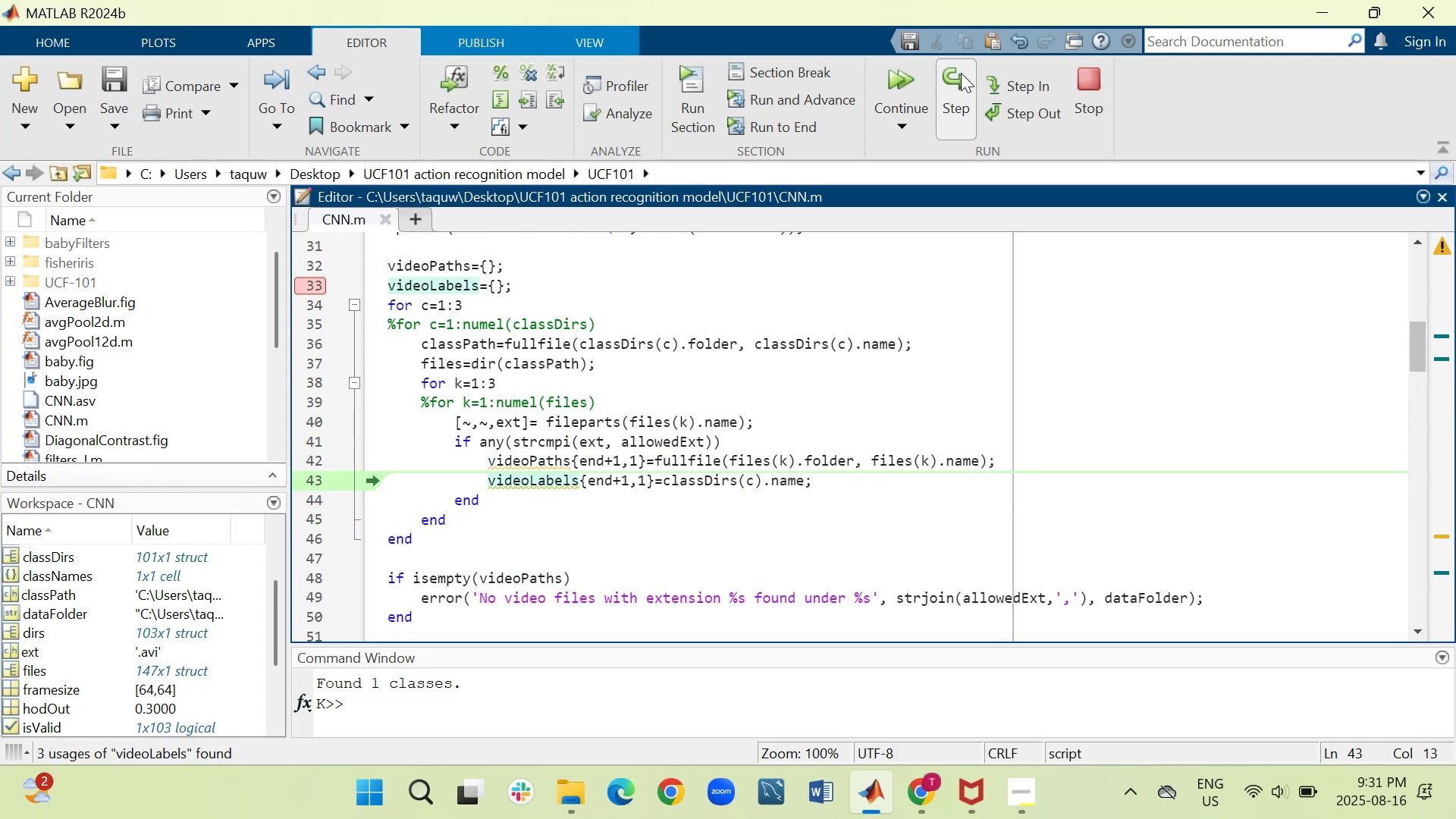 
left_click([961, 73])
 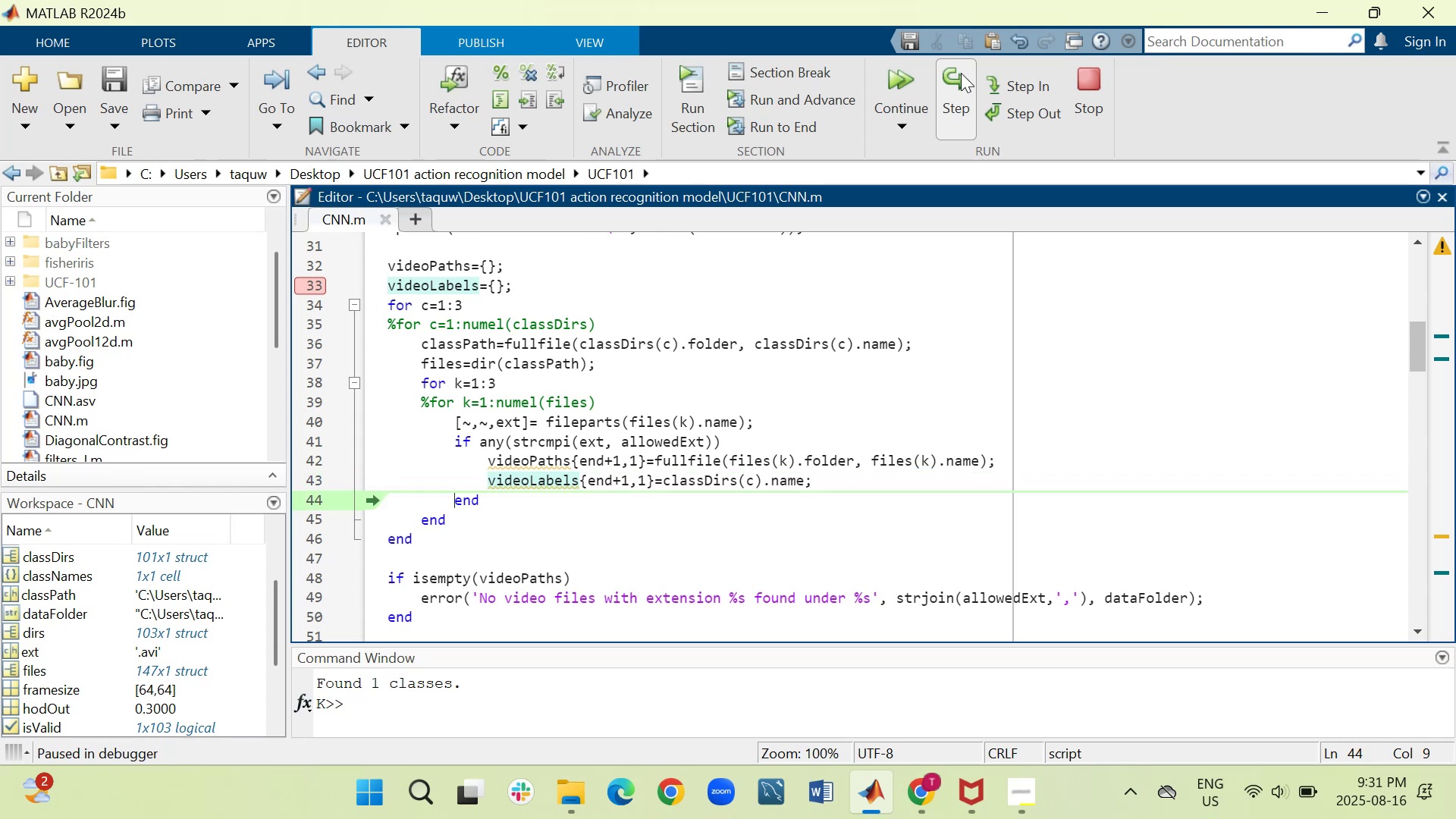 
double_click([961, 73])
 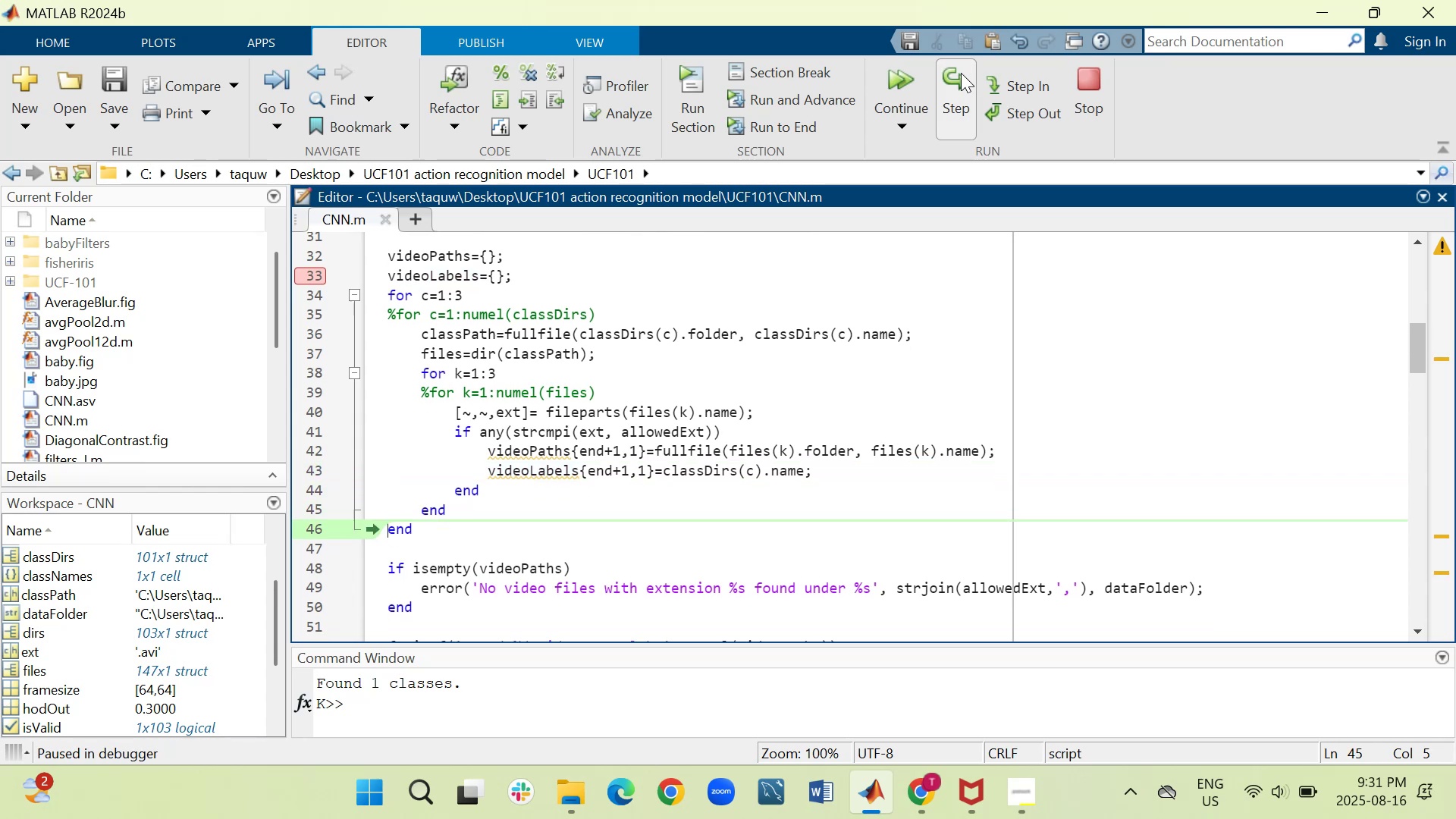 
triple_click([961, 73])
 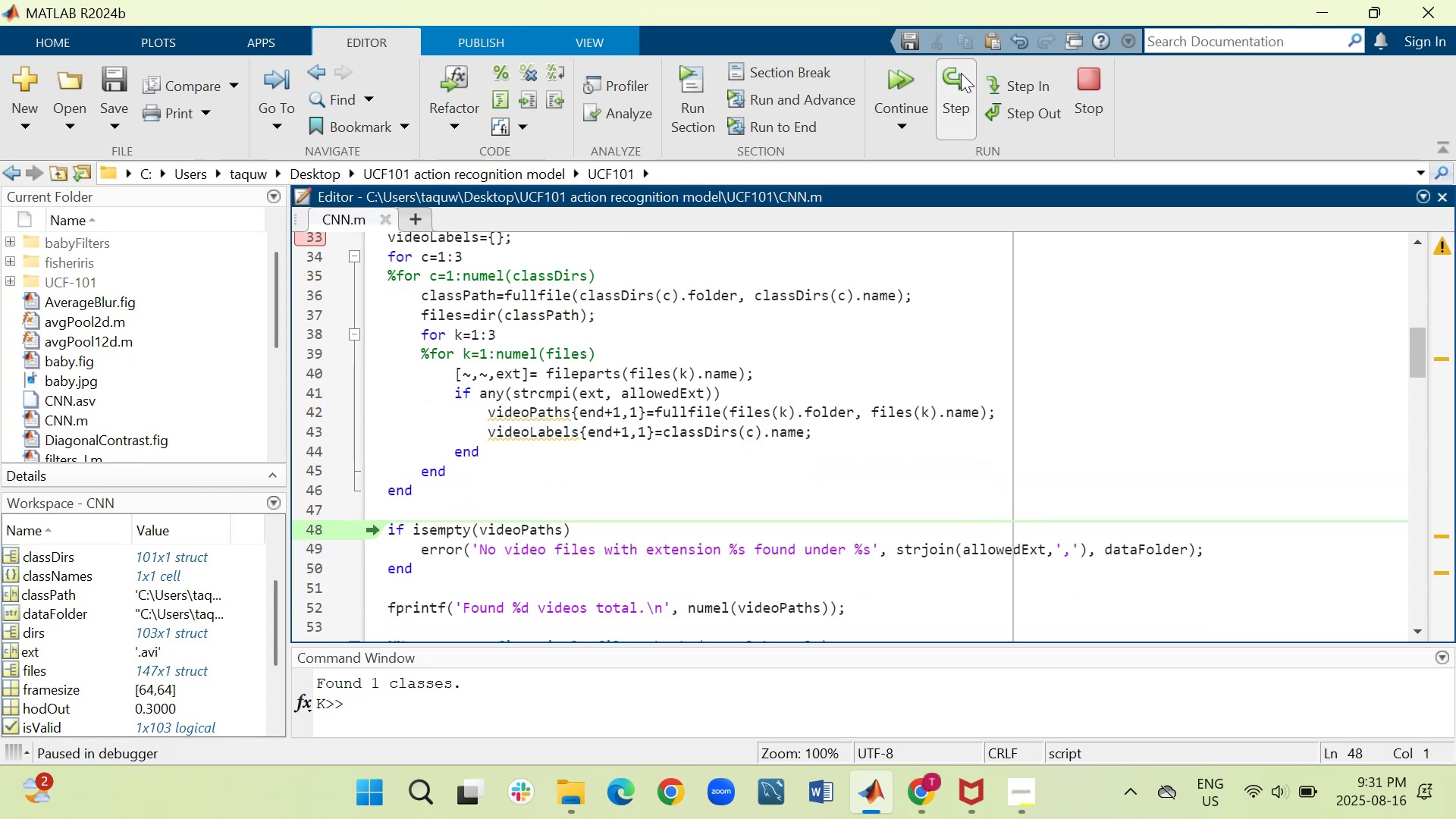 
left_click([961, 73])
 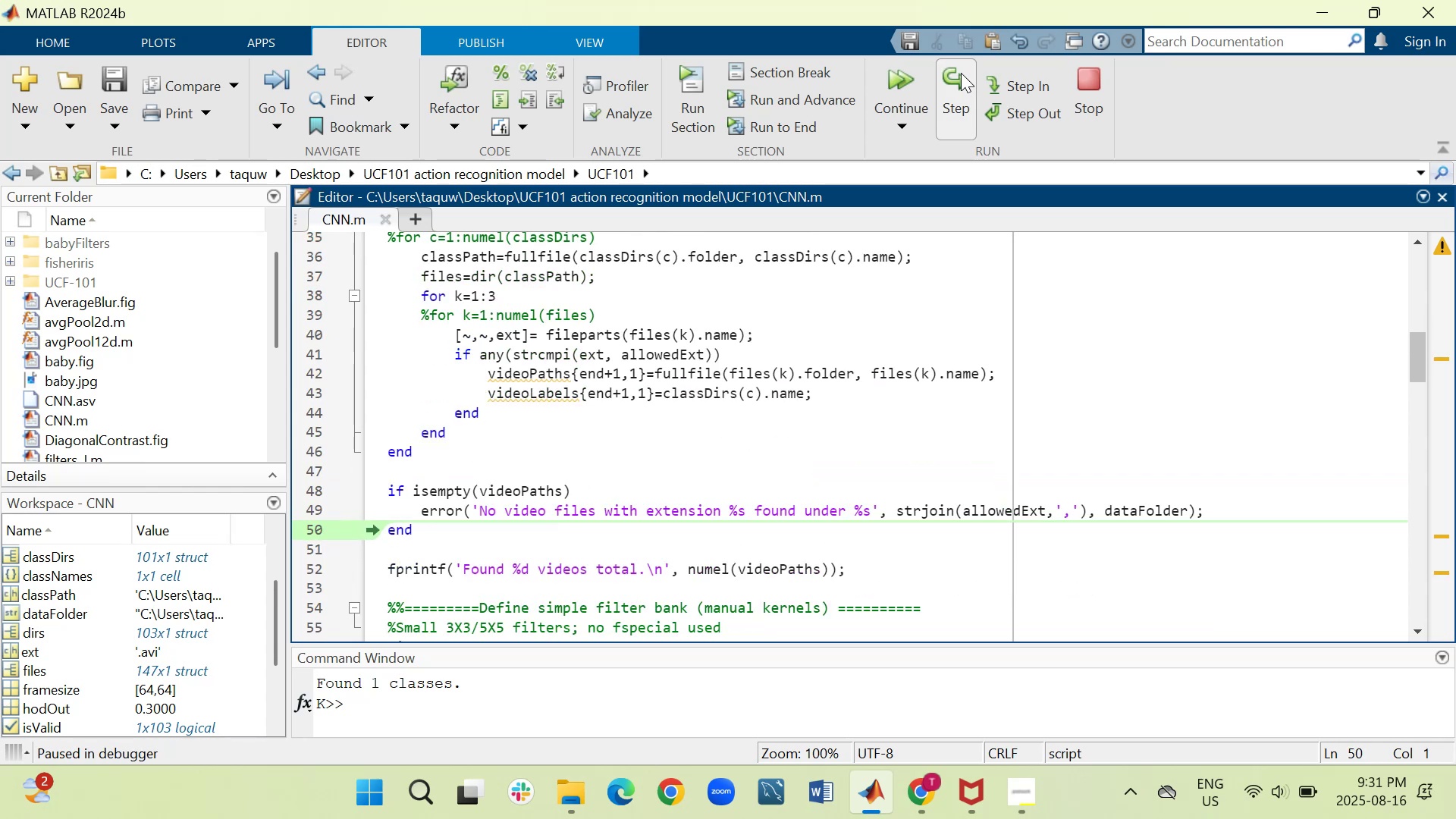 
double_click([961, 73])
 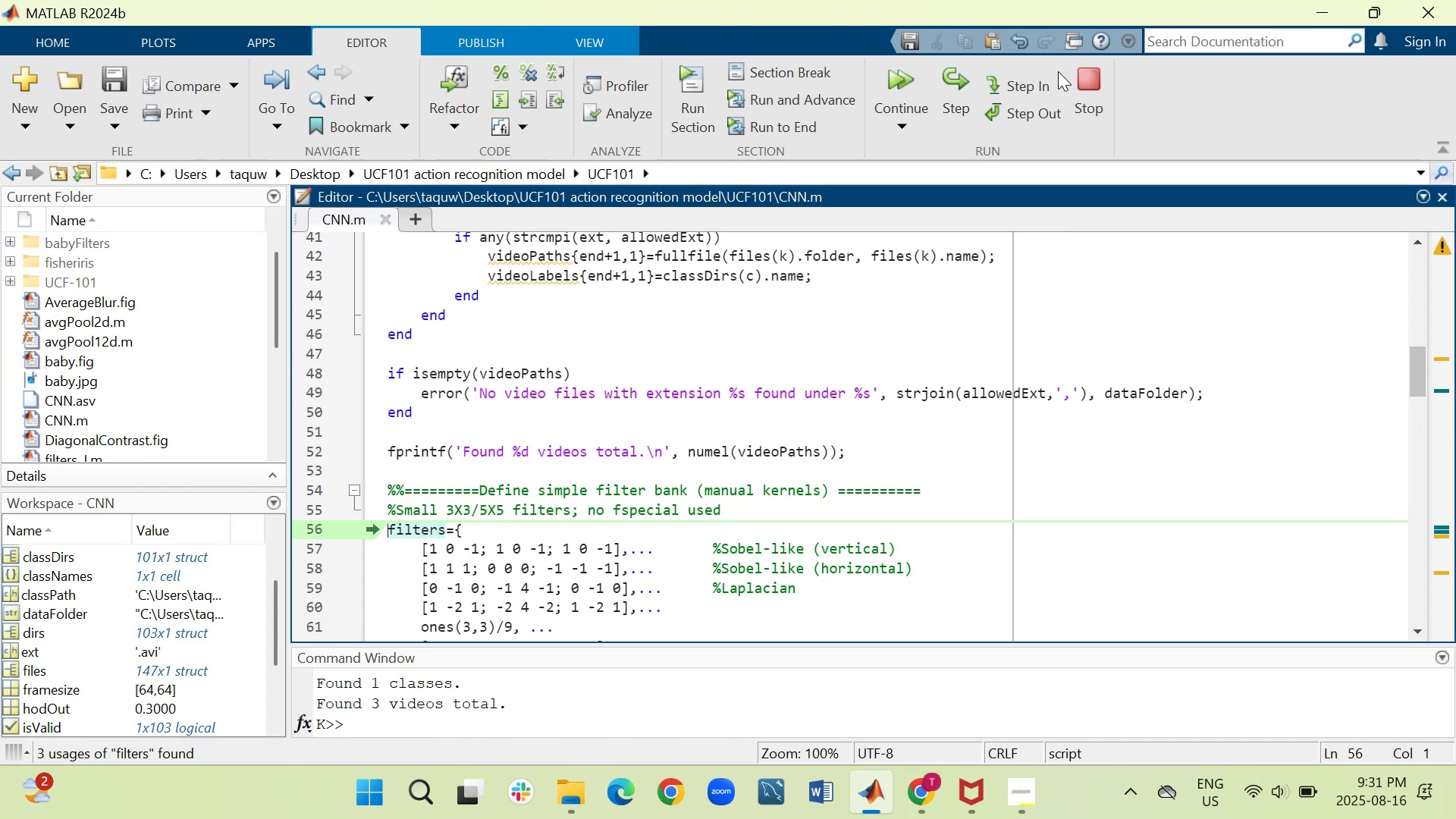 
wait(6.98)
 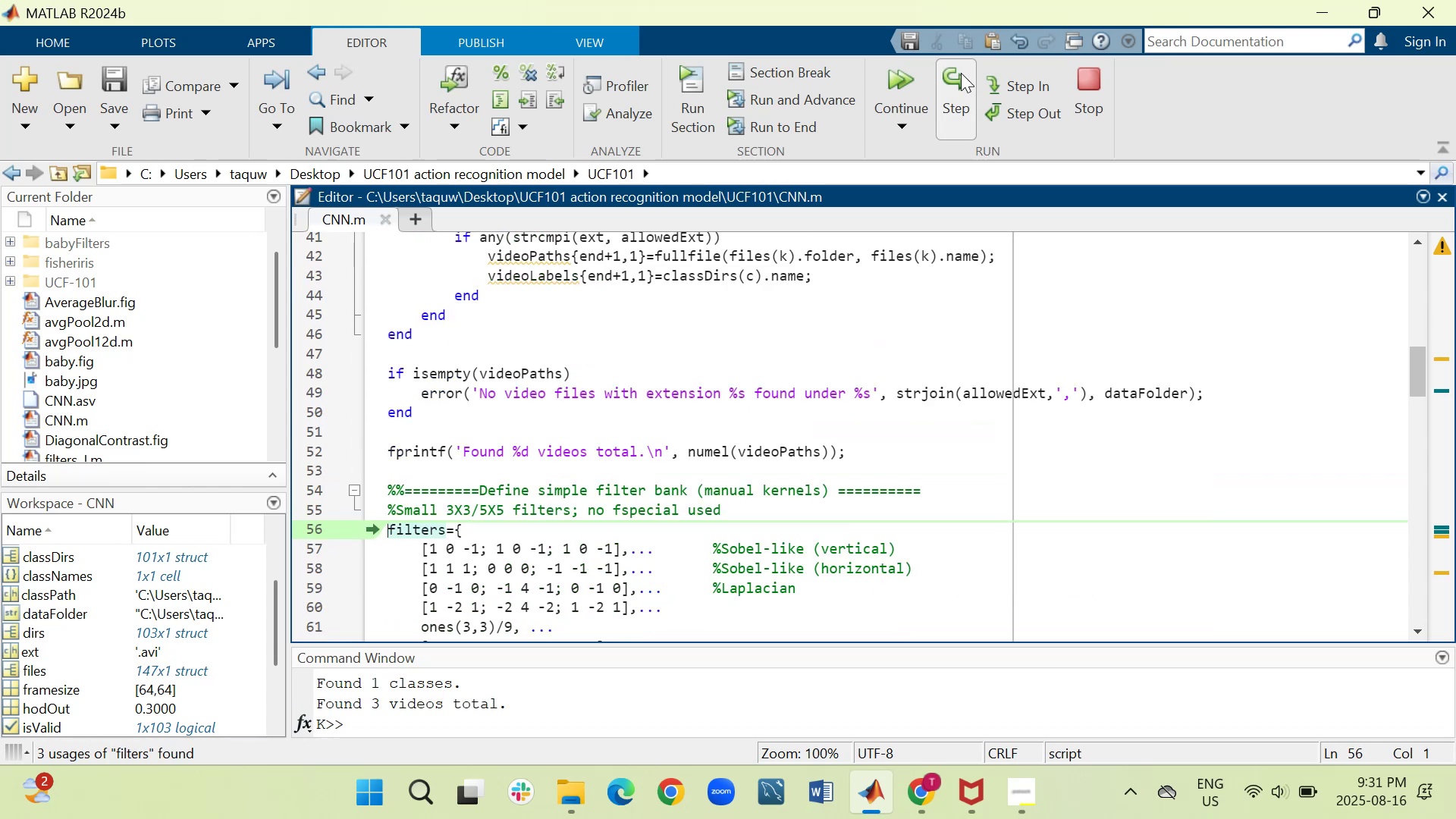 
left_click([896, 81])
 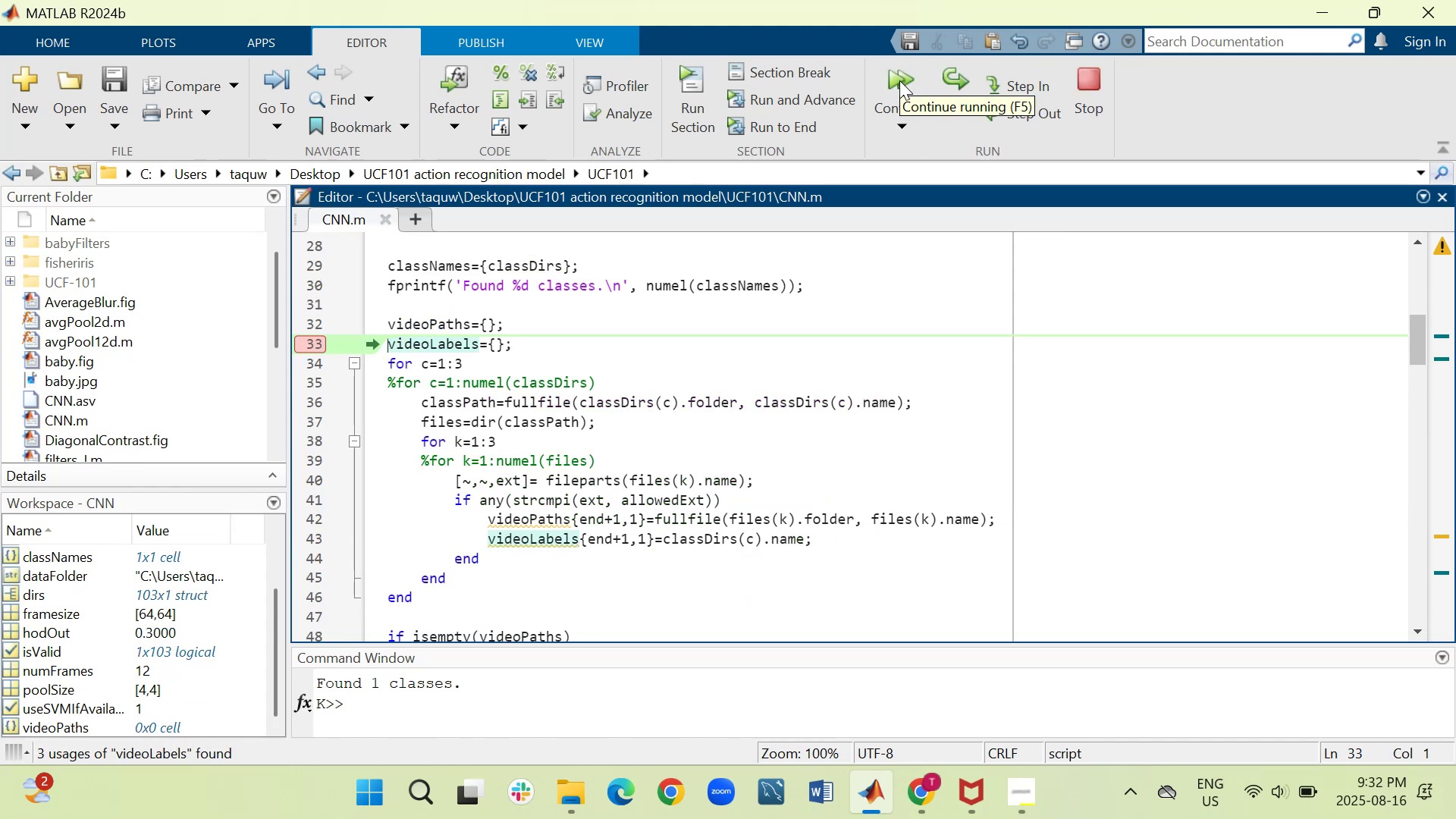 
wait(7.09)
 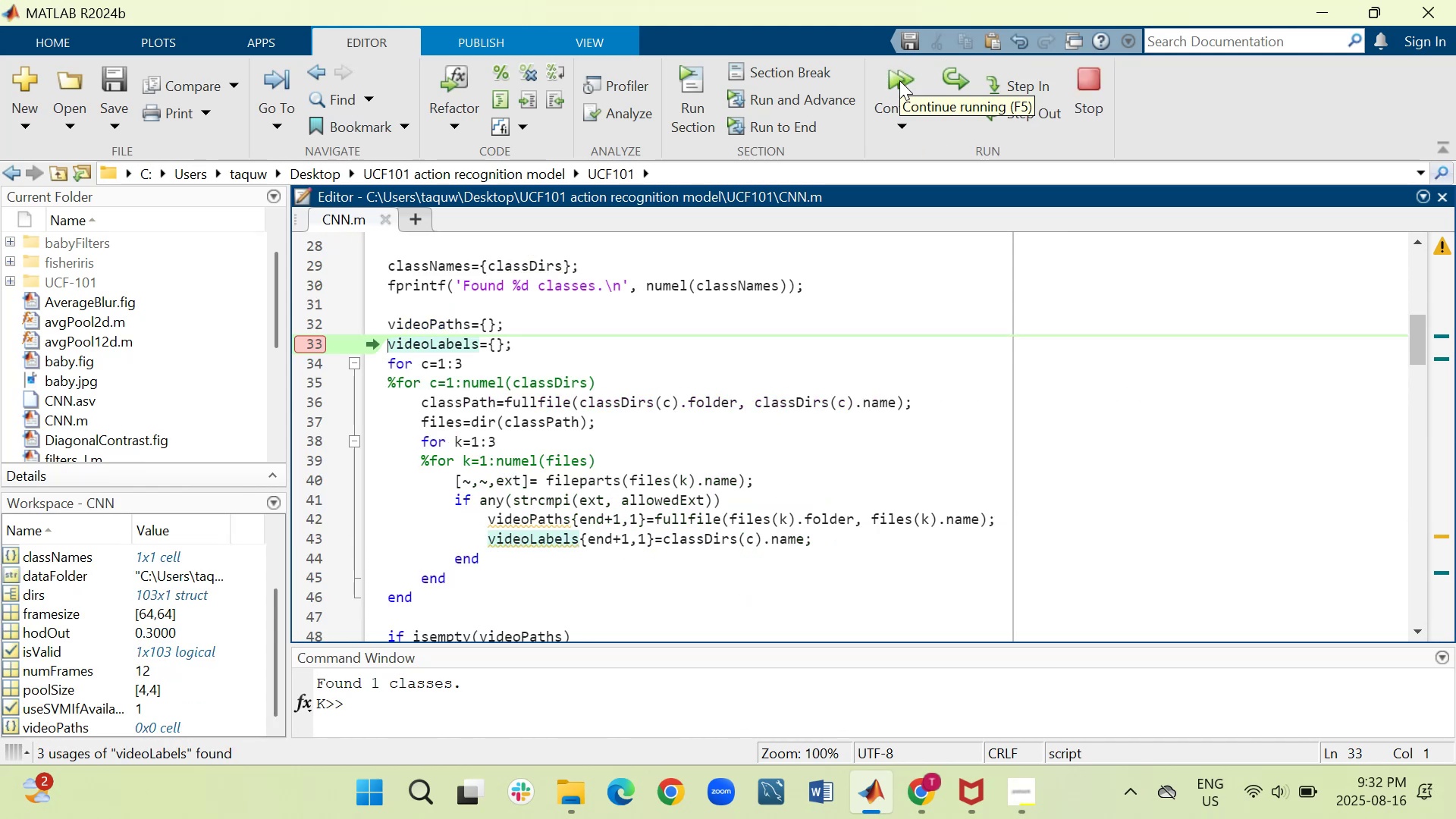 
left_click([1090, 74])
 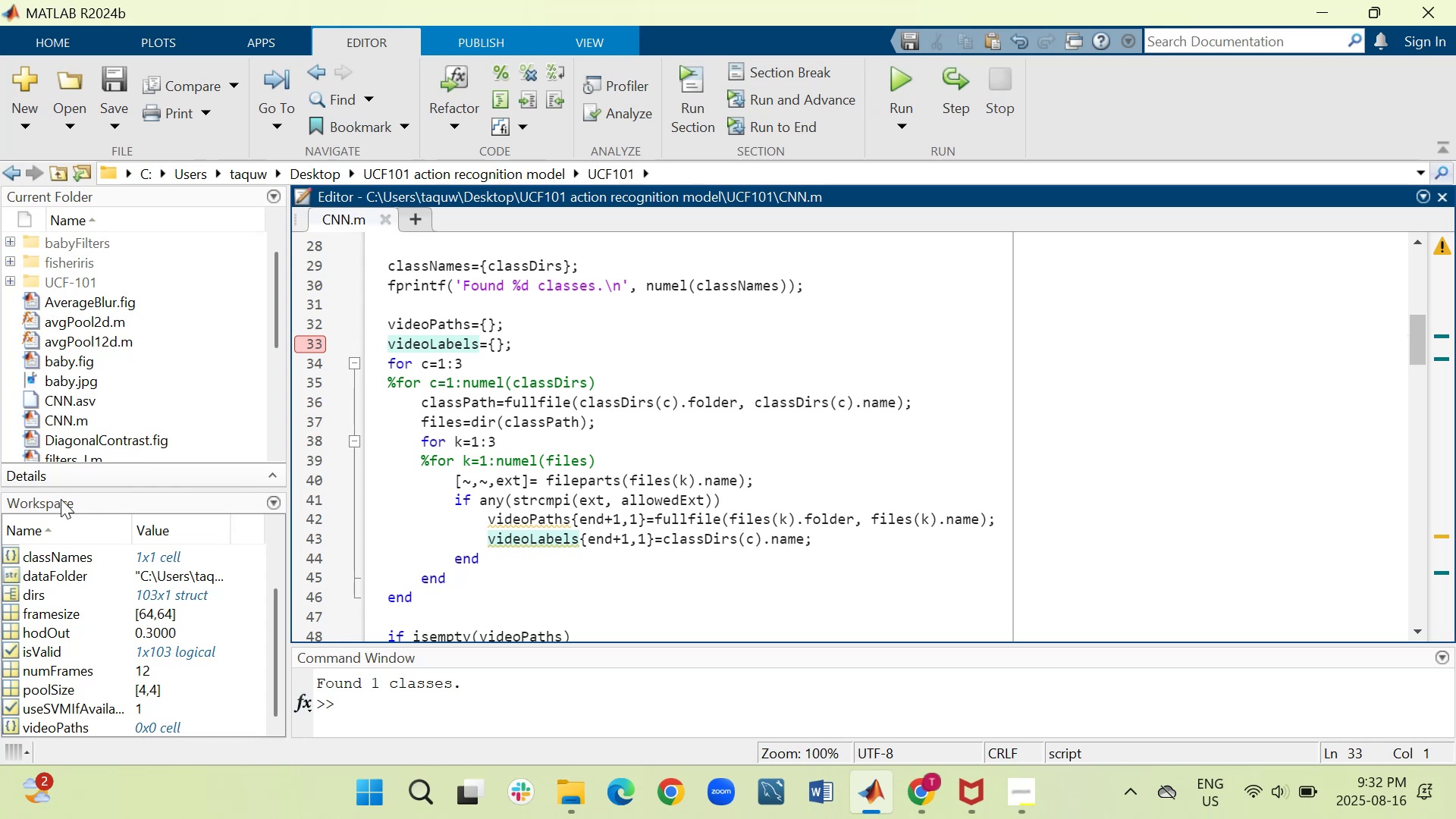 
left_click([298, 350])
 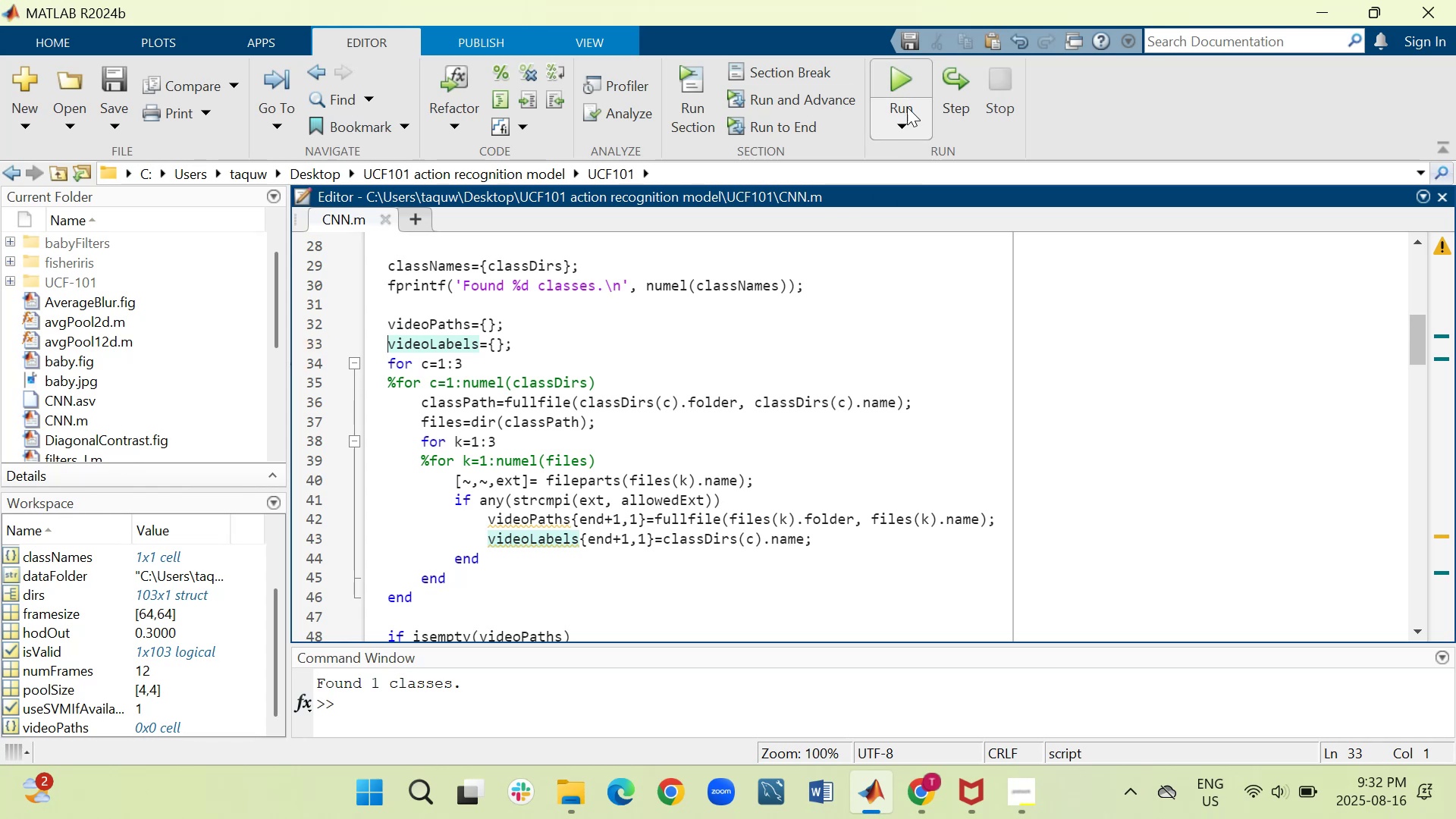 
left_click([912, 86])
 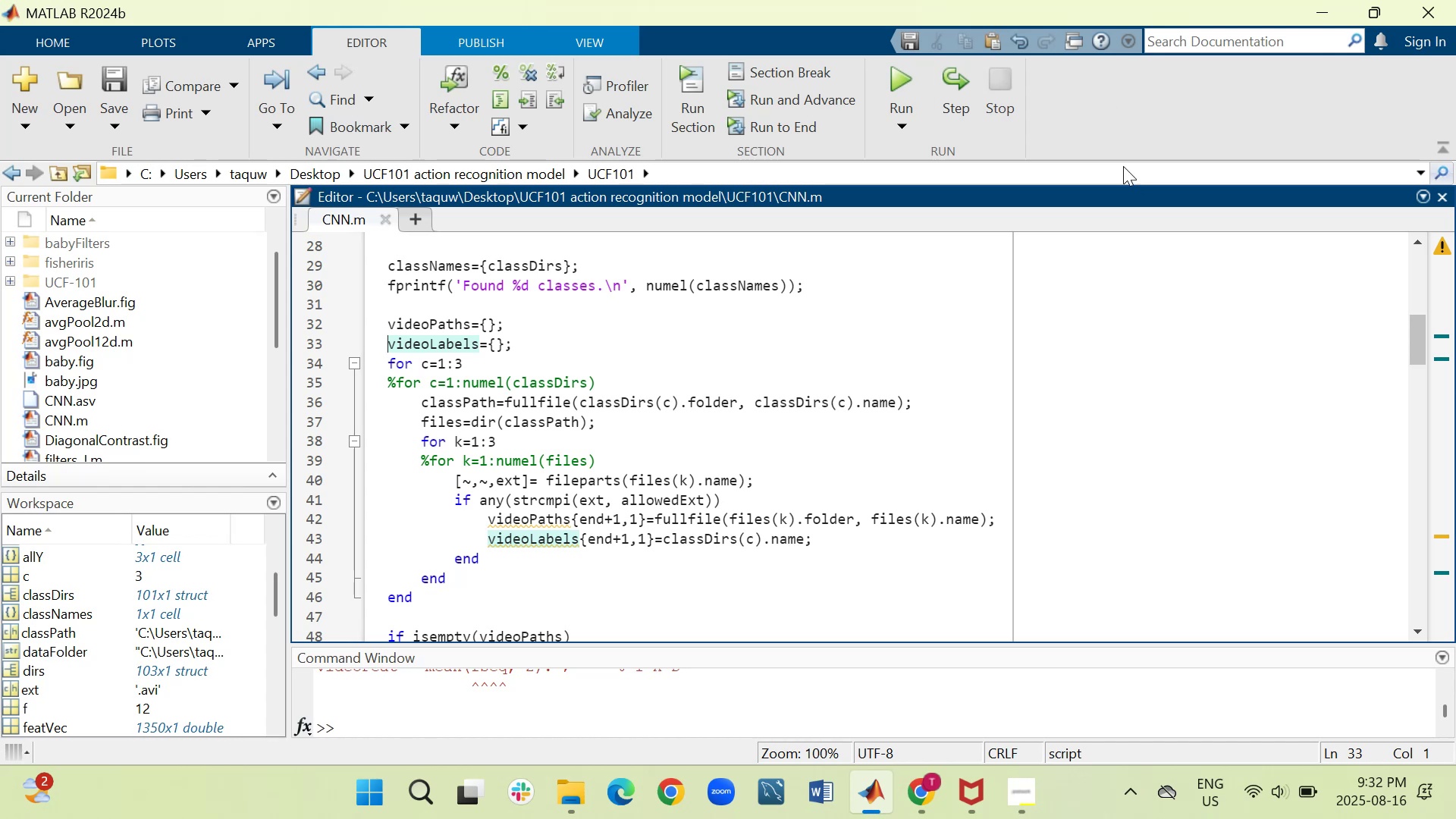 
wait(19.25)
 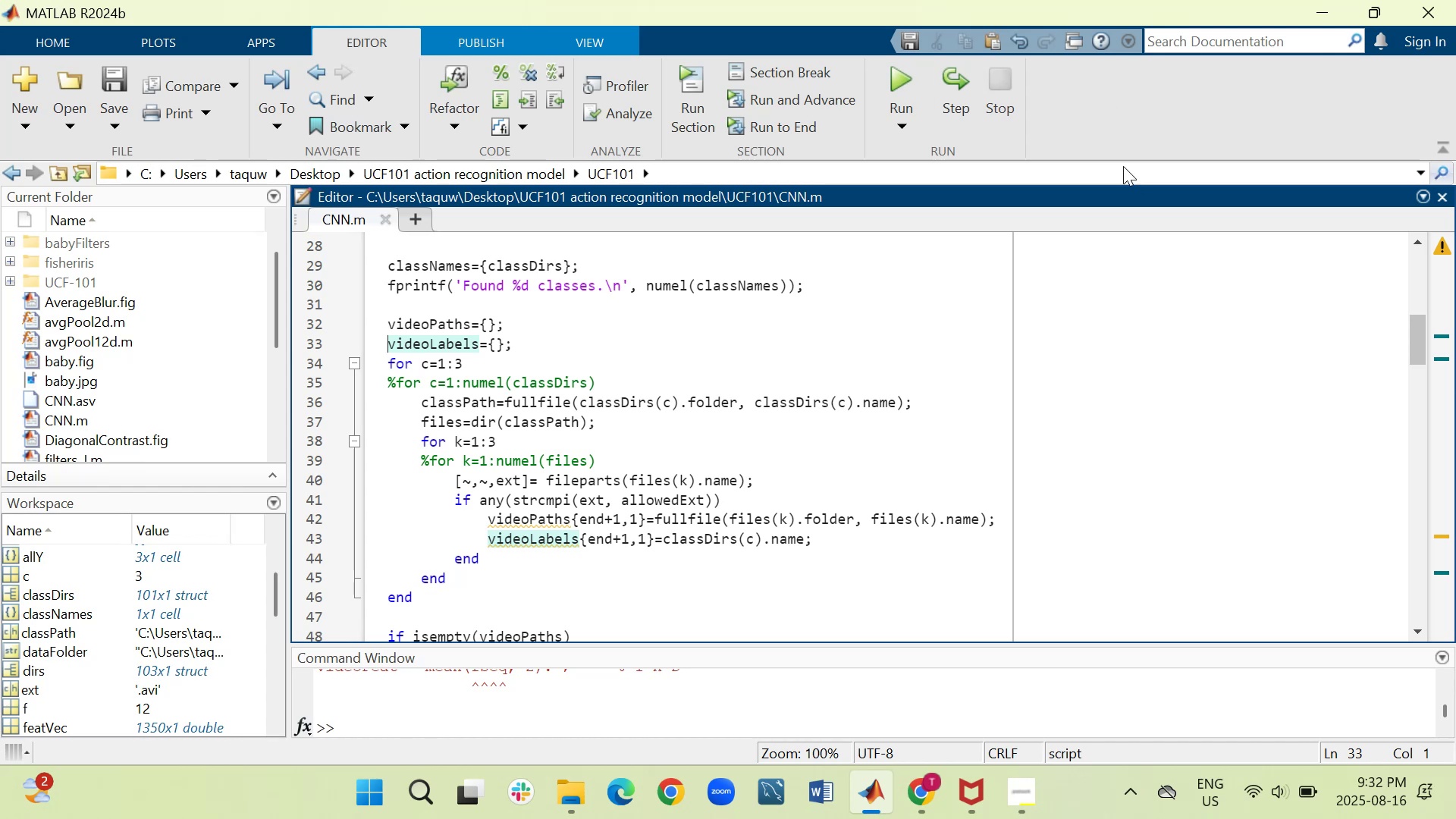 
left_click([739, 643])
 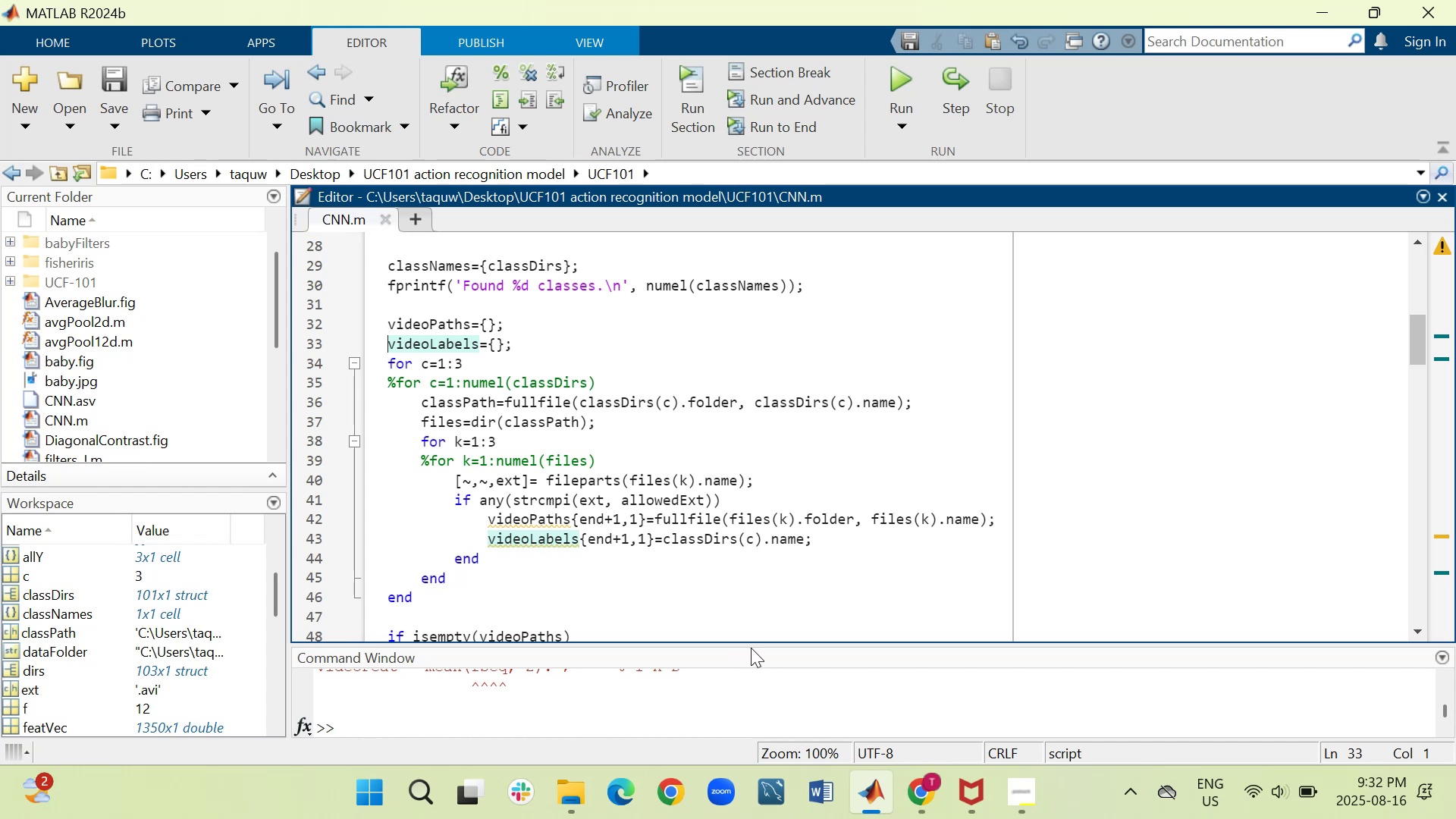 
left_click([749, 642])
 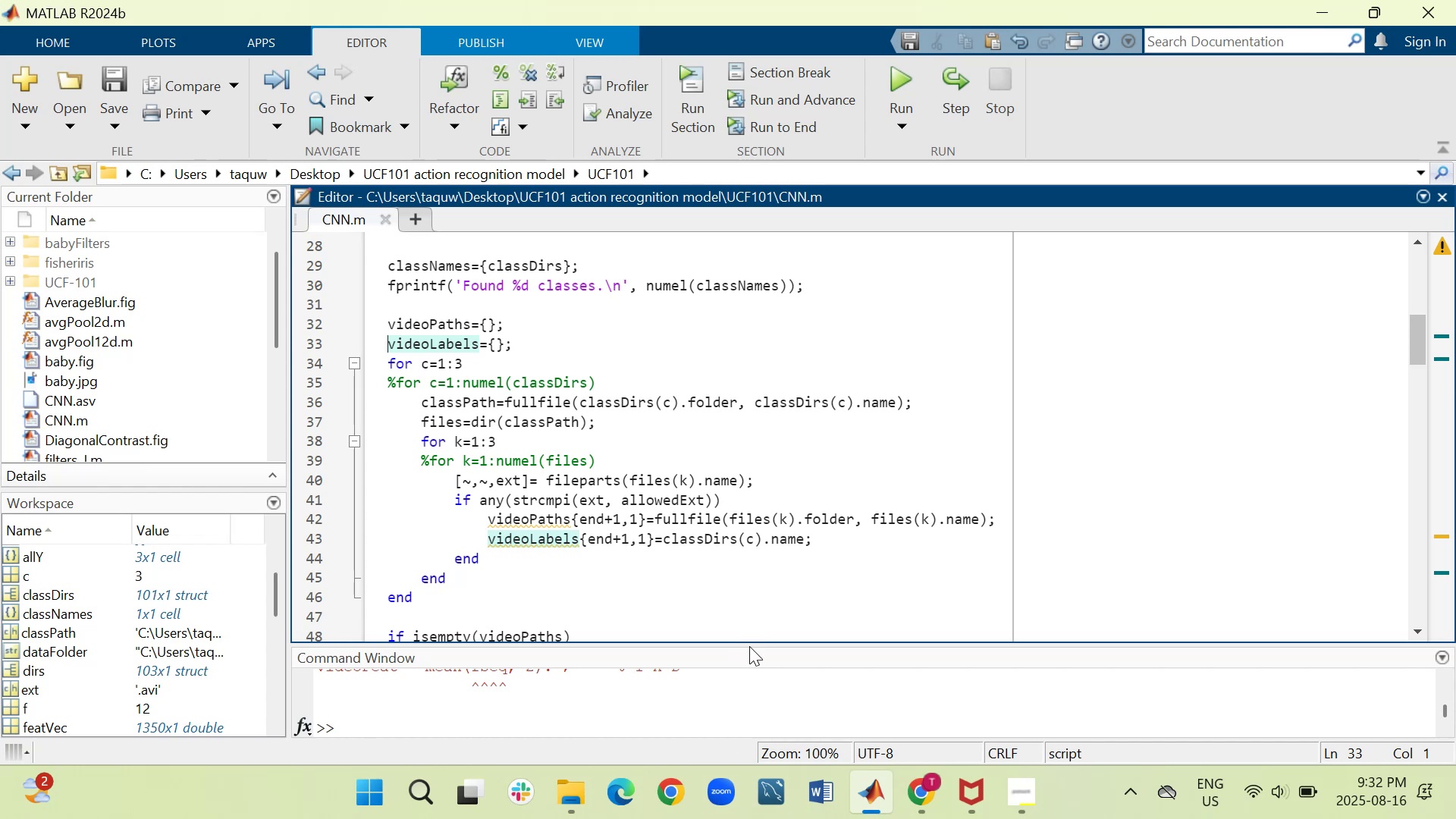 
left_click([749, 646])
 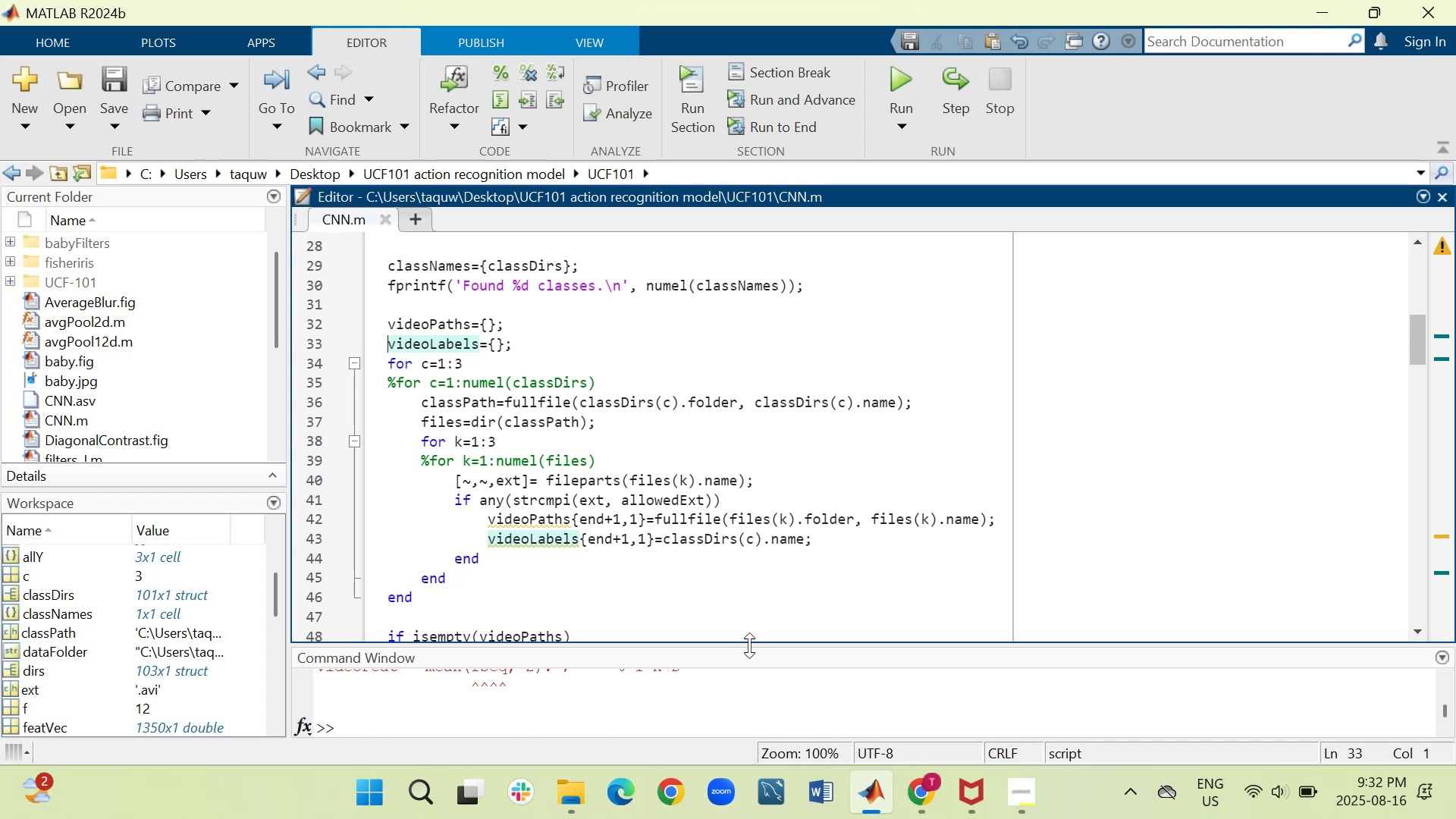 
left_click_drag(start_coordinate=[749, 644], to_coordinate=[744, 428])
 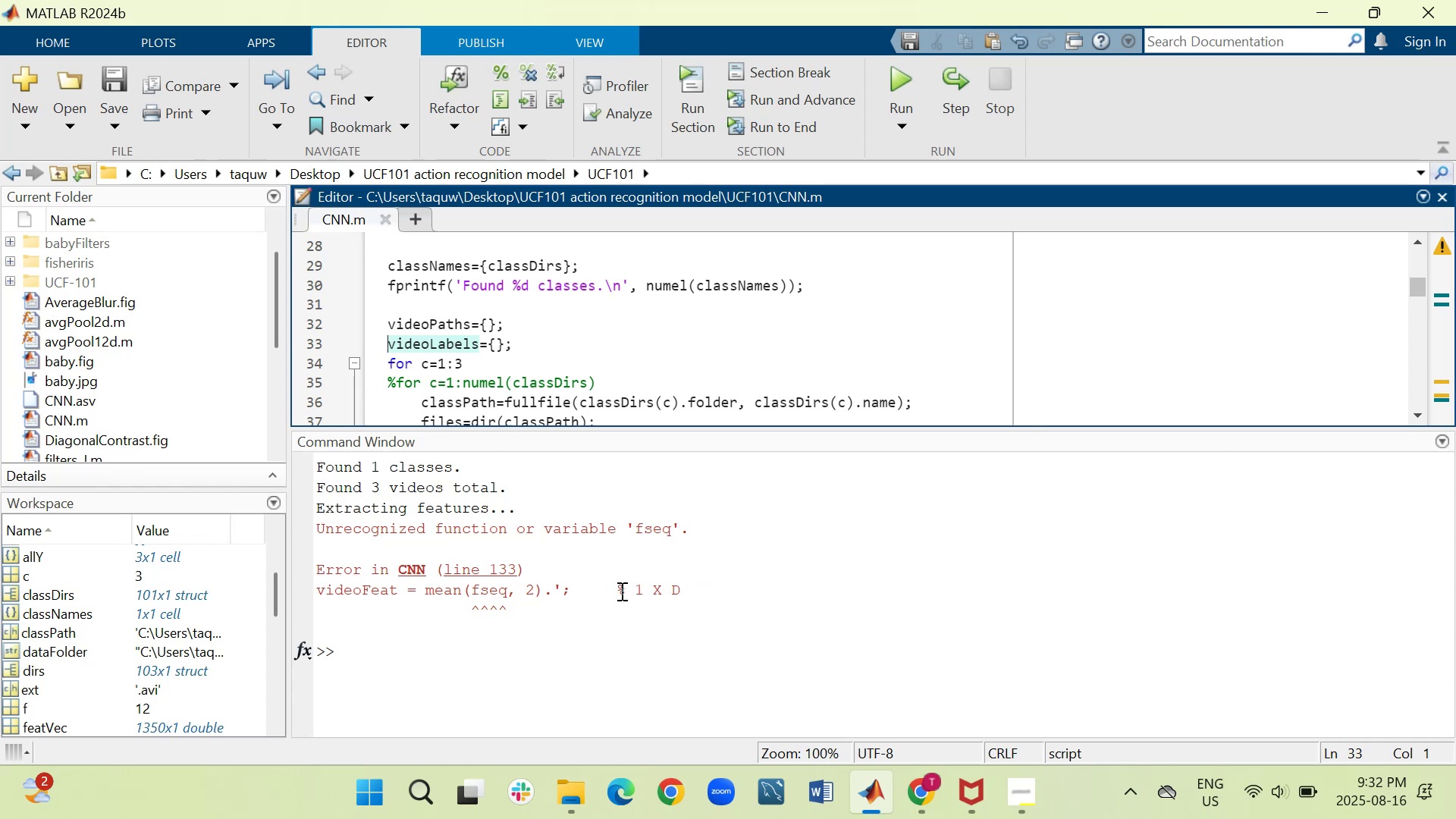 
wait(22.59)
 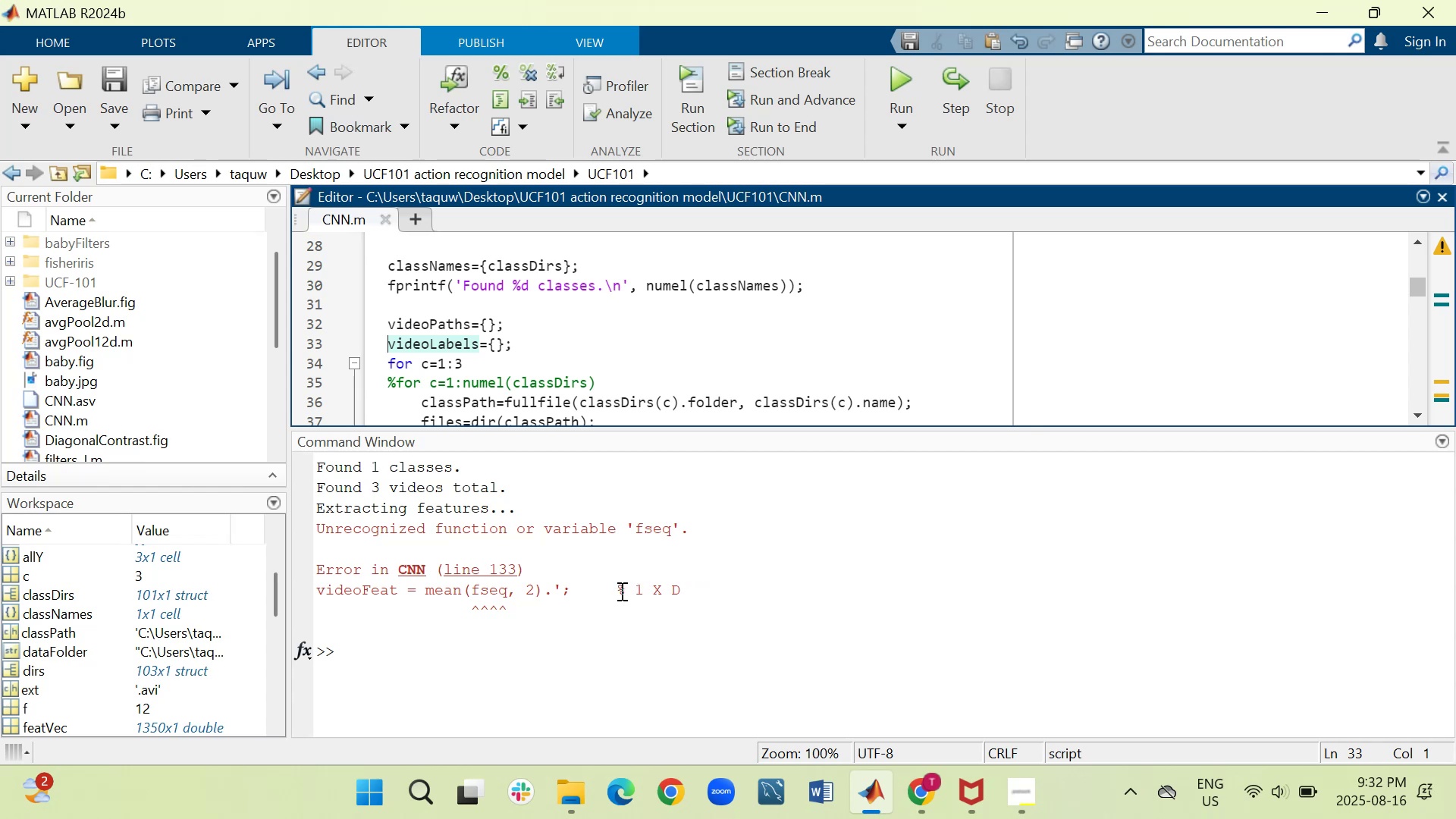 
scroll: coordinate [548, 305], scroll_direction: down, amount: 16.0
 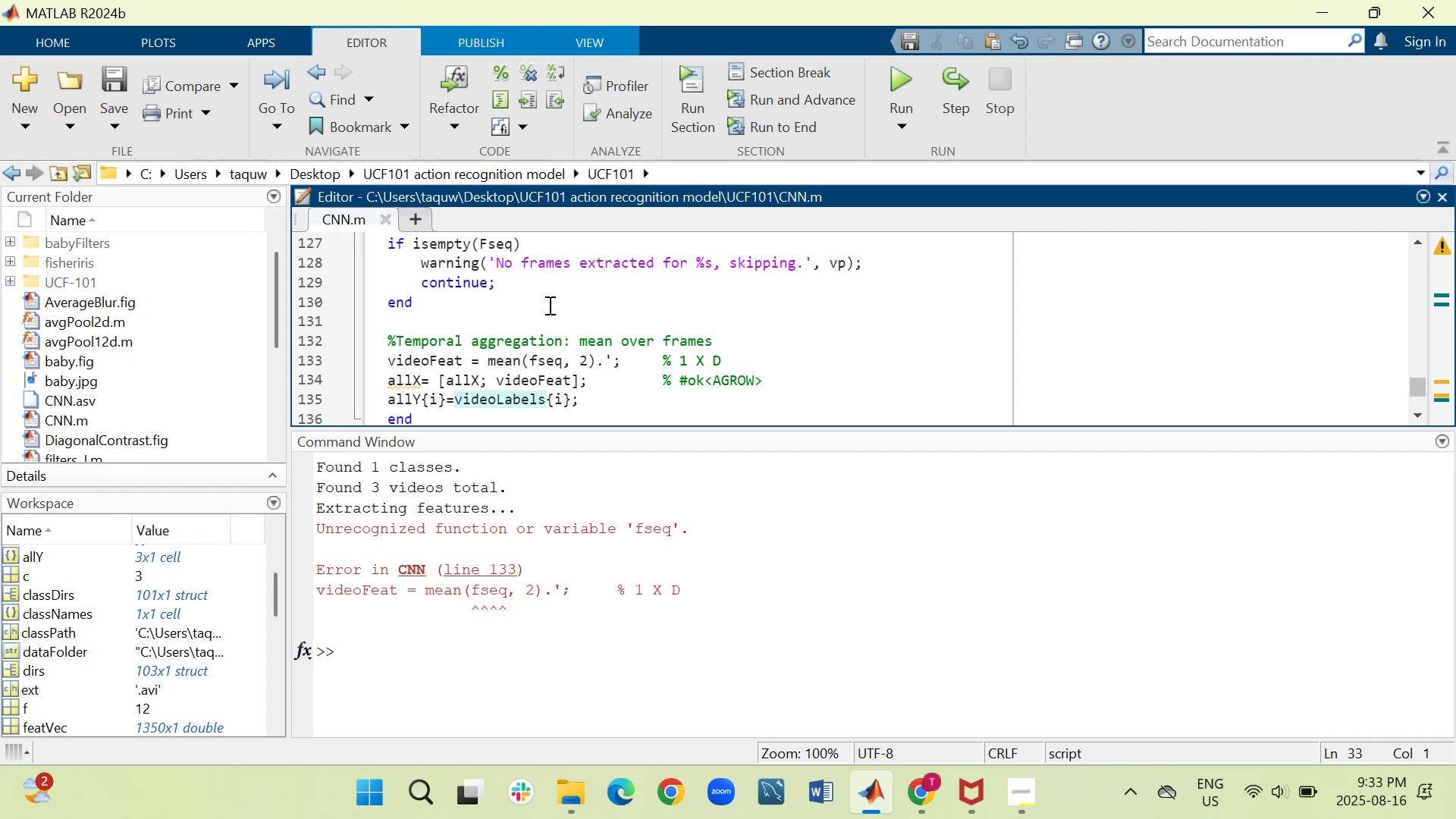 
wait(15.59)
 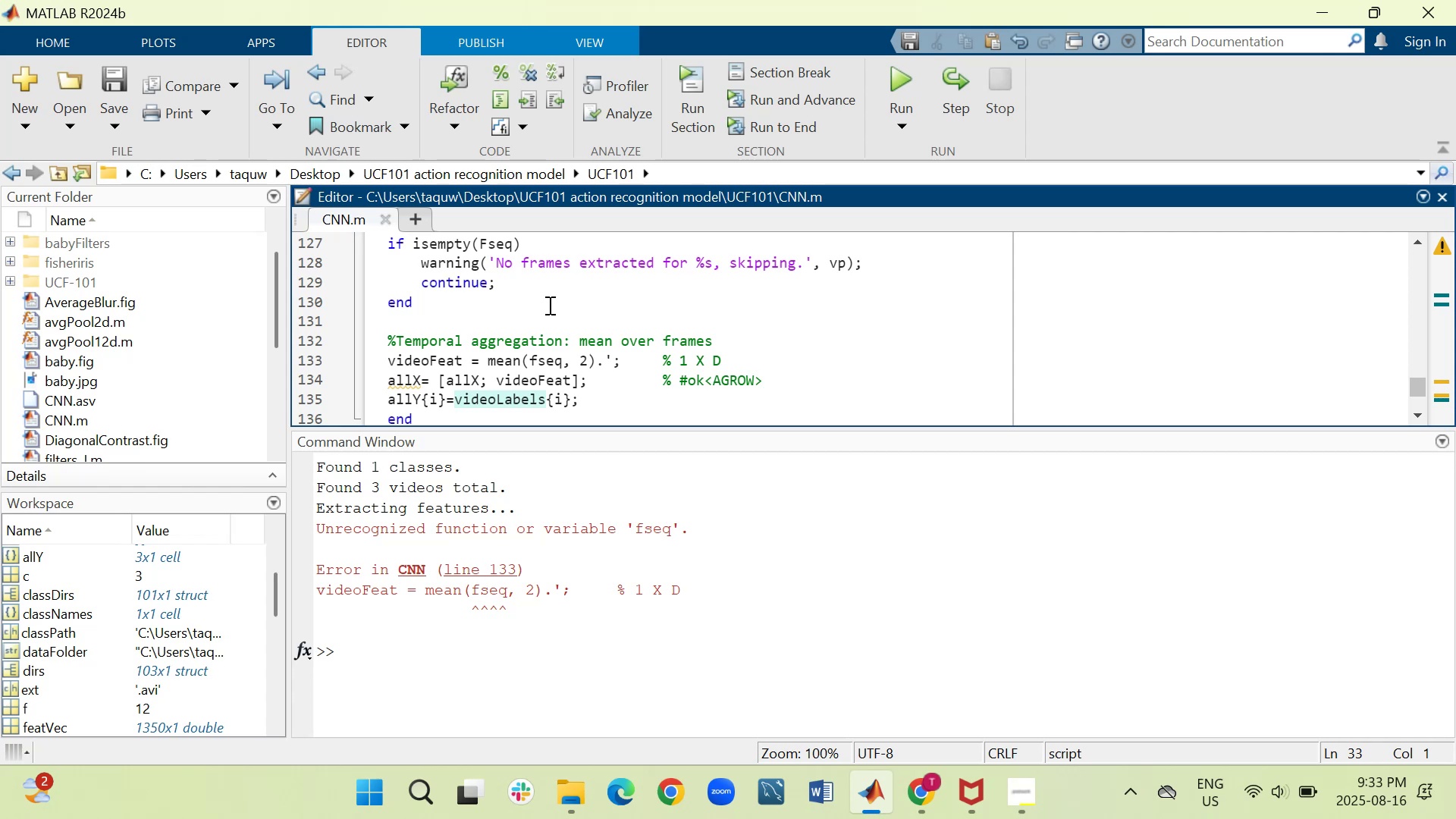 
scroll: coordinate [548, 305], scroll_direction: down, amount: 1.0
 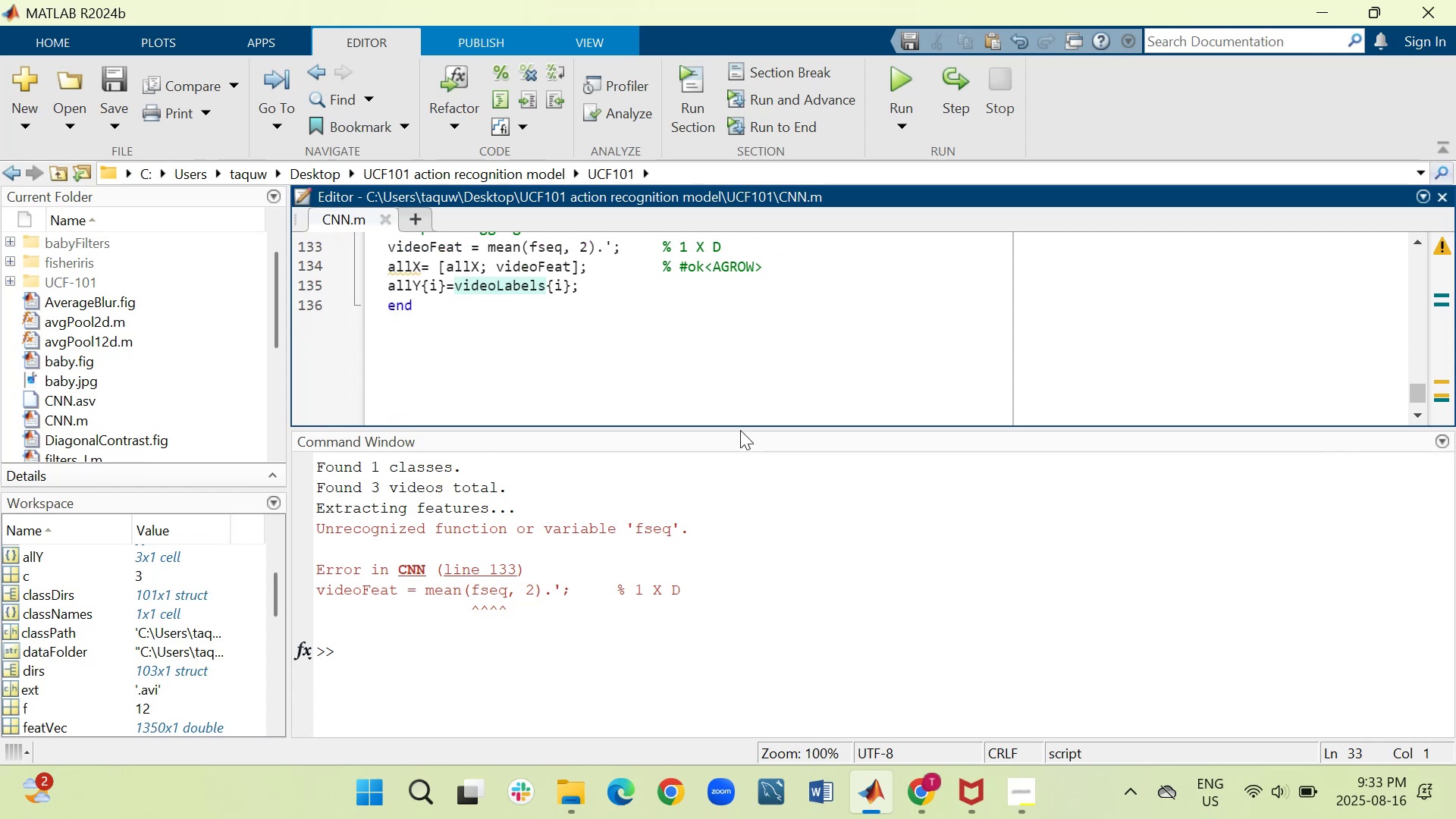 
left_click_drag(start_coordinate=[742, 428], to_coordinate=[736, 524])
 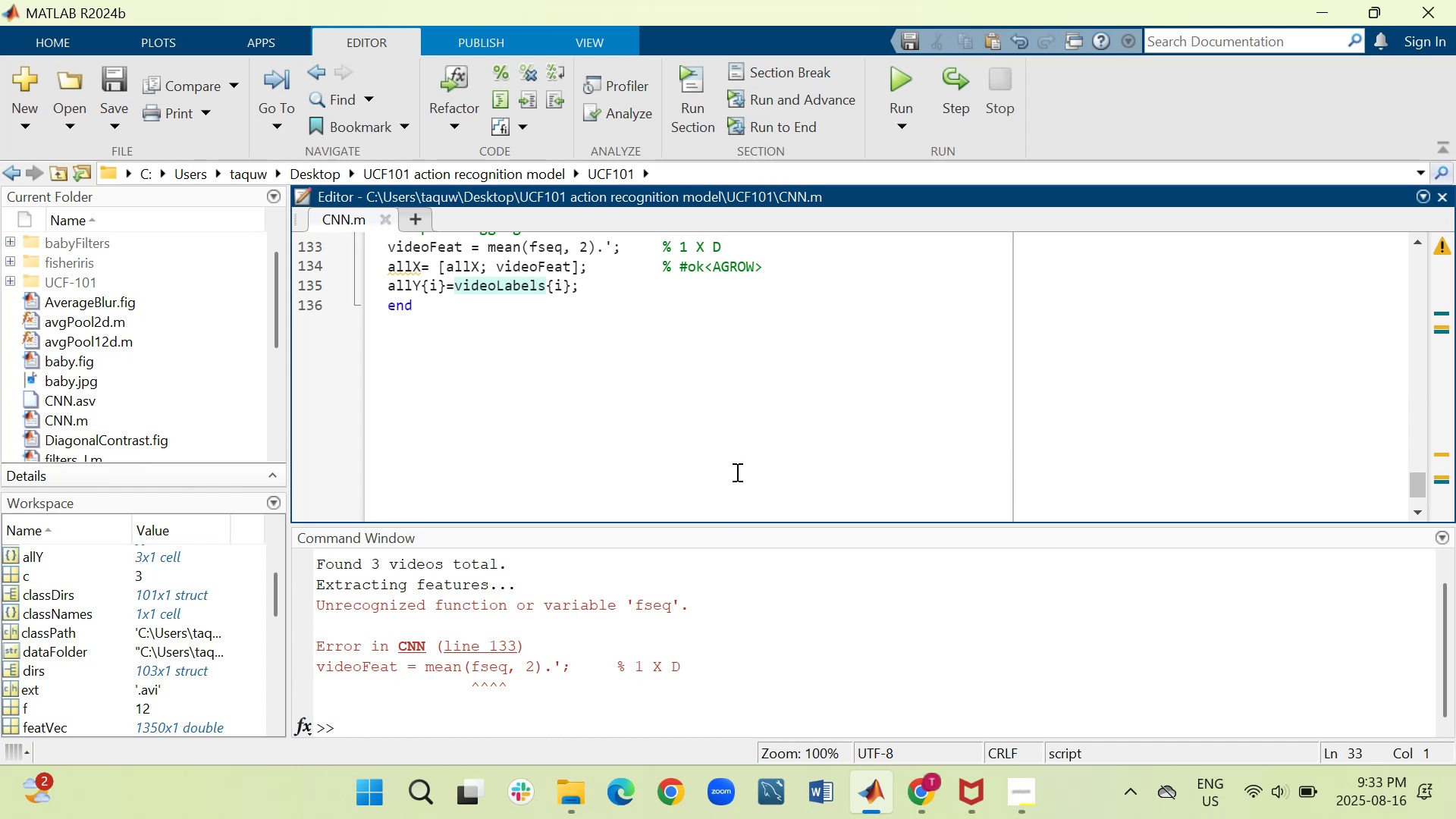 
wait(5.55)
 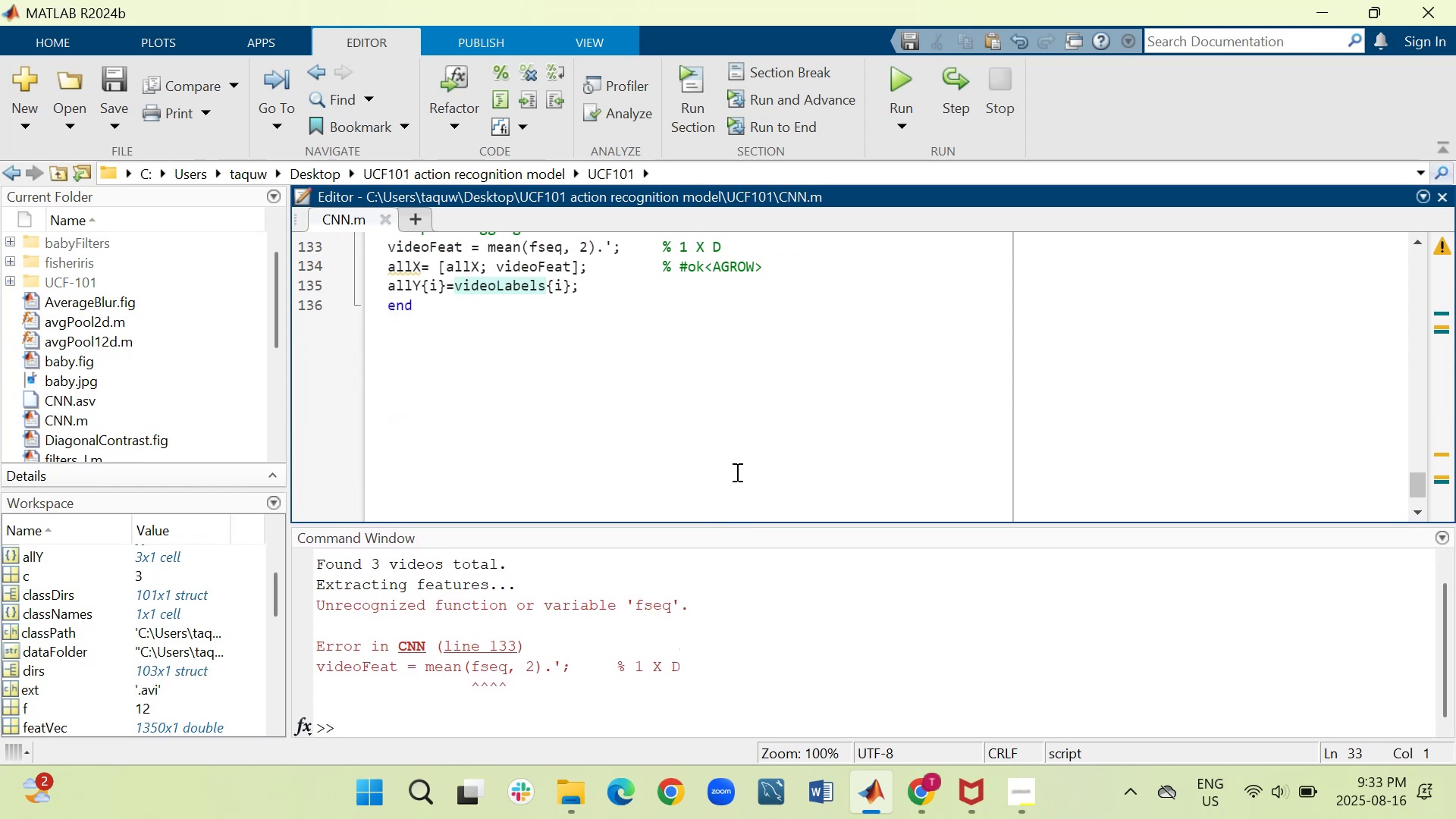 
left_click([726, 448])
 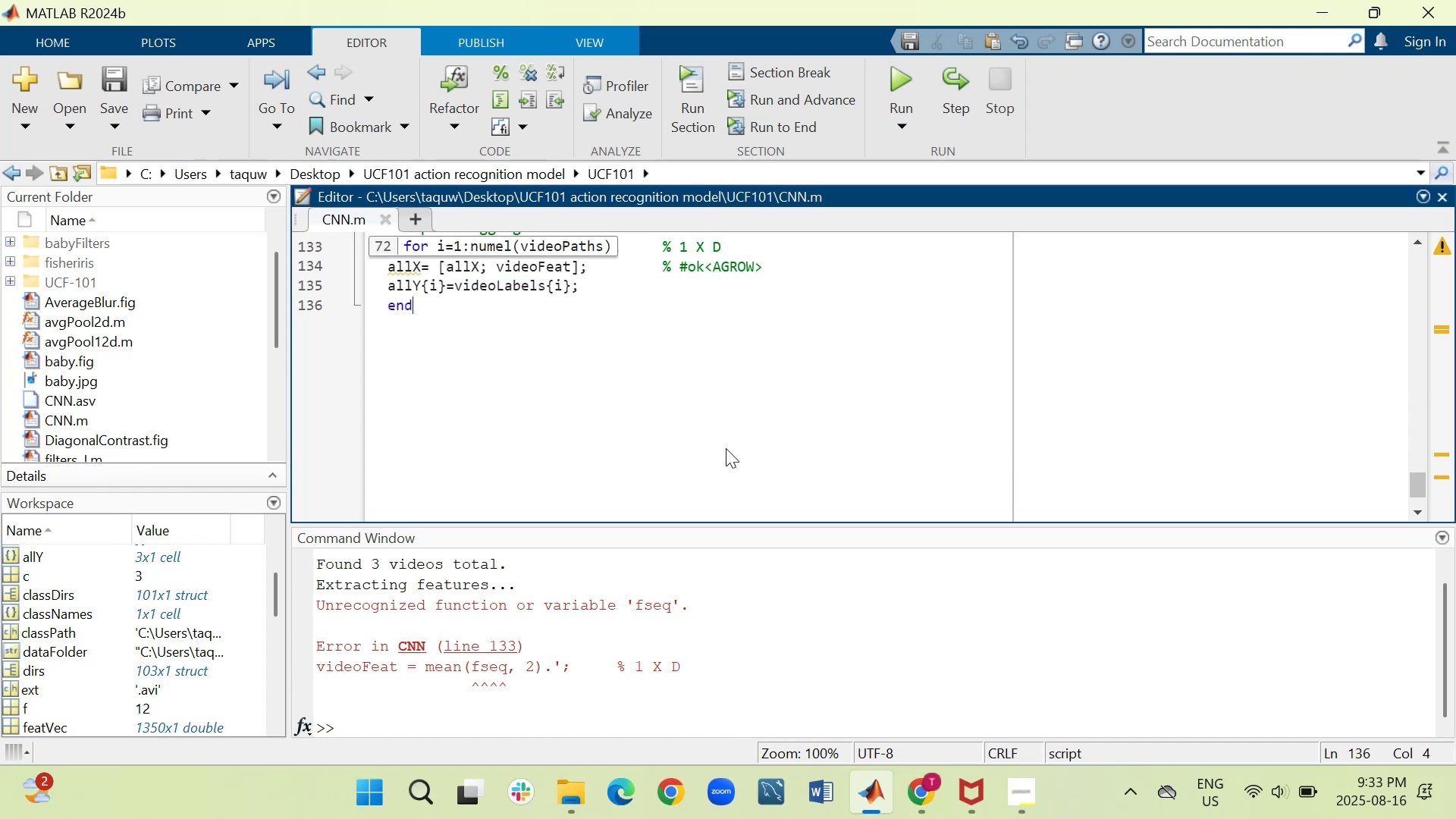 
scroll: coordinate [726, 448], scroll_direction: up, amount: 2.0
 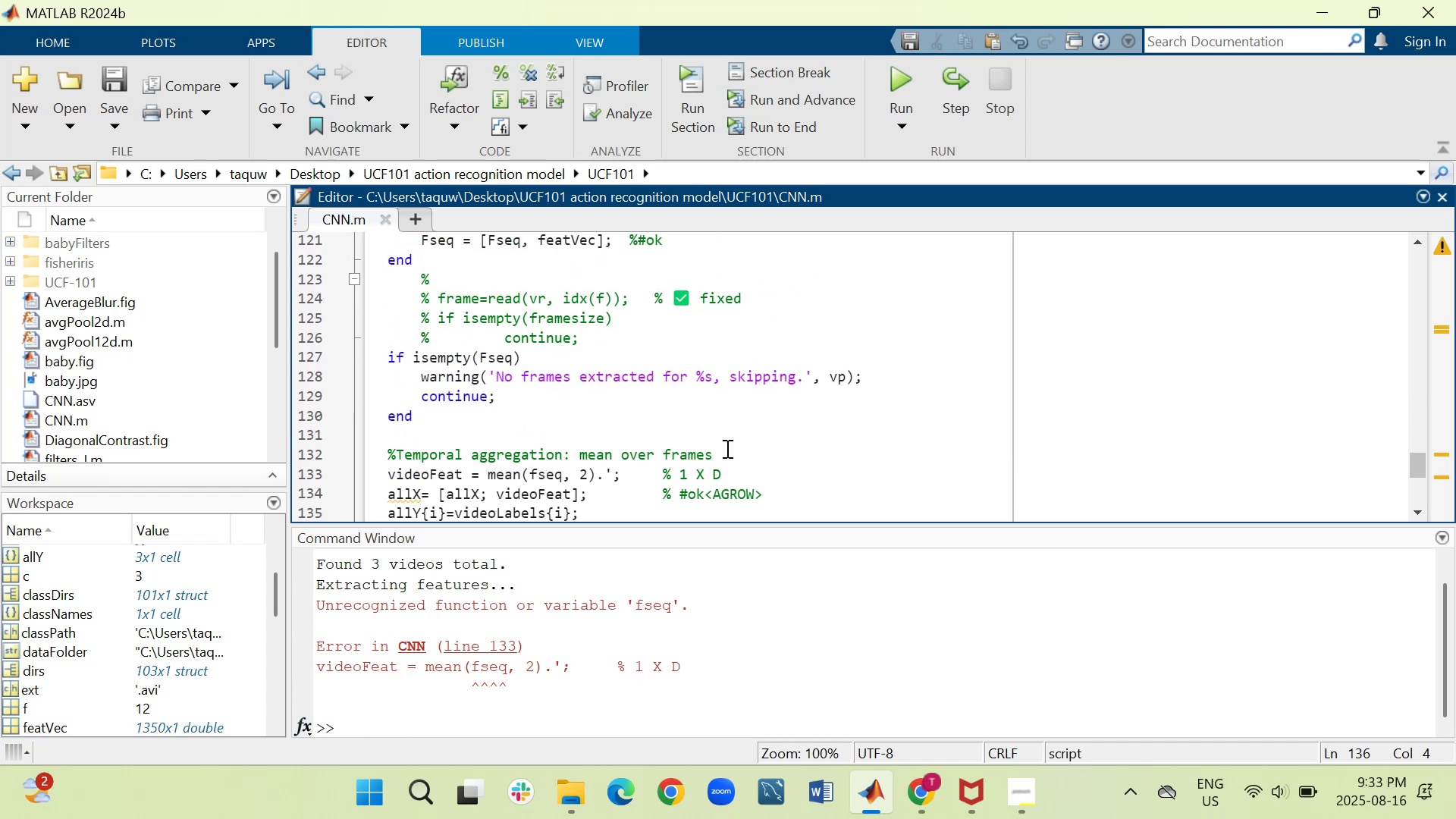 
scroll: coordinate [726, 448], scroll_direction: down, amount: 1.0
 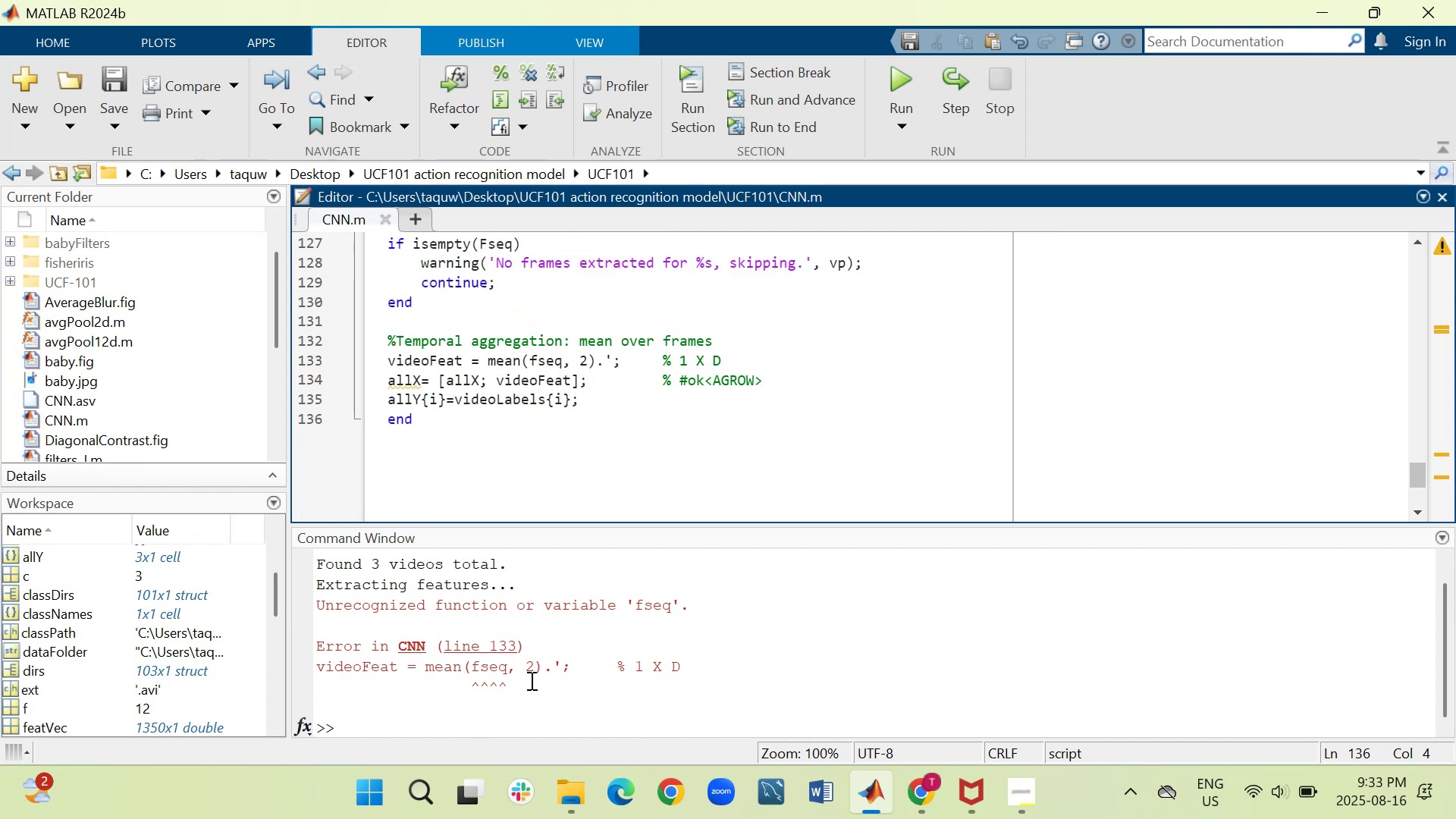 
left_click_drag(start_coordinate=[522, 683], to_coordinate=[309, 607])
 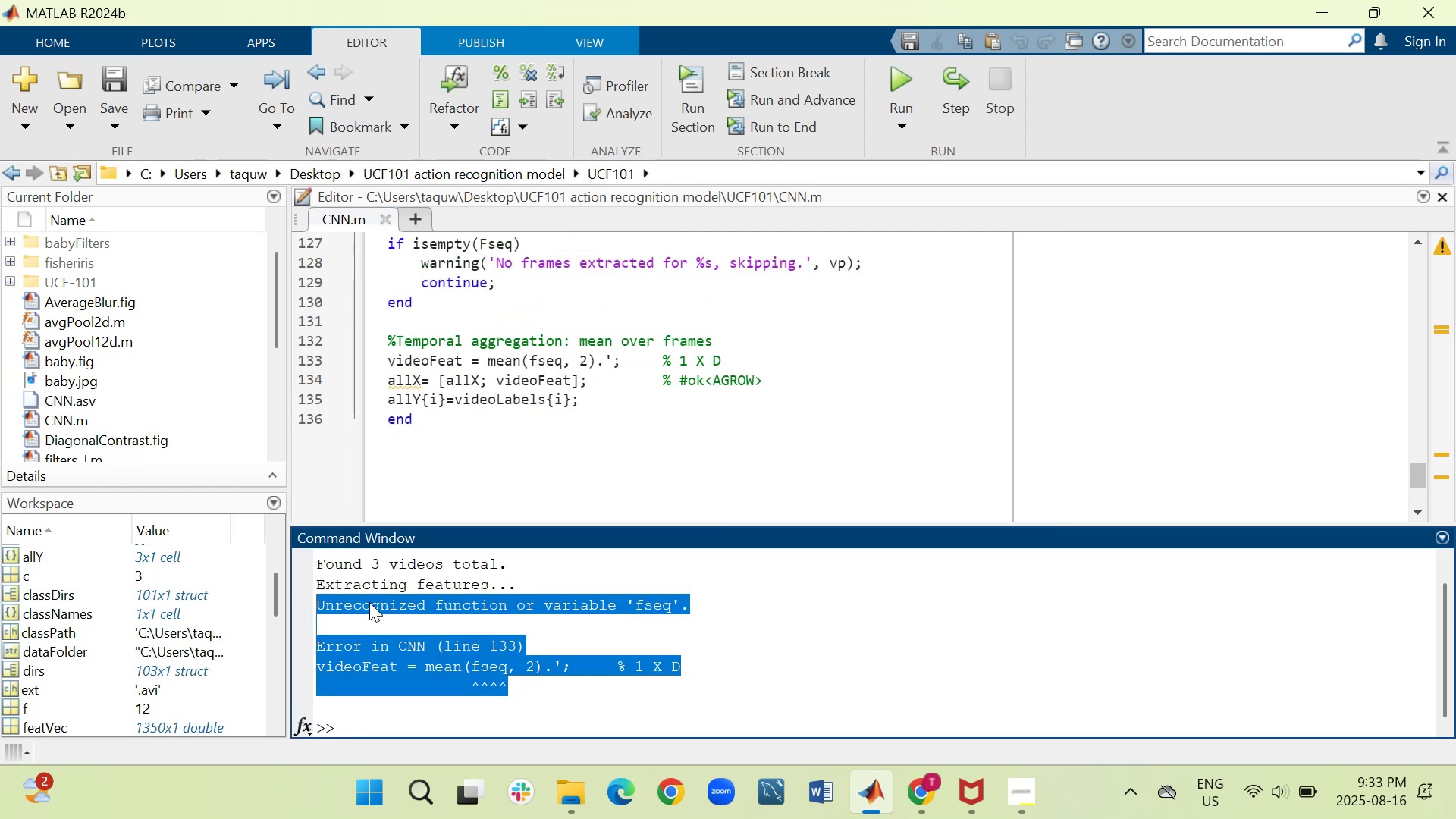 
wait(8.36)
 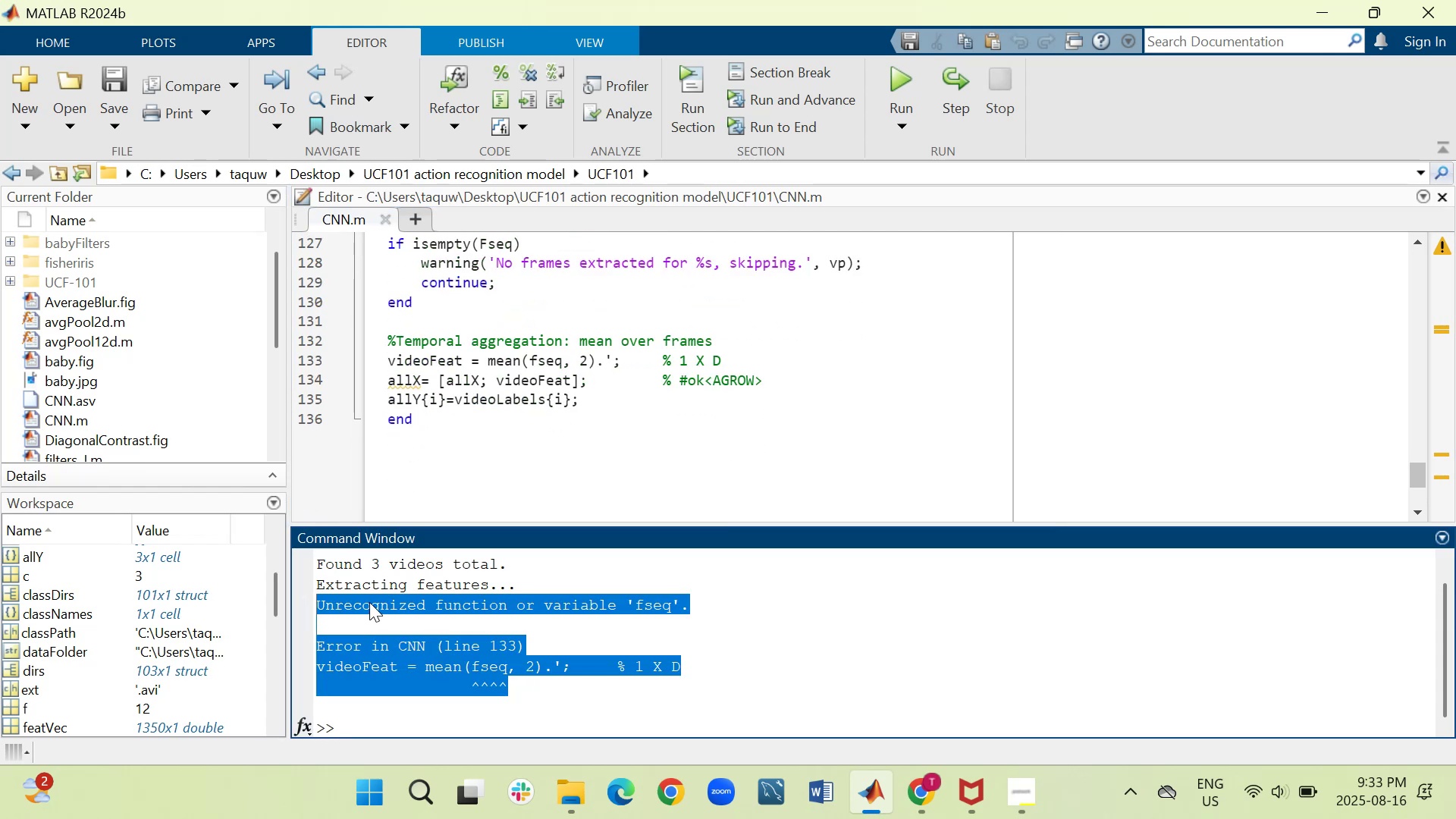 
right_click([374, 651])
 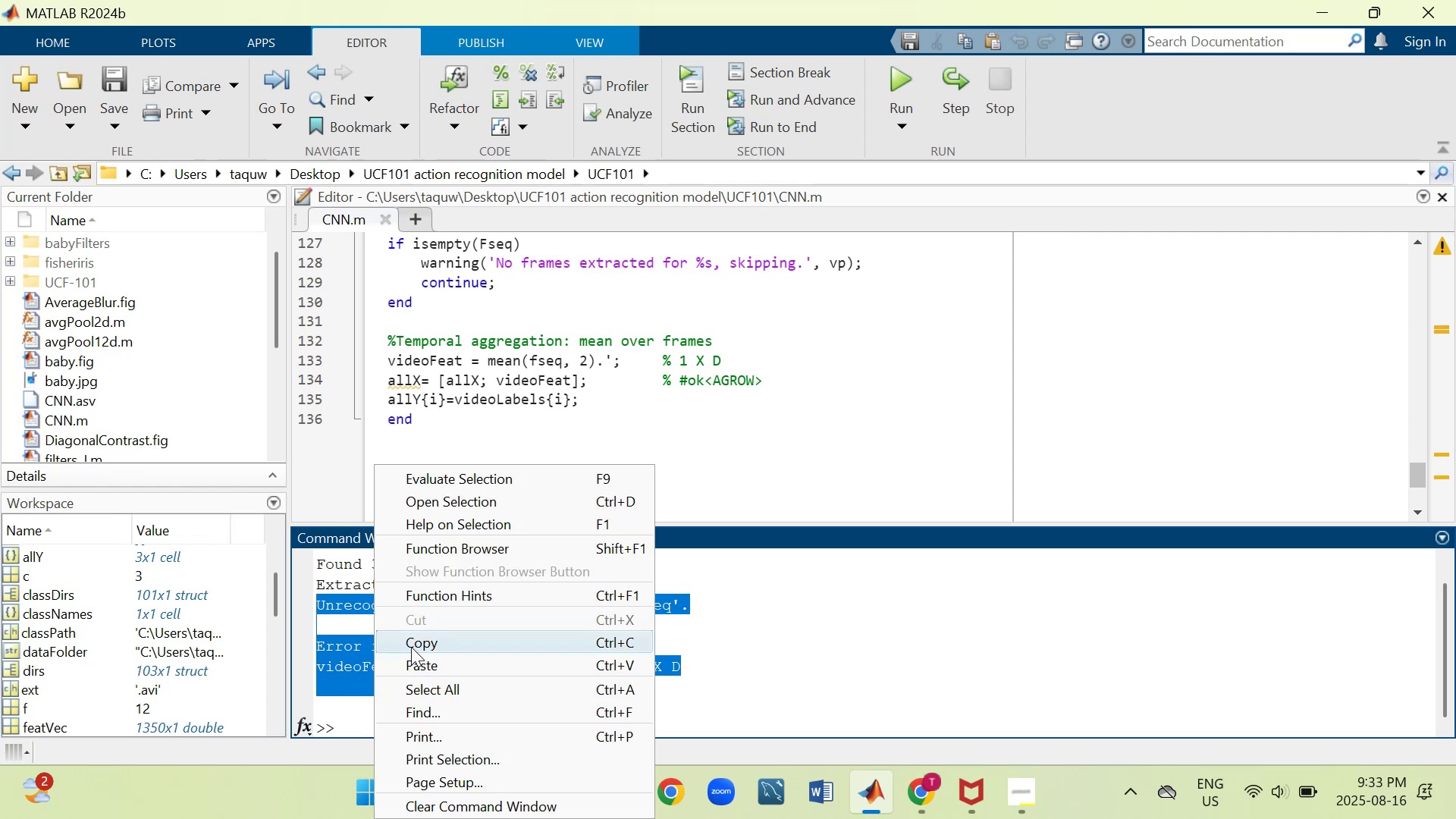 
left_click([412, 646])
 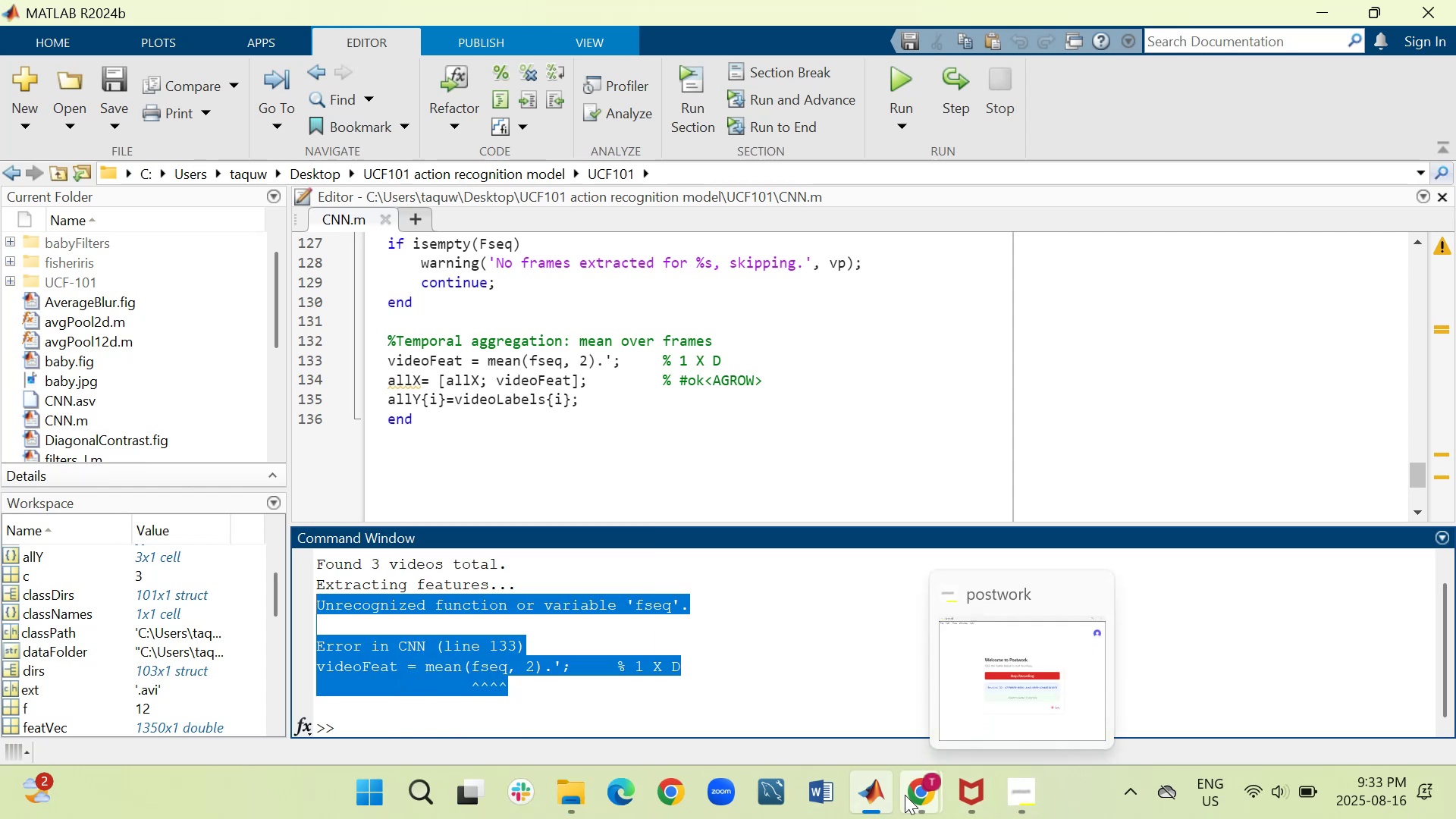 
left_click([873, 710])
 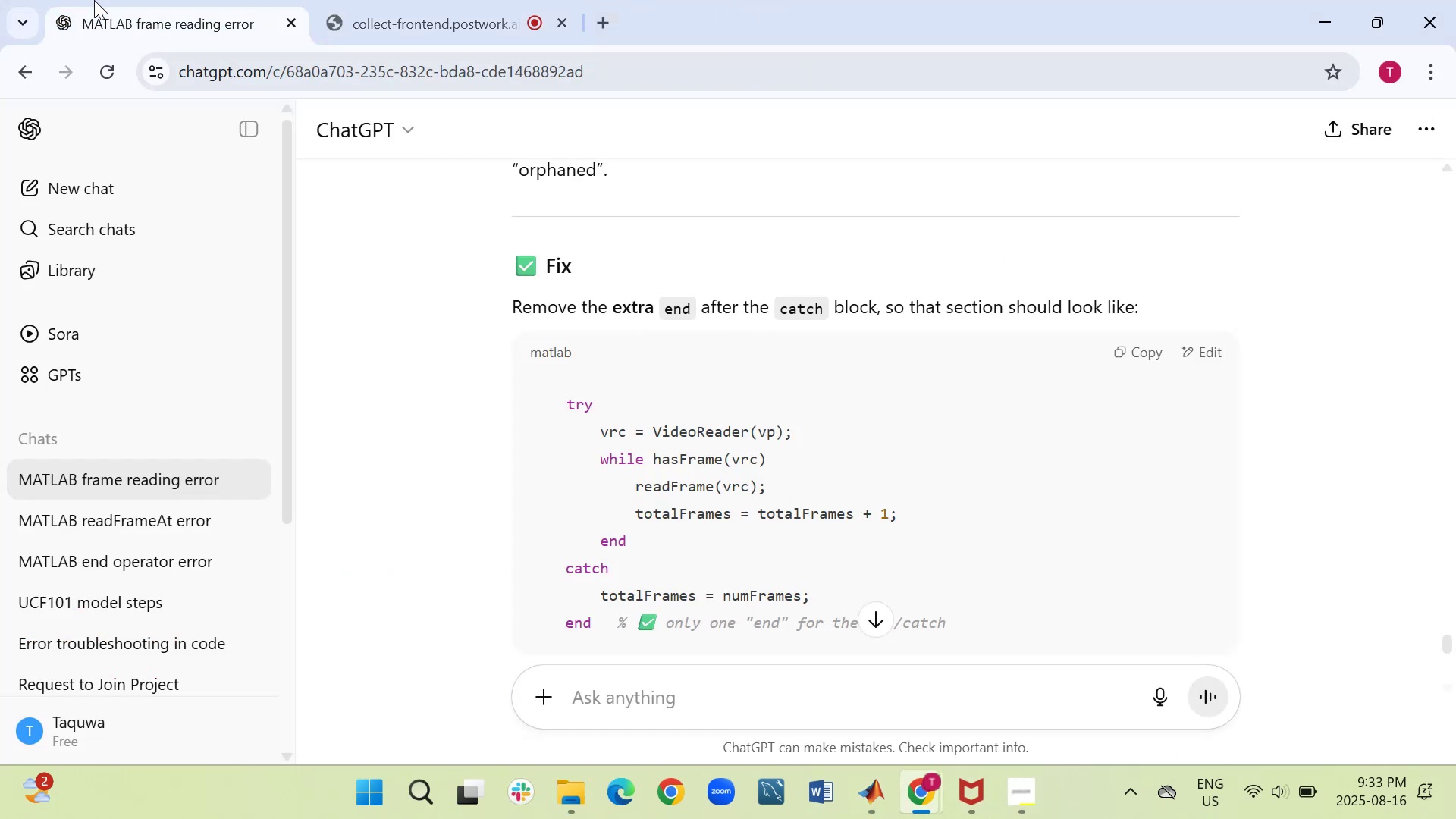 
scroll: coordinate [783, 572], scroll_direction: down, amount: 10.0
 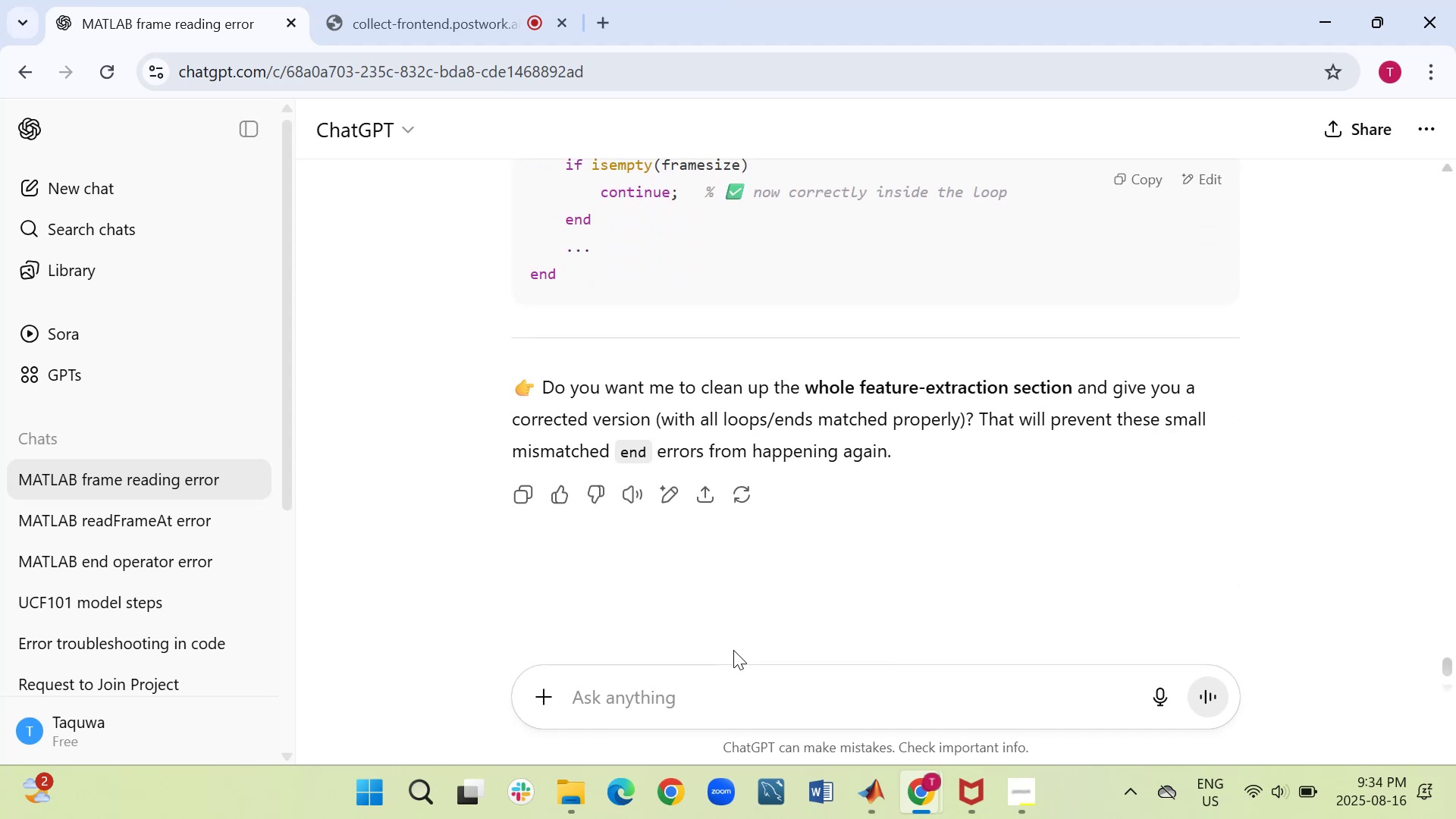 
left_click([694, 690])
 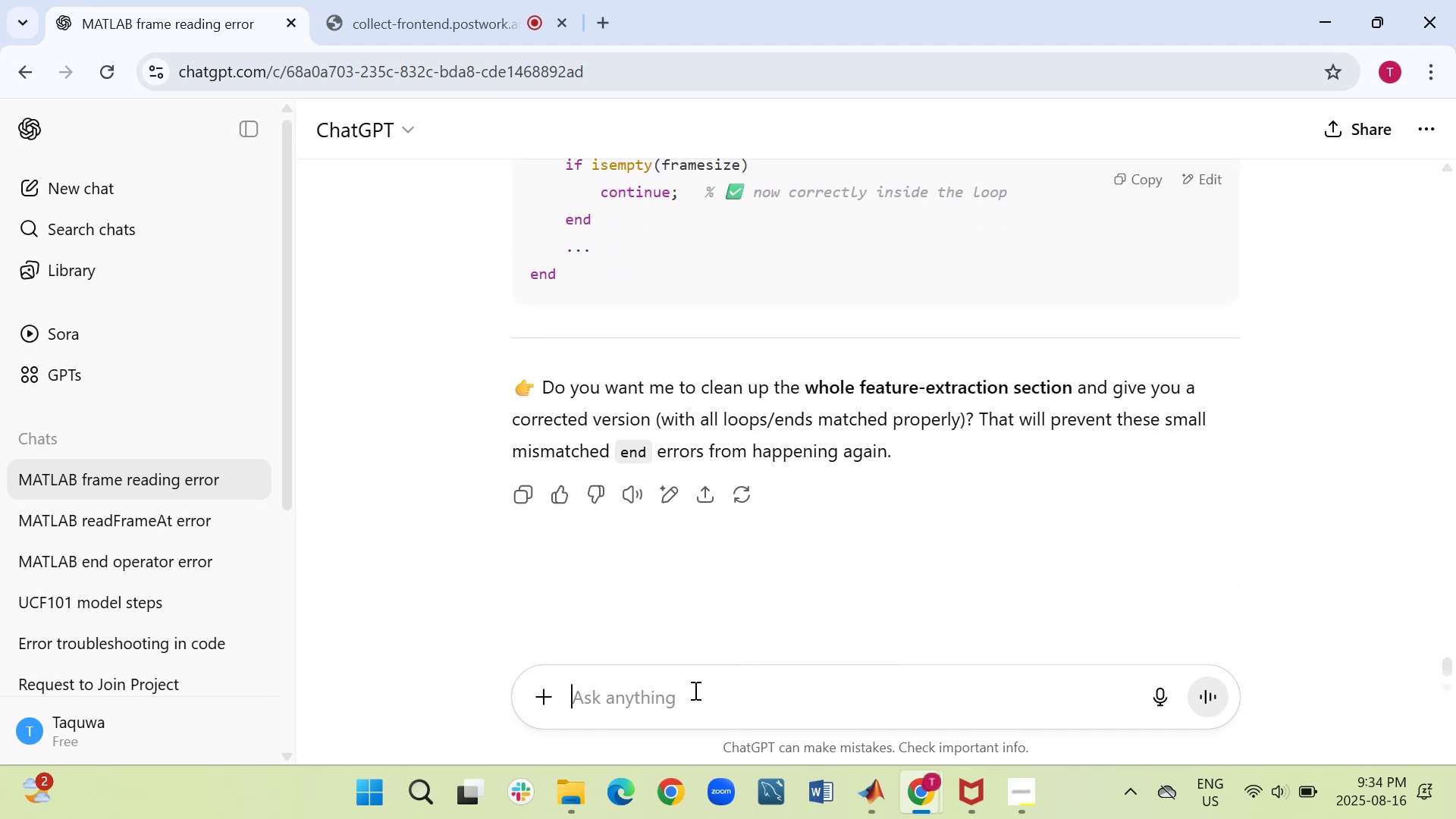 
right_click([694, 690])
 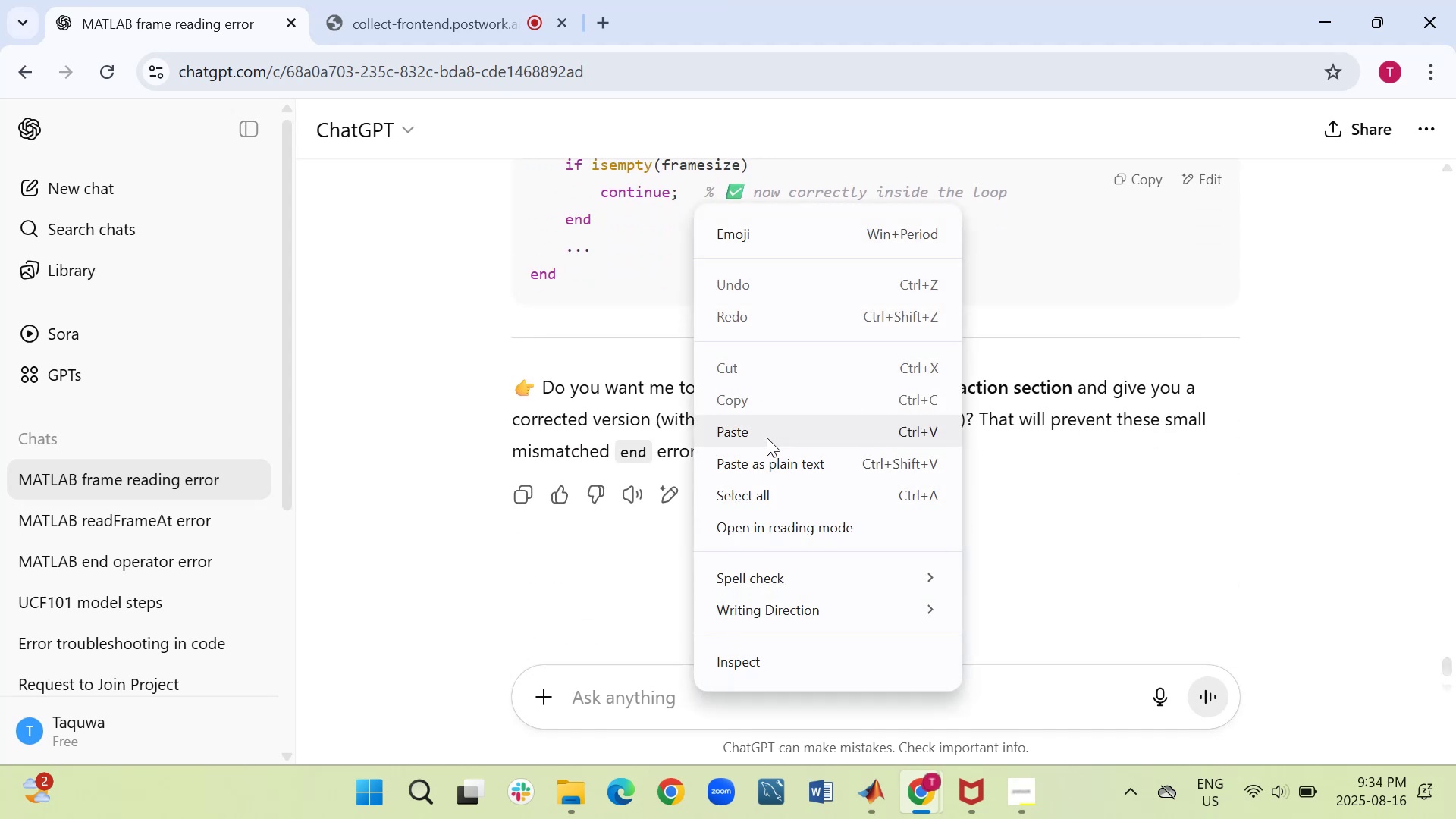 
left_click([767, 429])
 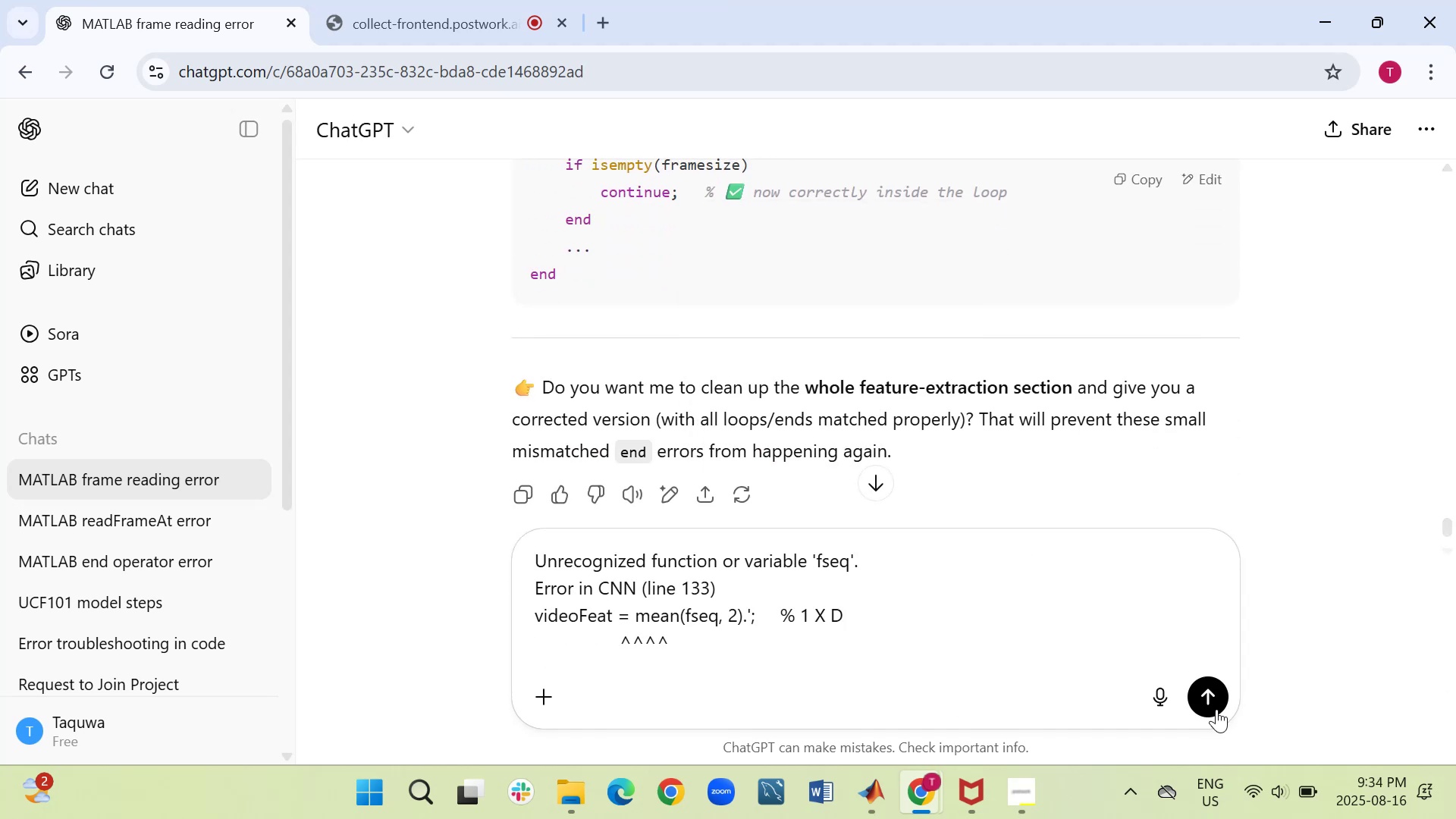 
left_click([1213, 704])
 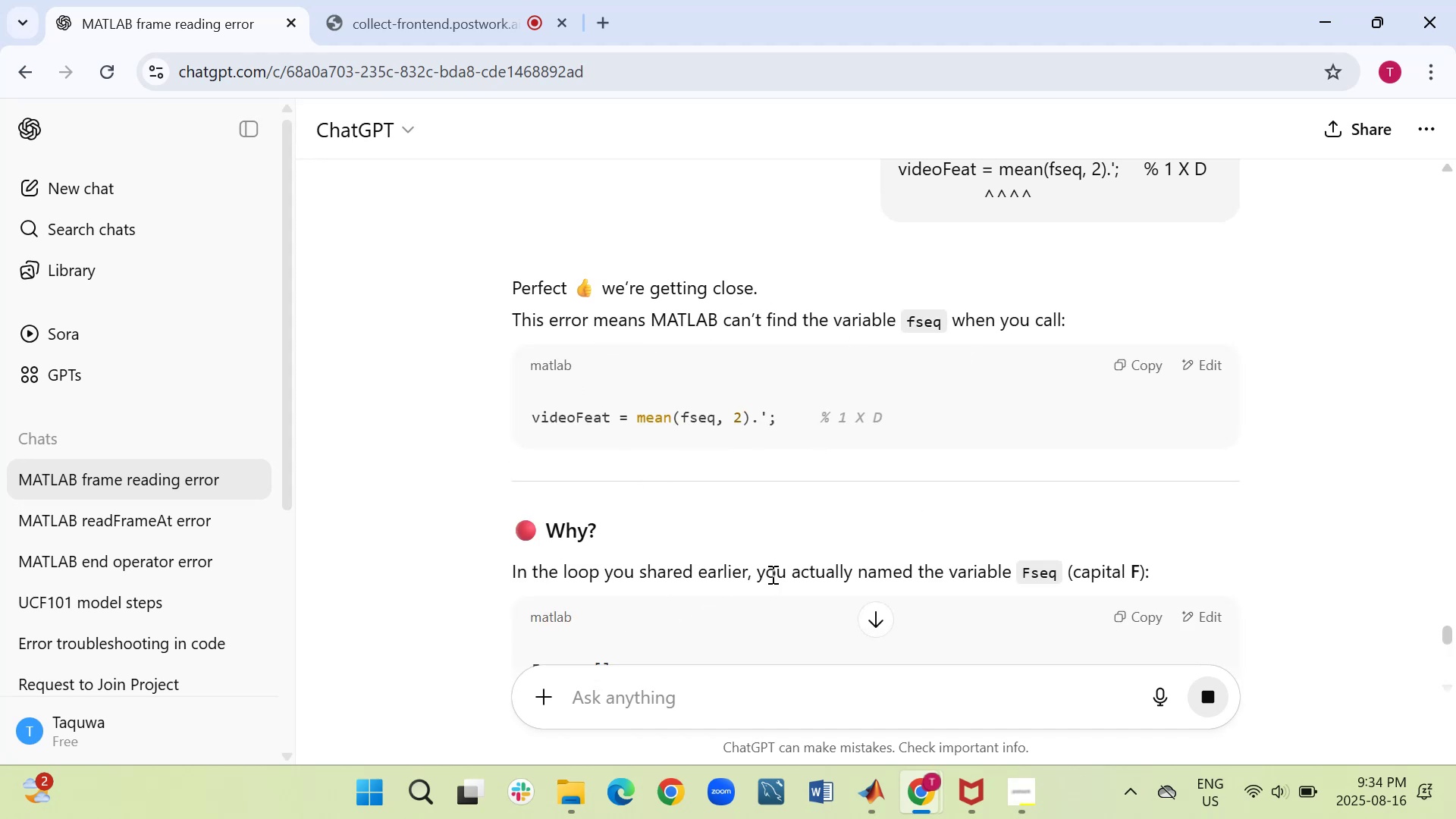 
wait(15.6)
 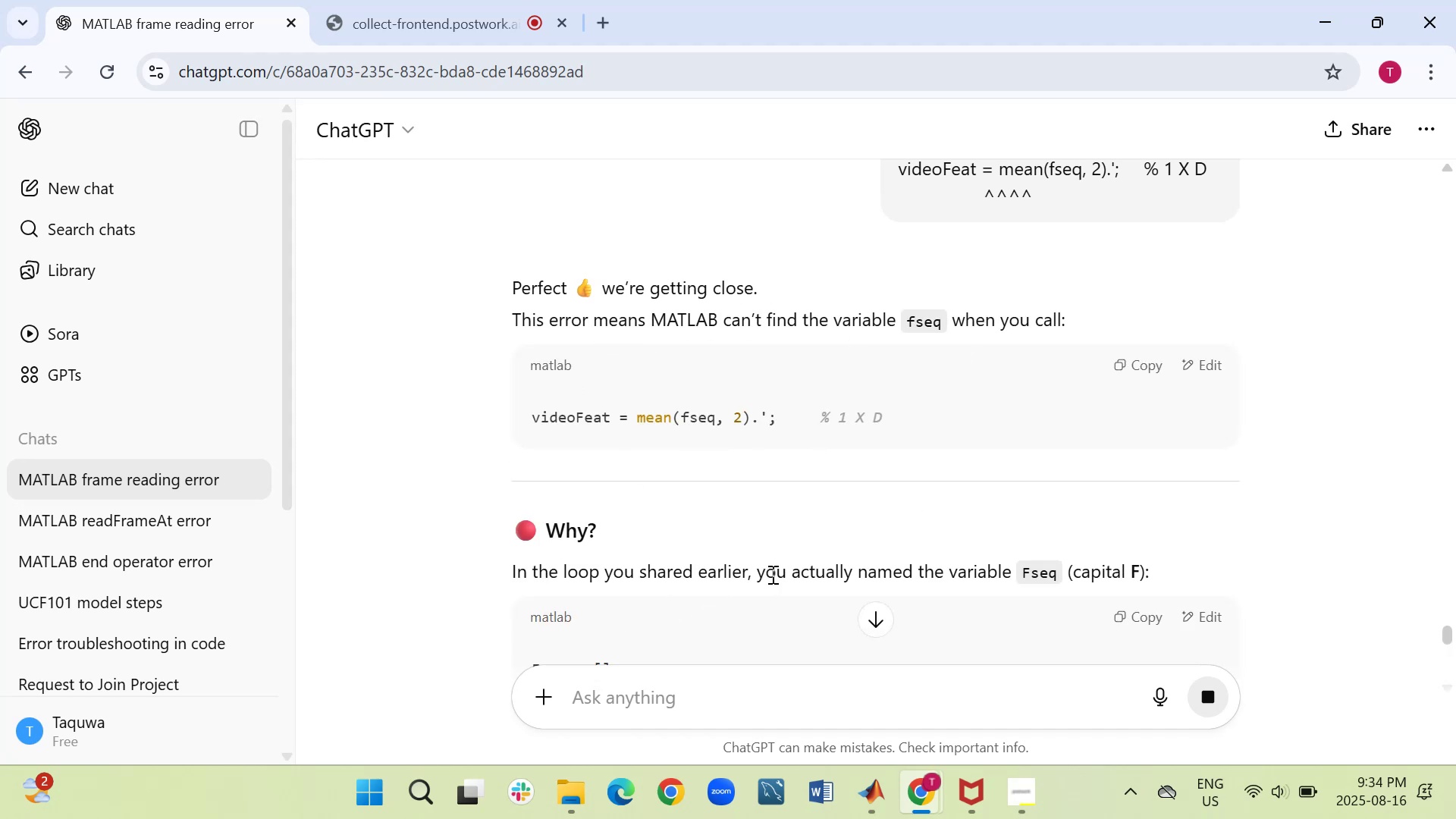 
scroll: coordinate [805, 508], scroll_direction: down, amount: 1.0
 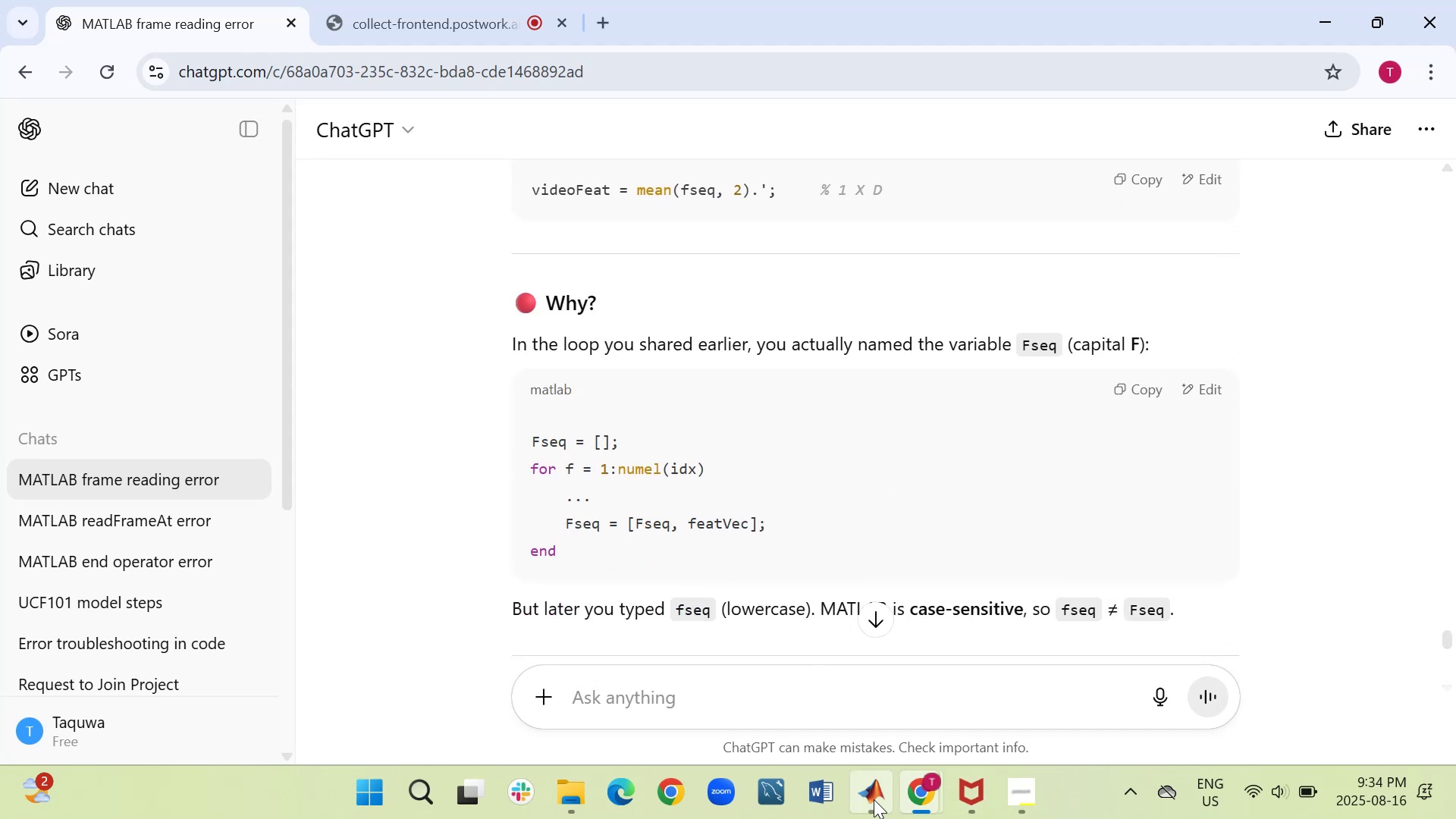 
left_click([851, 692])
 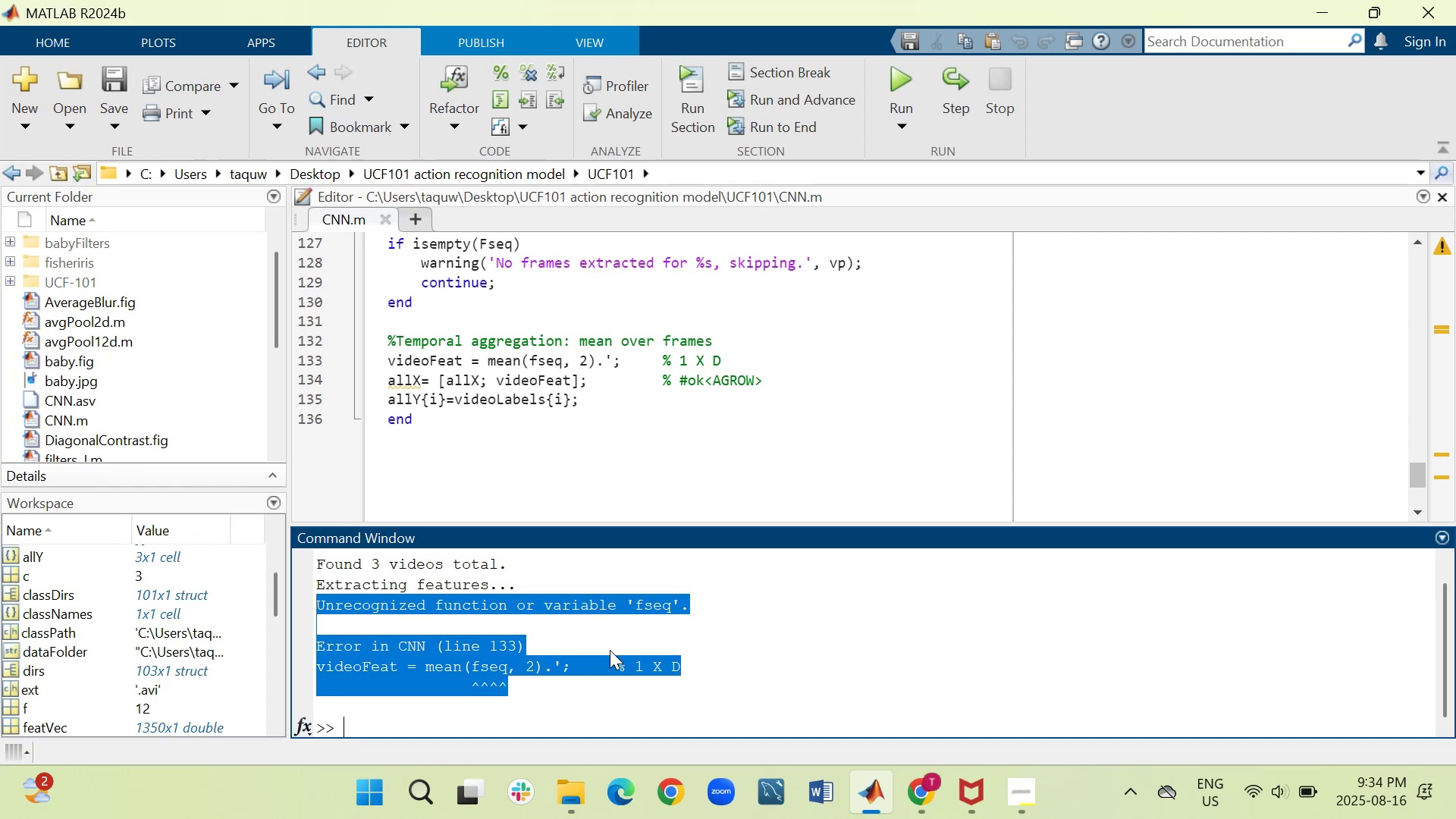 
wait(37.86)
 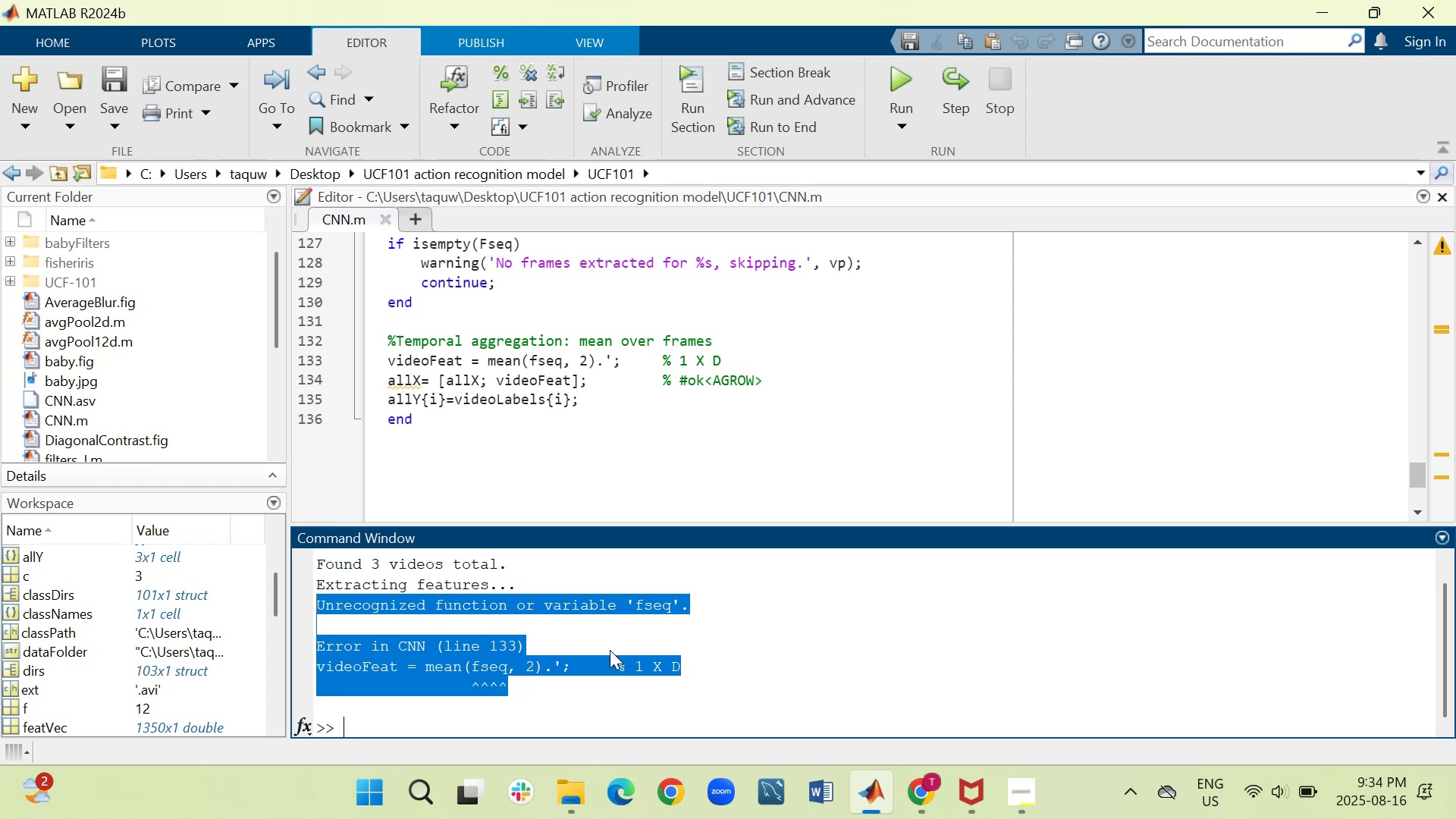 
scroll: coordinate [667, 446], scroll_direction: up, amount: 1.0
 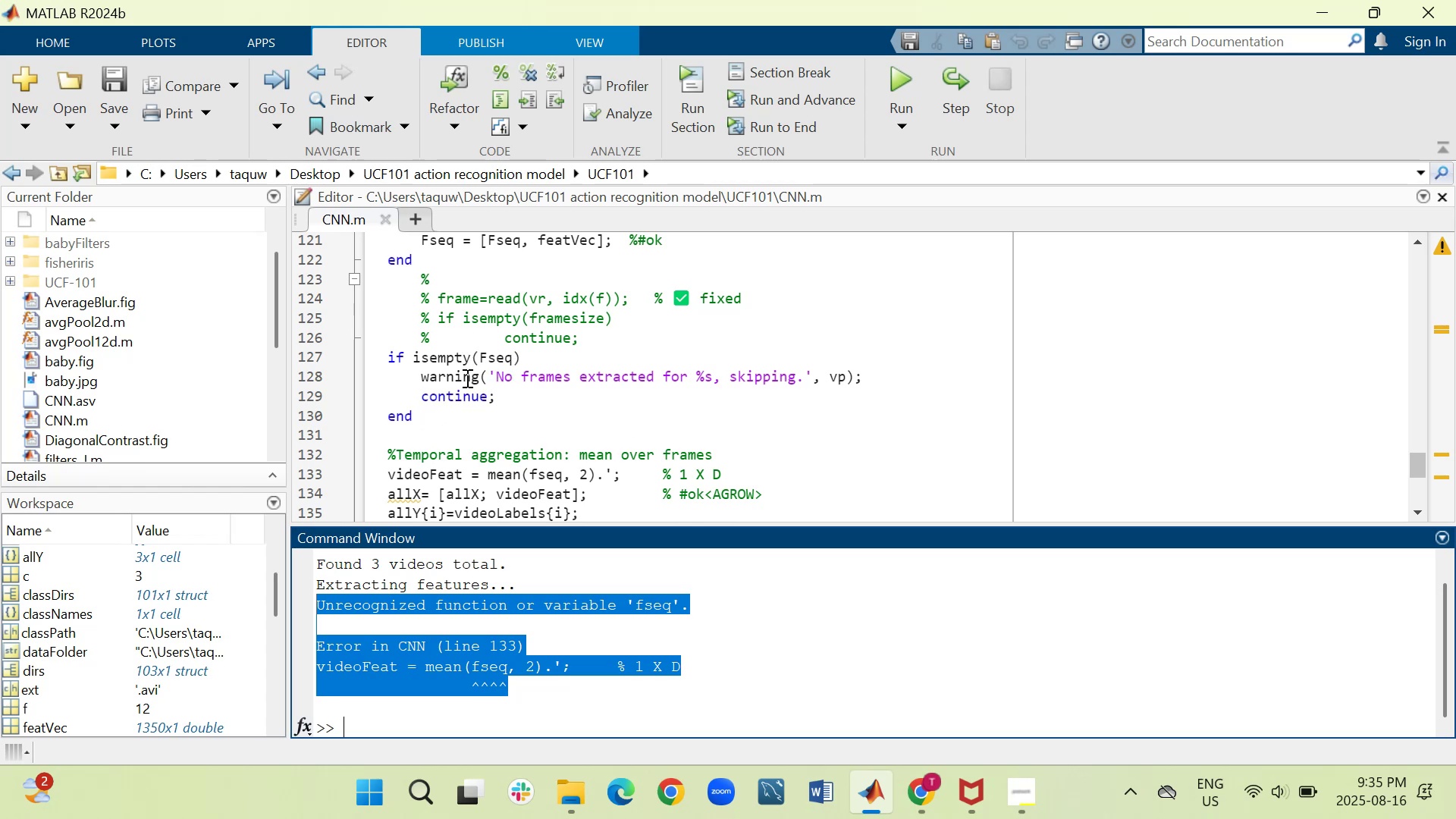 
wait(14.66)
 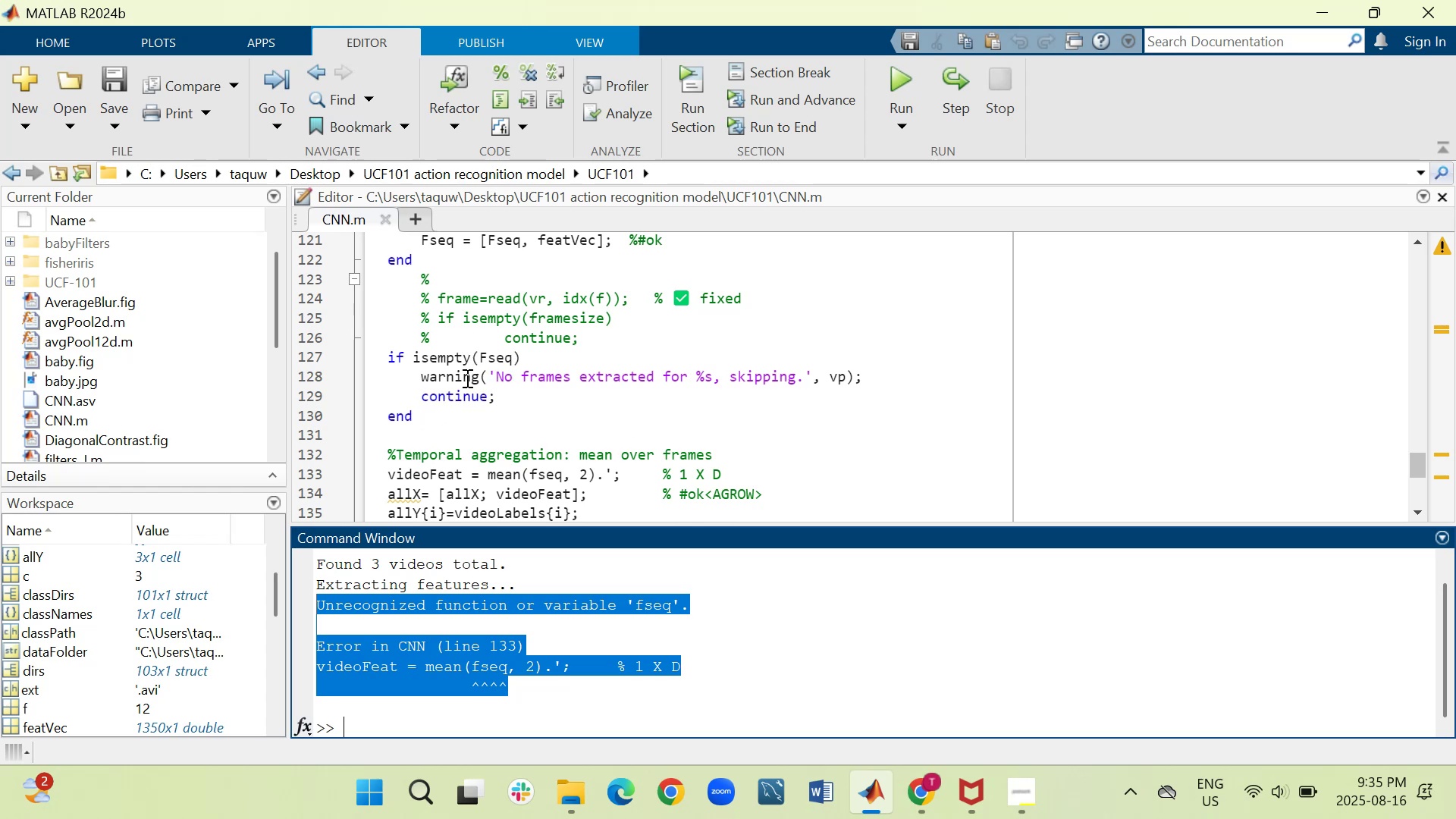 
left_click_drag(start_coordinate=[775, 525], to_coordinate=[770, 569])
 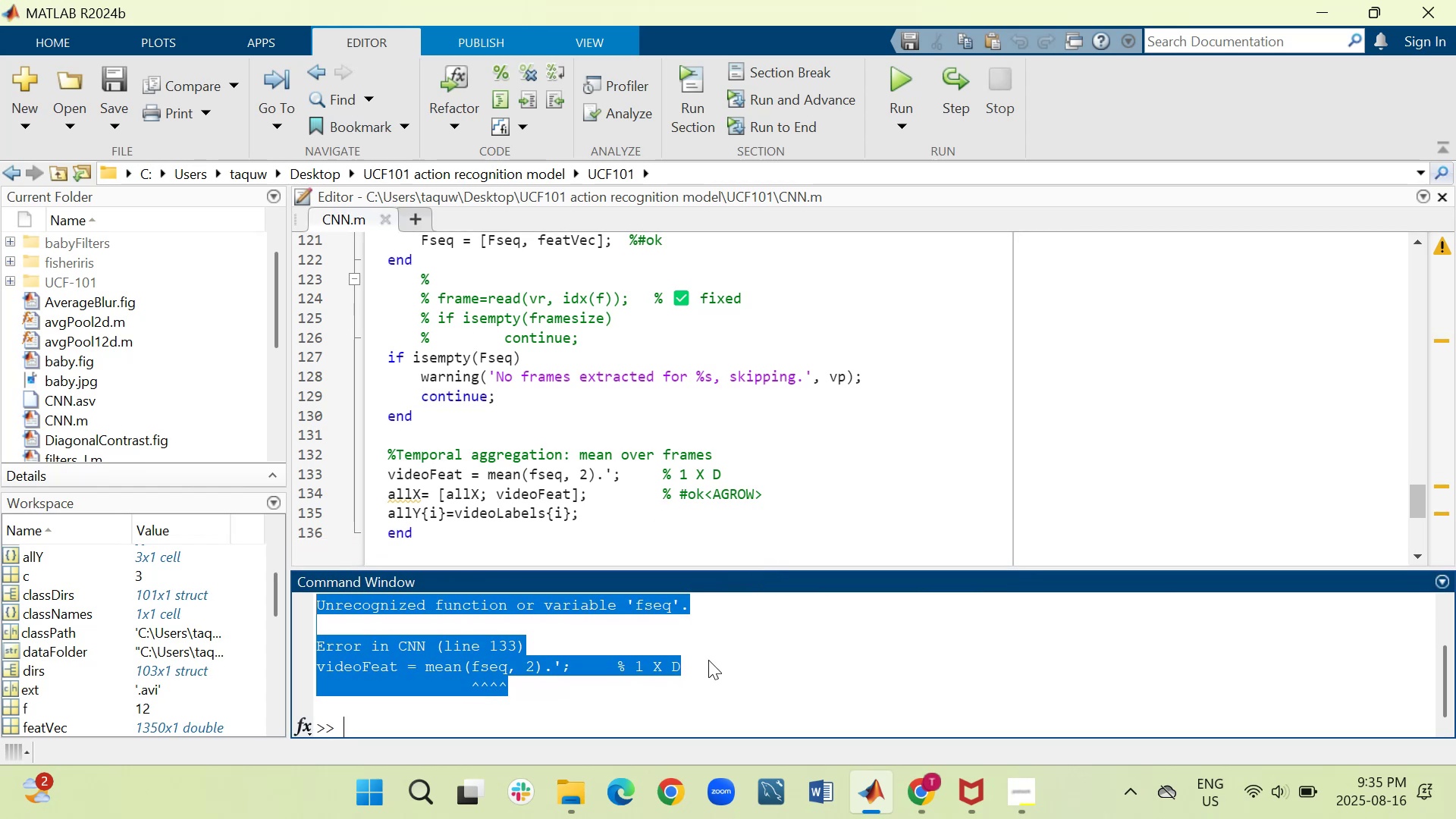 
left_click([722, 675])
 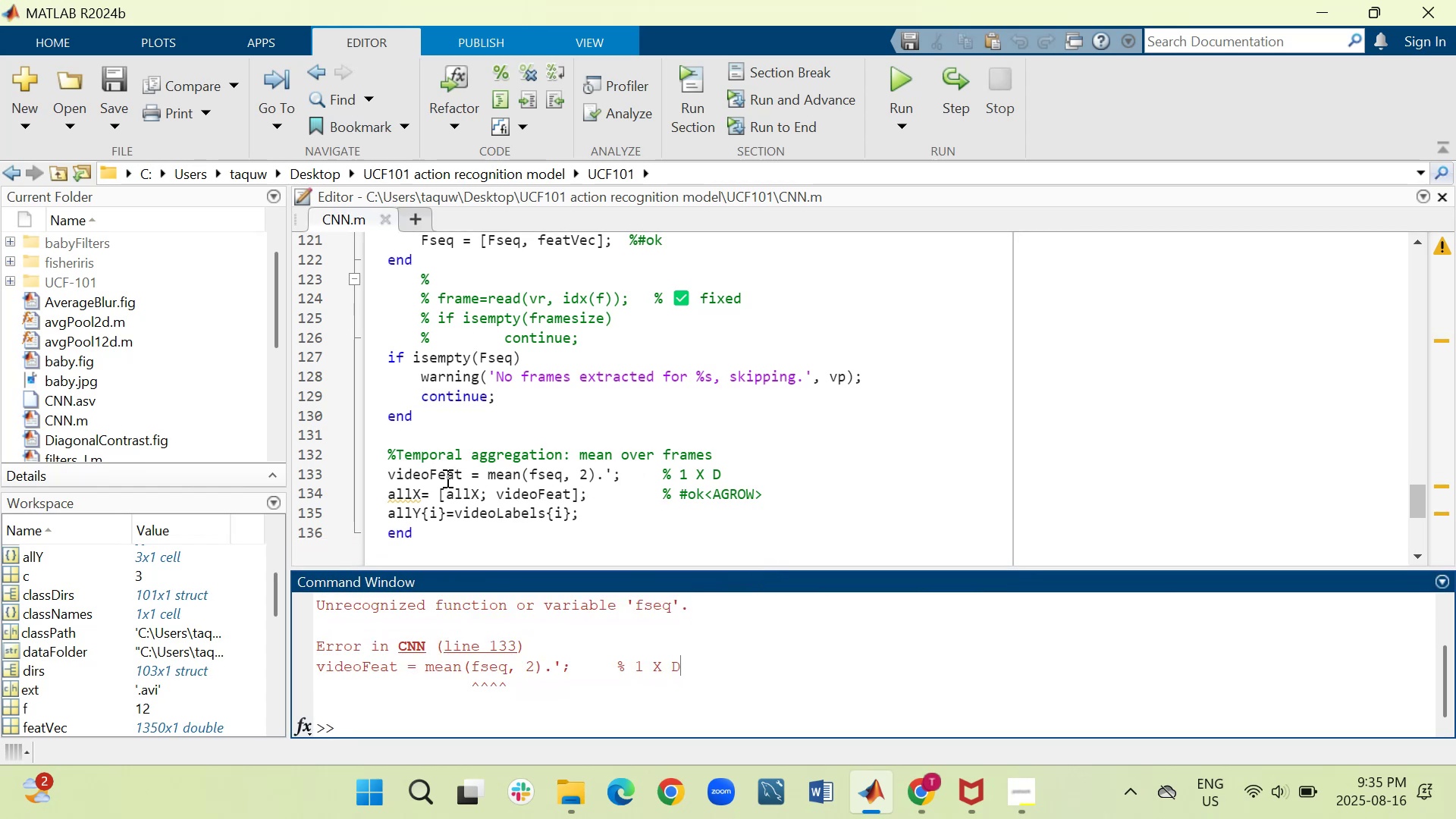 
wait(6.44)
 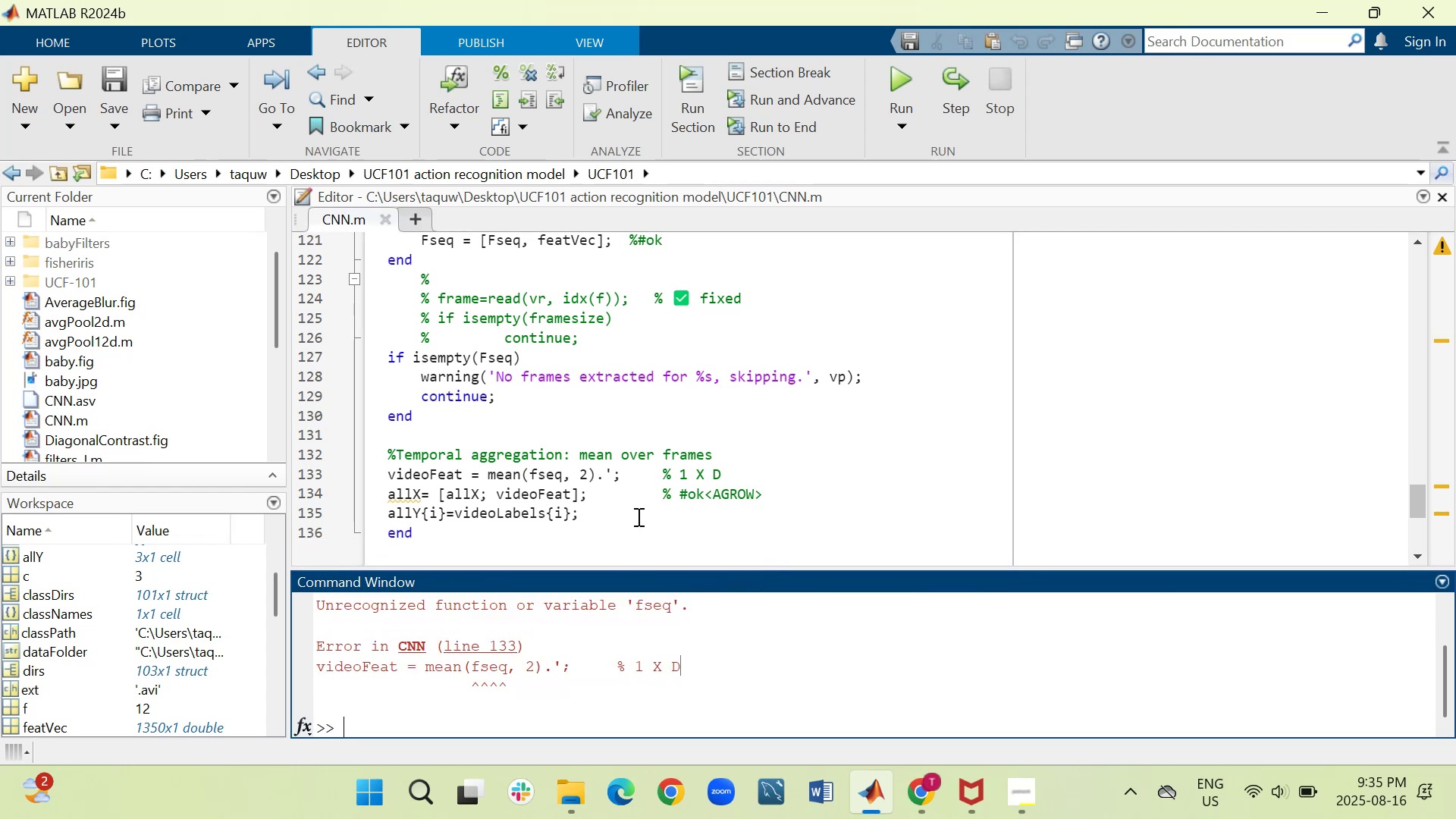 
scroll: coordinate [504, 357], scroll_direction: up, amount: 2.0
 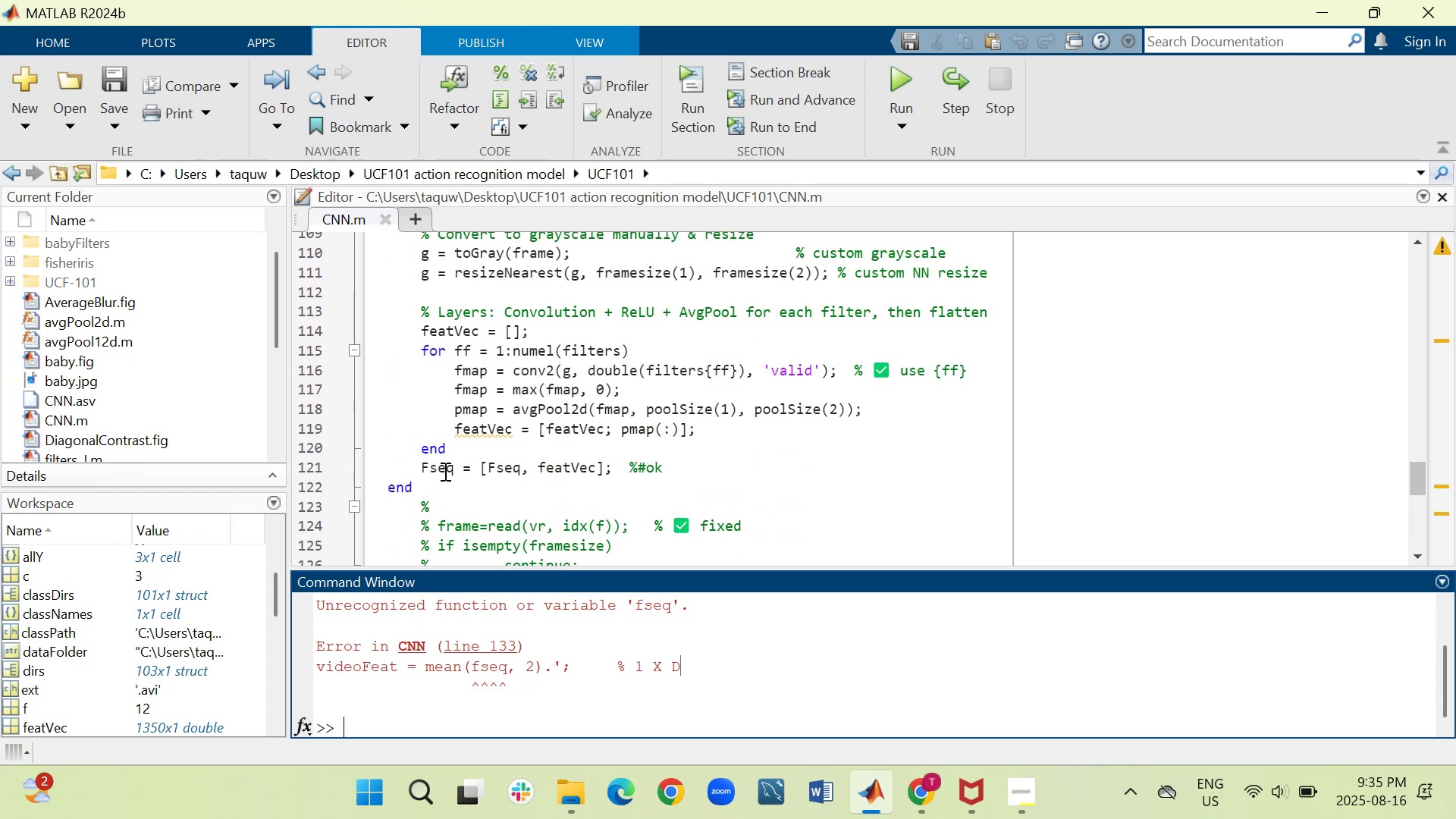 
wait(10.01)
 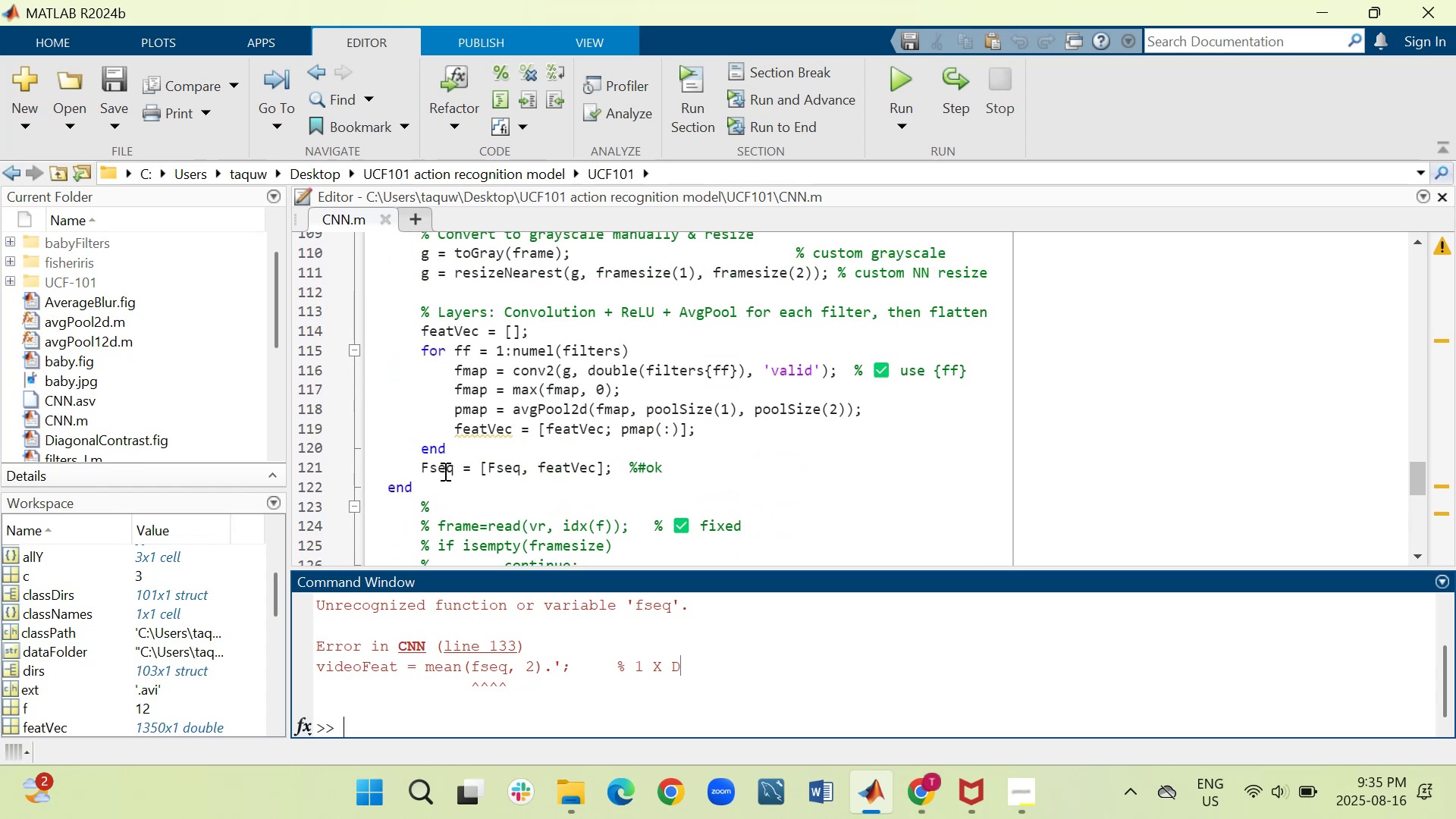 
scroll: coordinate [457, 471], scroll_direction: down, amount: 2.0
 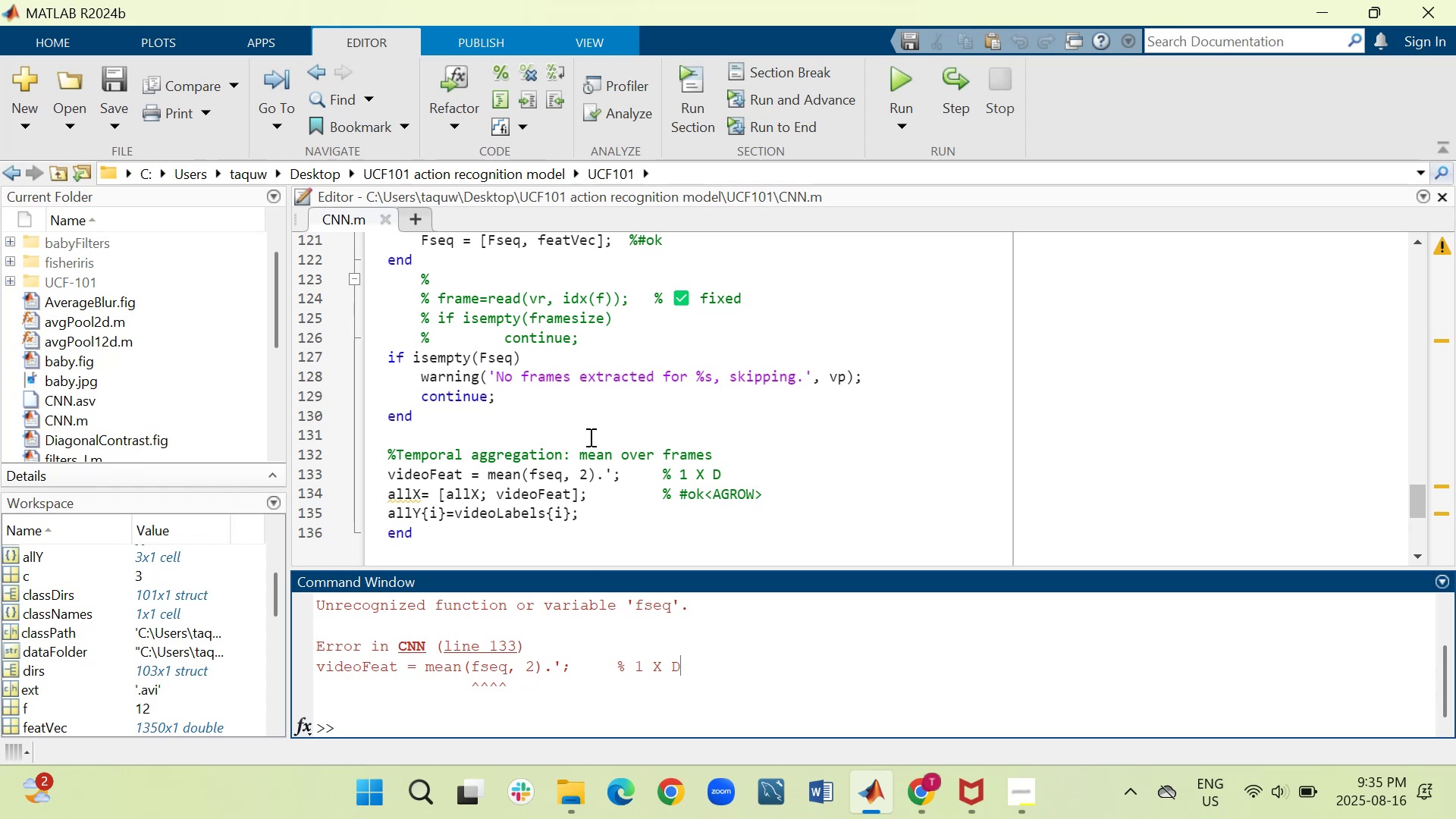 
wait(19.7)
 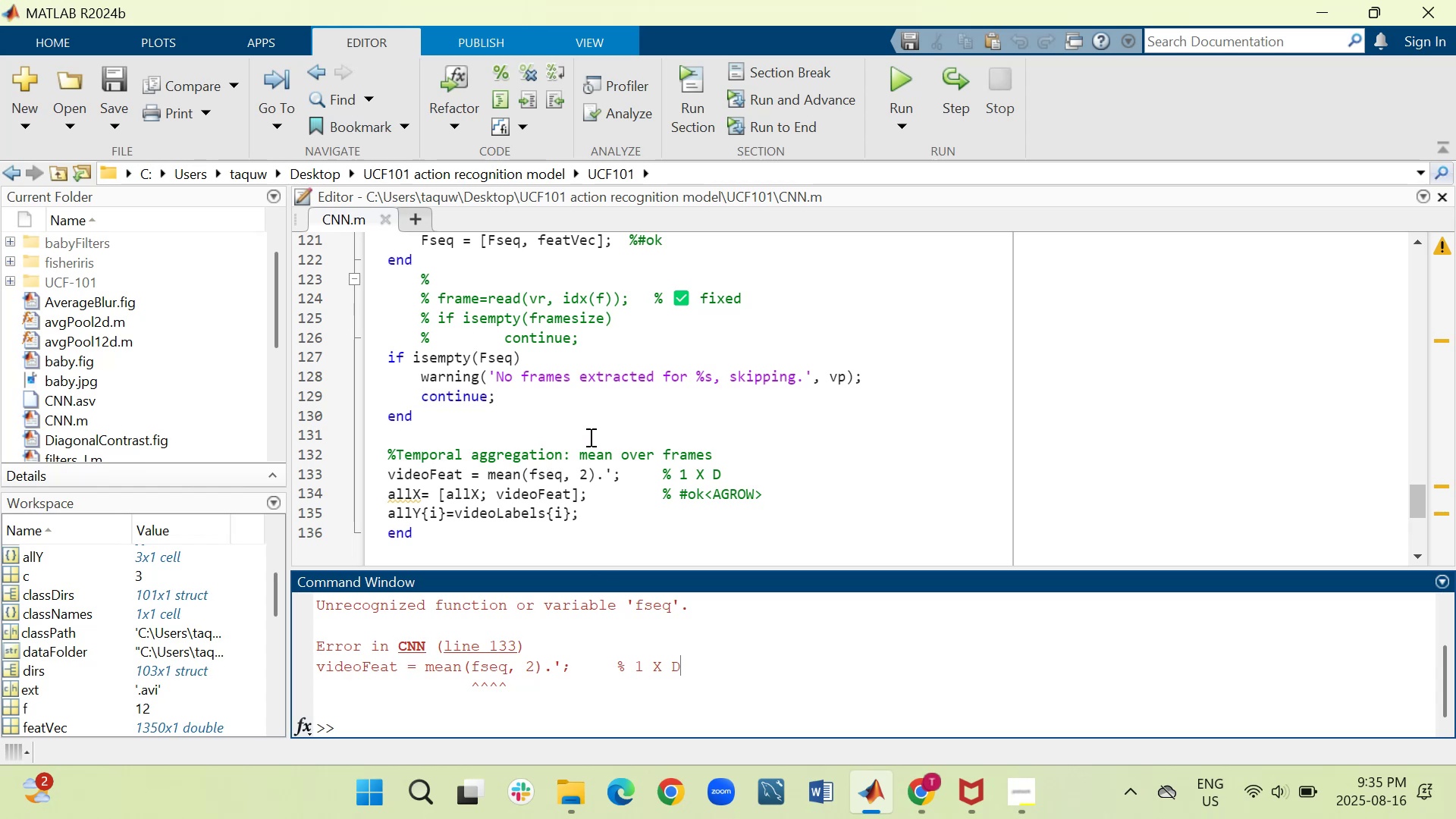 
mouse_move([415, 497])
 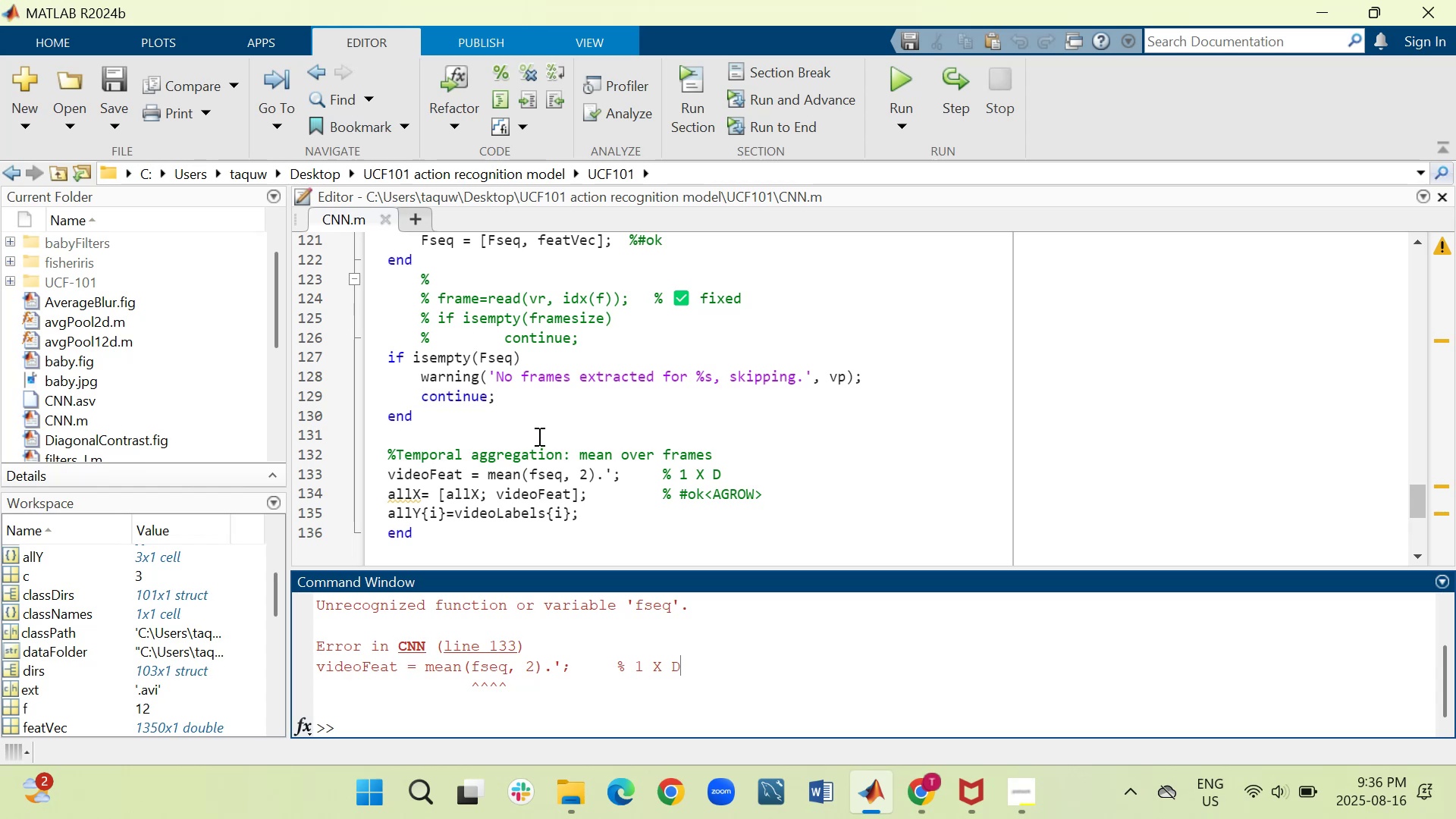 
wait(37.63)
 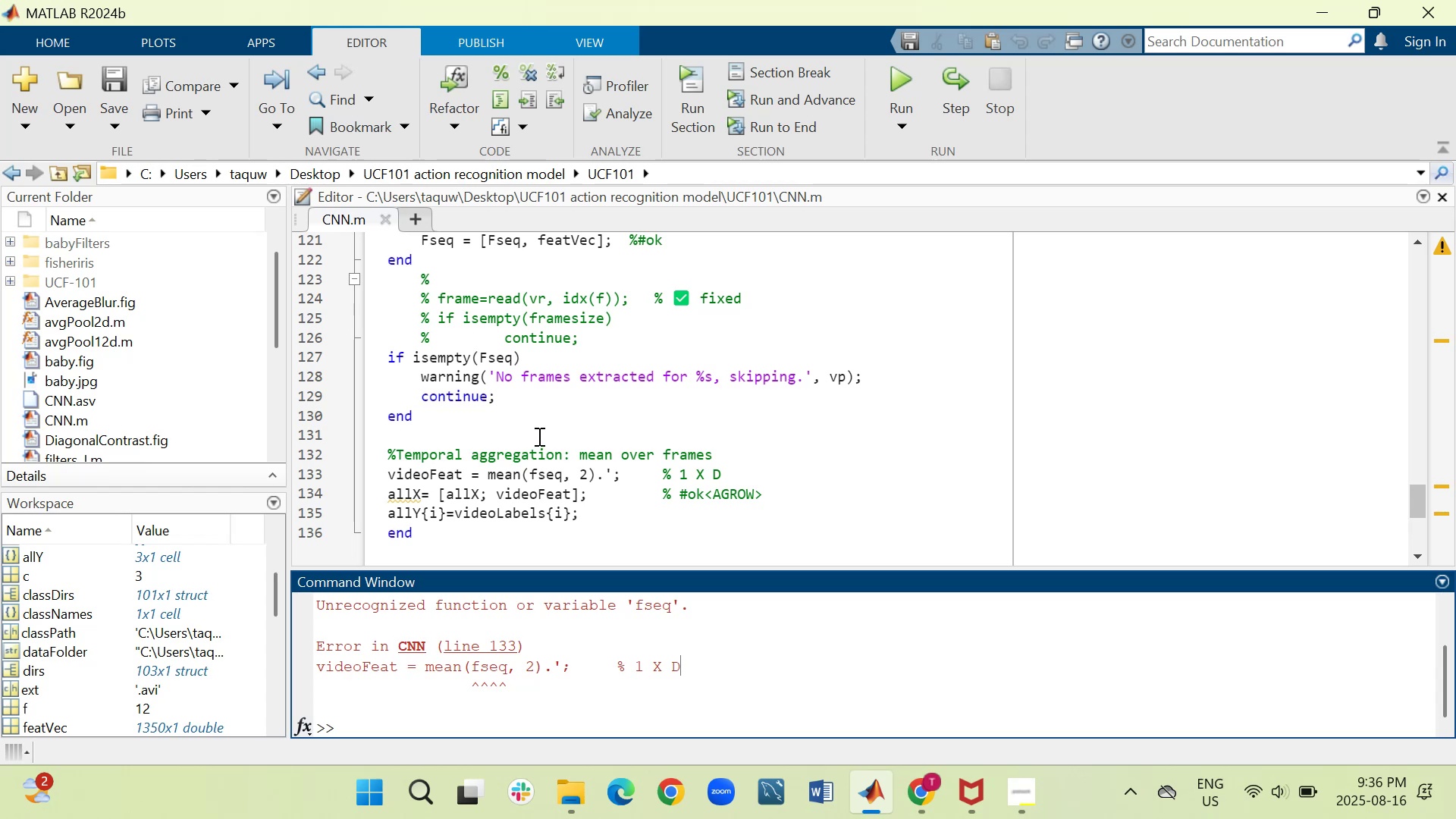 
scroll: coordinate [538, 436], scroll_direction: up, amount: 2.0
 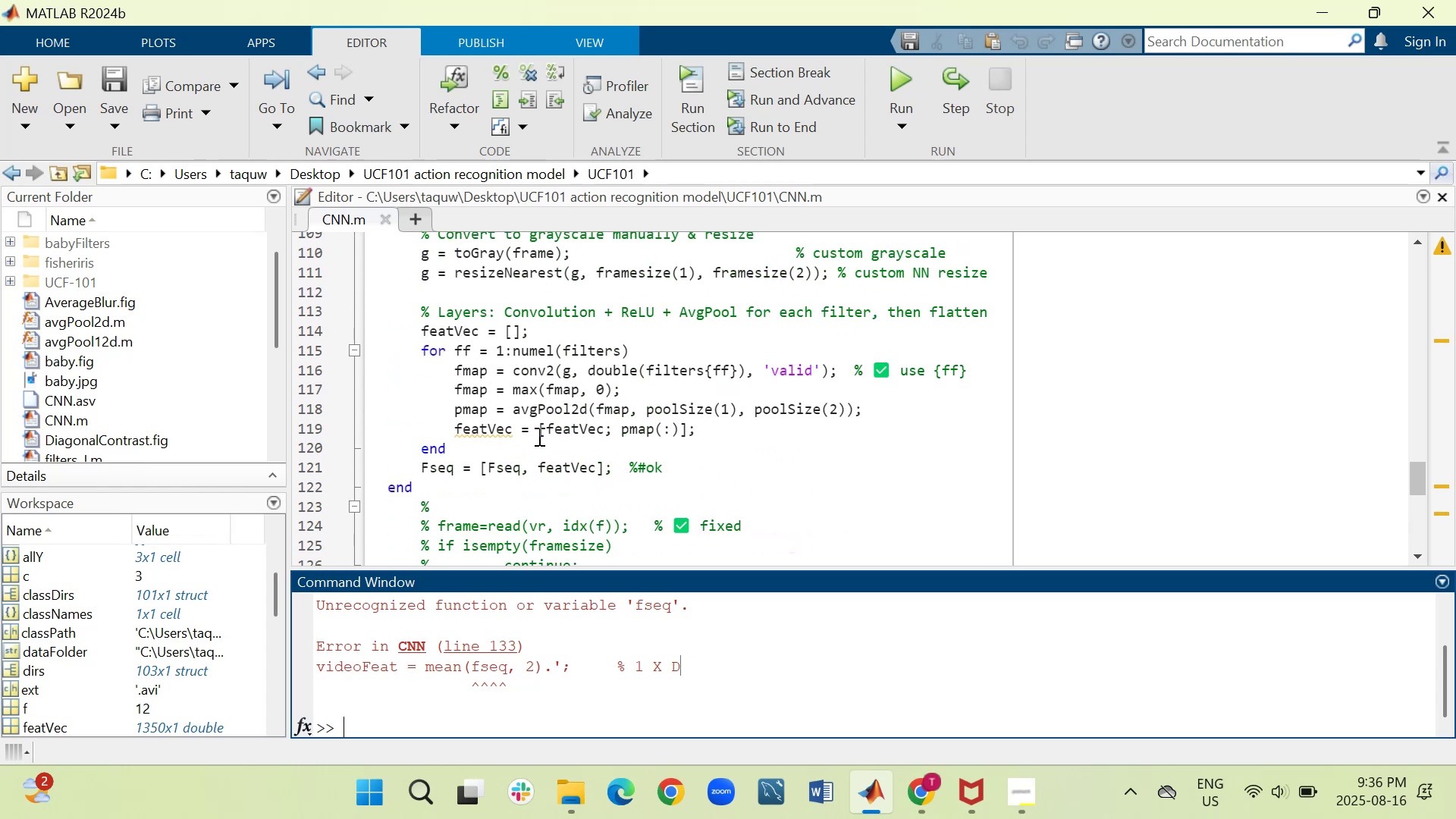 
scroll: coordinate [538, 436], scroll_direction: down, amount: 3.0
 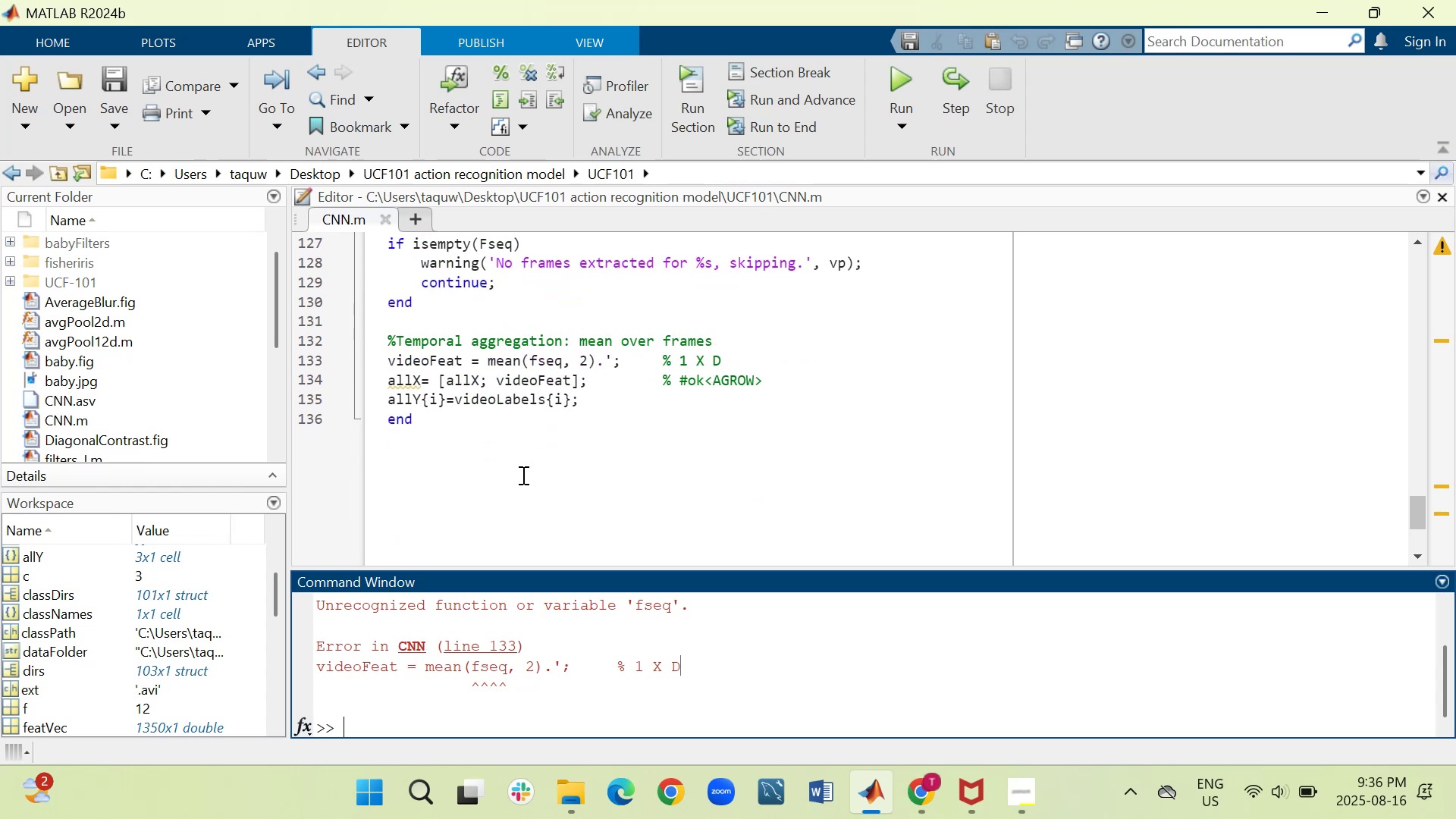 
scroll: coordinate [518, 650], scroll_direction: up, amount: 2.0
 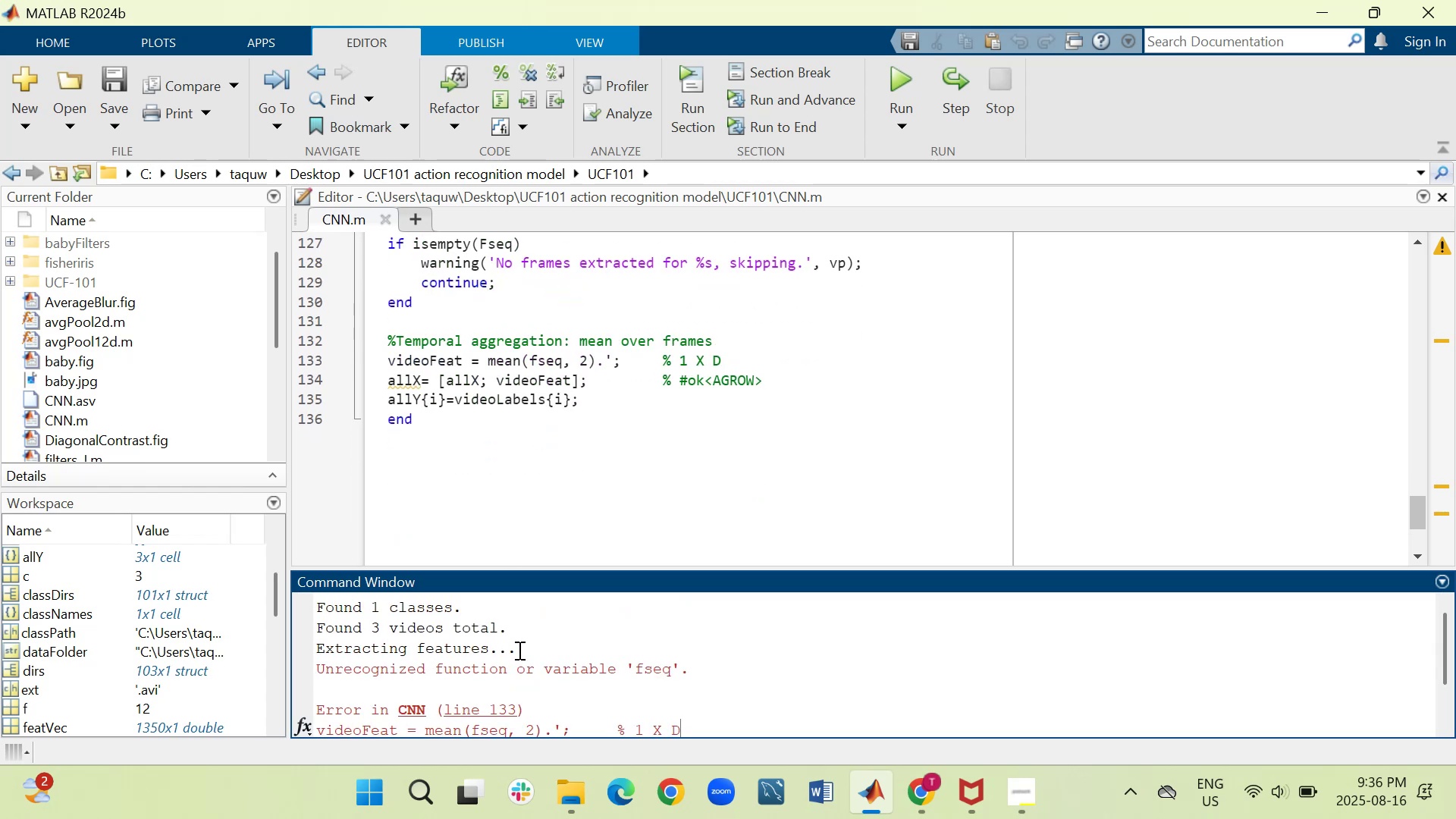 
scroll: coordinate [518, 650], scroll_direction: down, amount: 1.0
 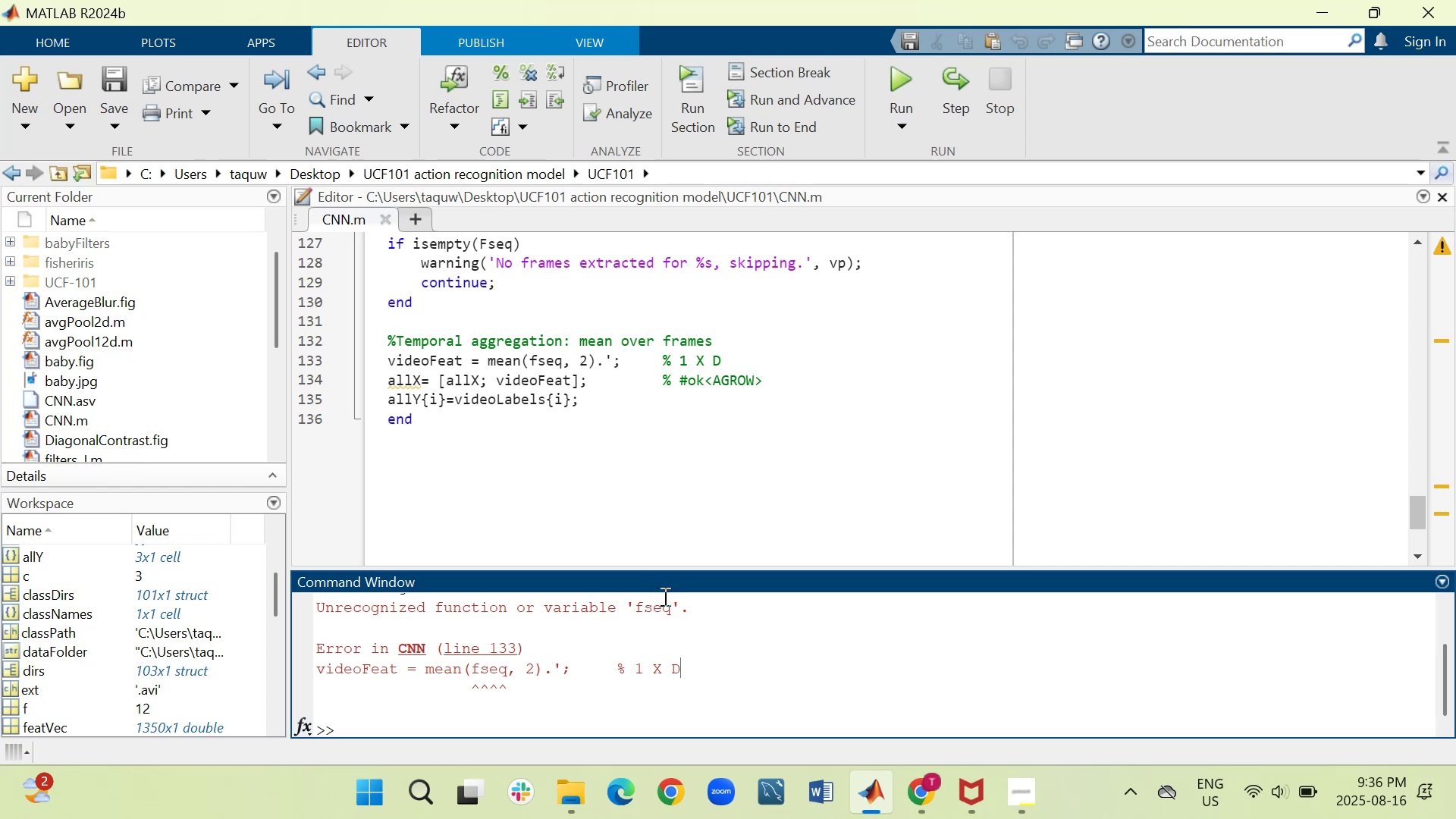 
wait(5.09)
 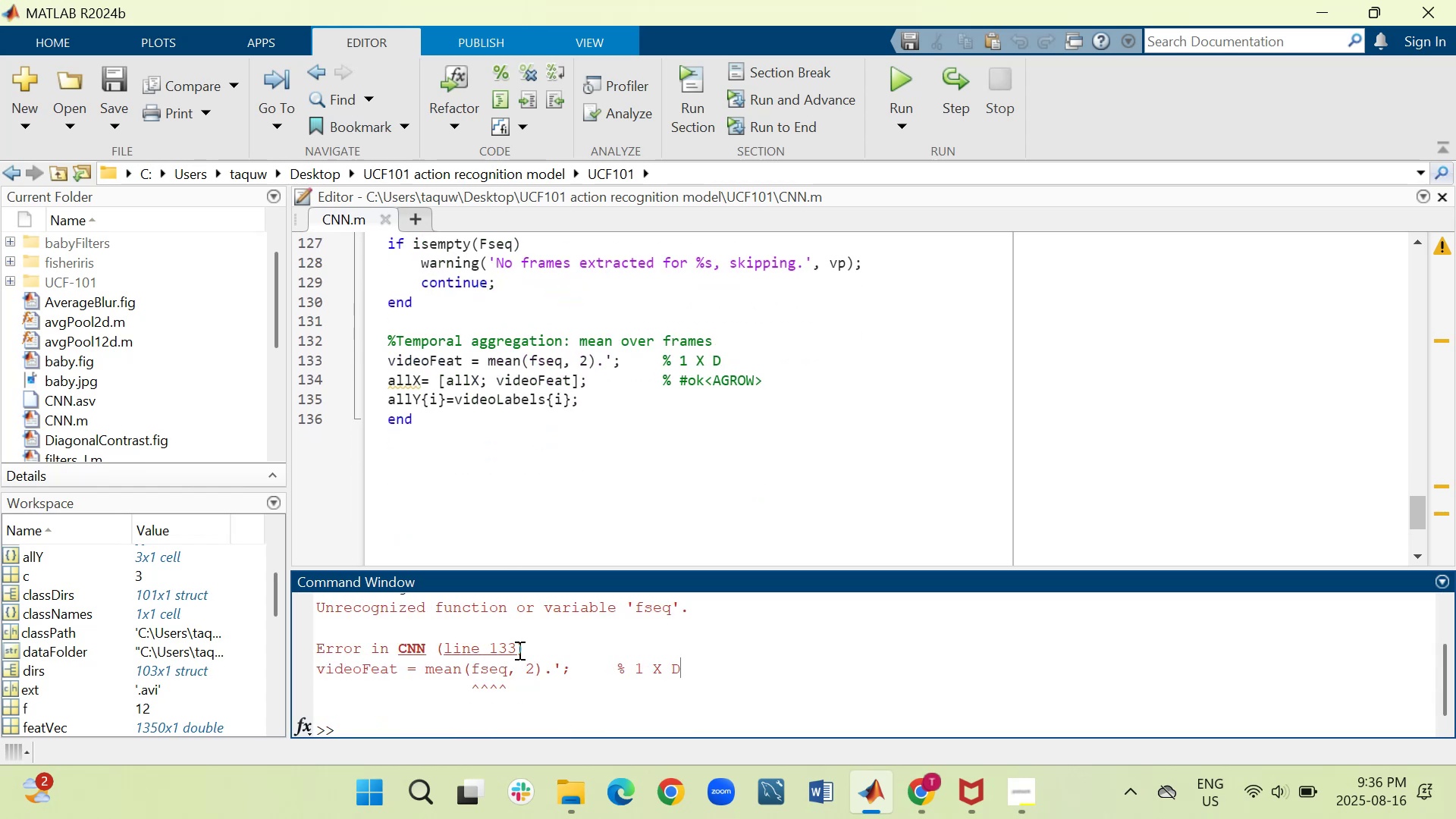 
left_click_drag(start_coordinate=[671, 569], to_coordinate=[676, 510])
 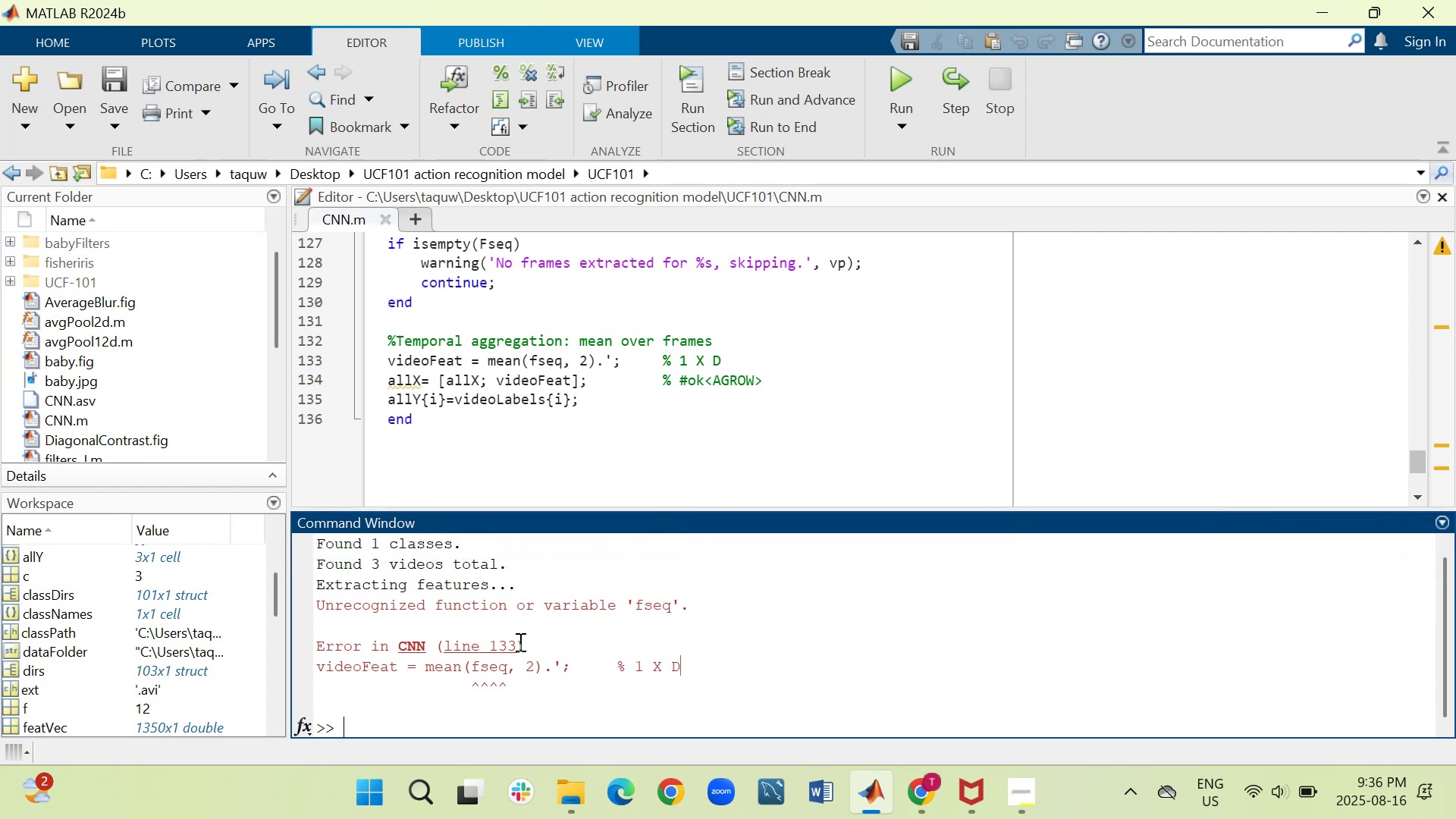 
scroll: coordinate [519, 642], scroll_direction: up, amount: 1.0
 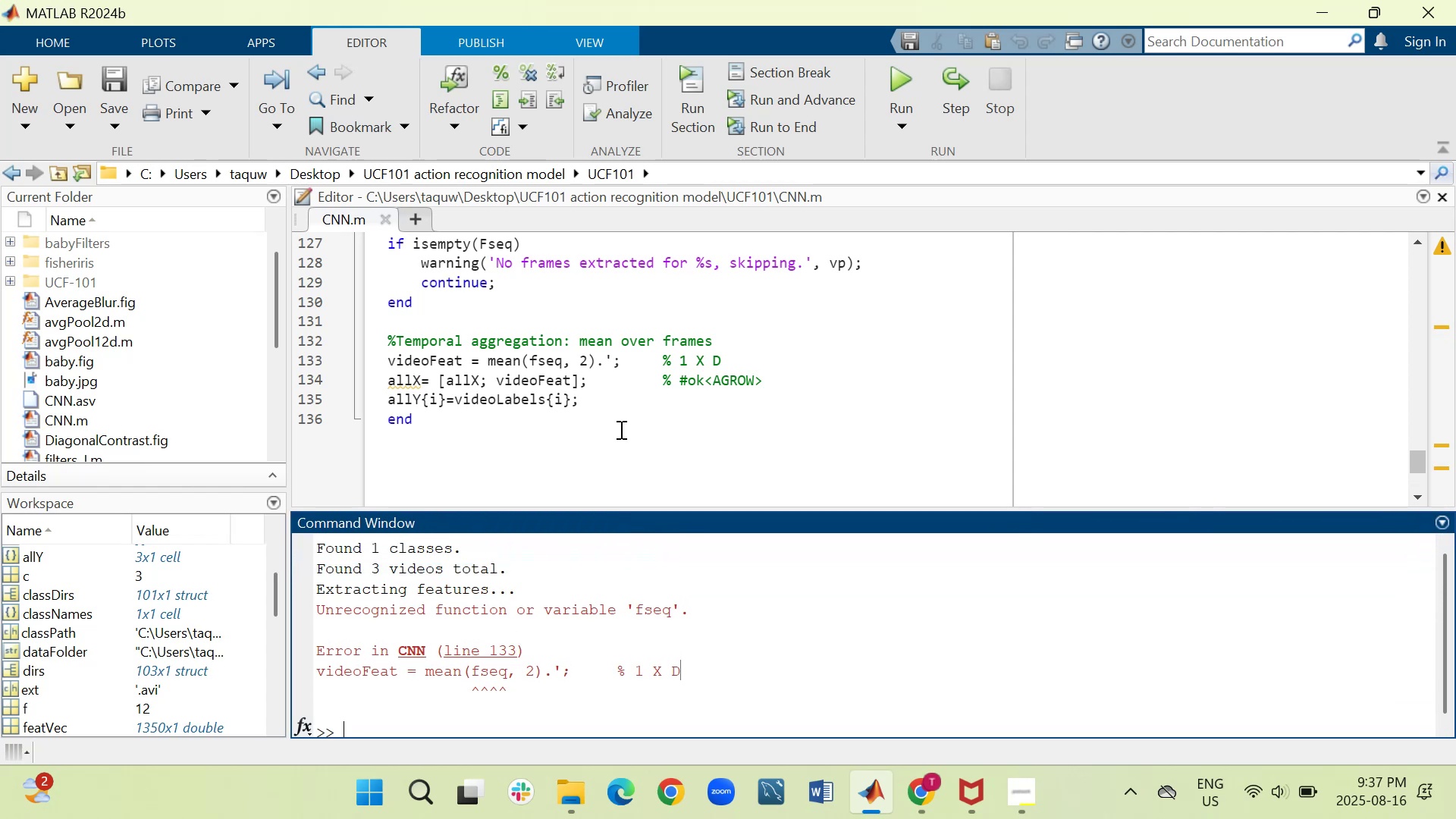 
wait(9.42)
 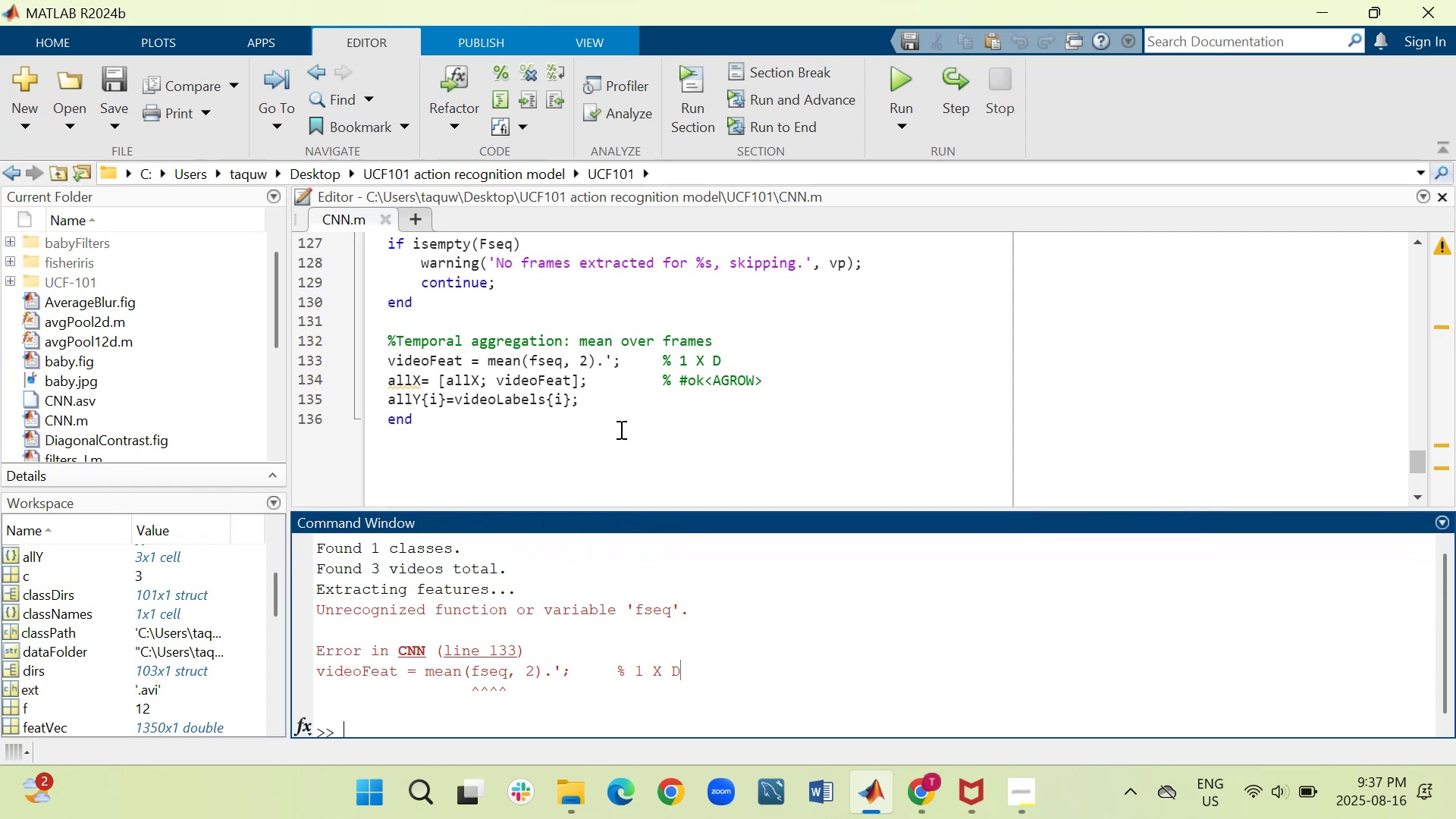 
scroll: coordinate [620, 429], scroll_direction: up, amount: 1.0
 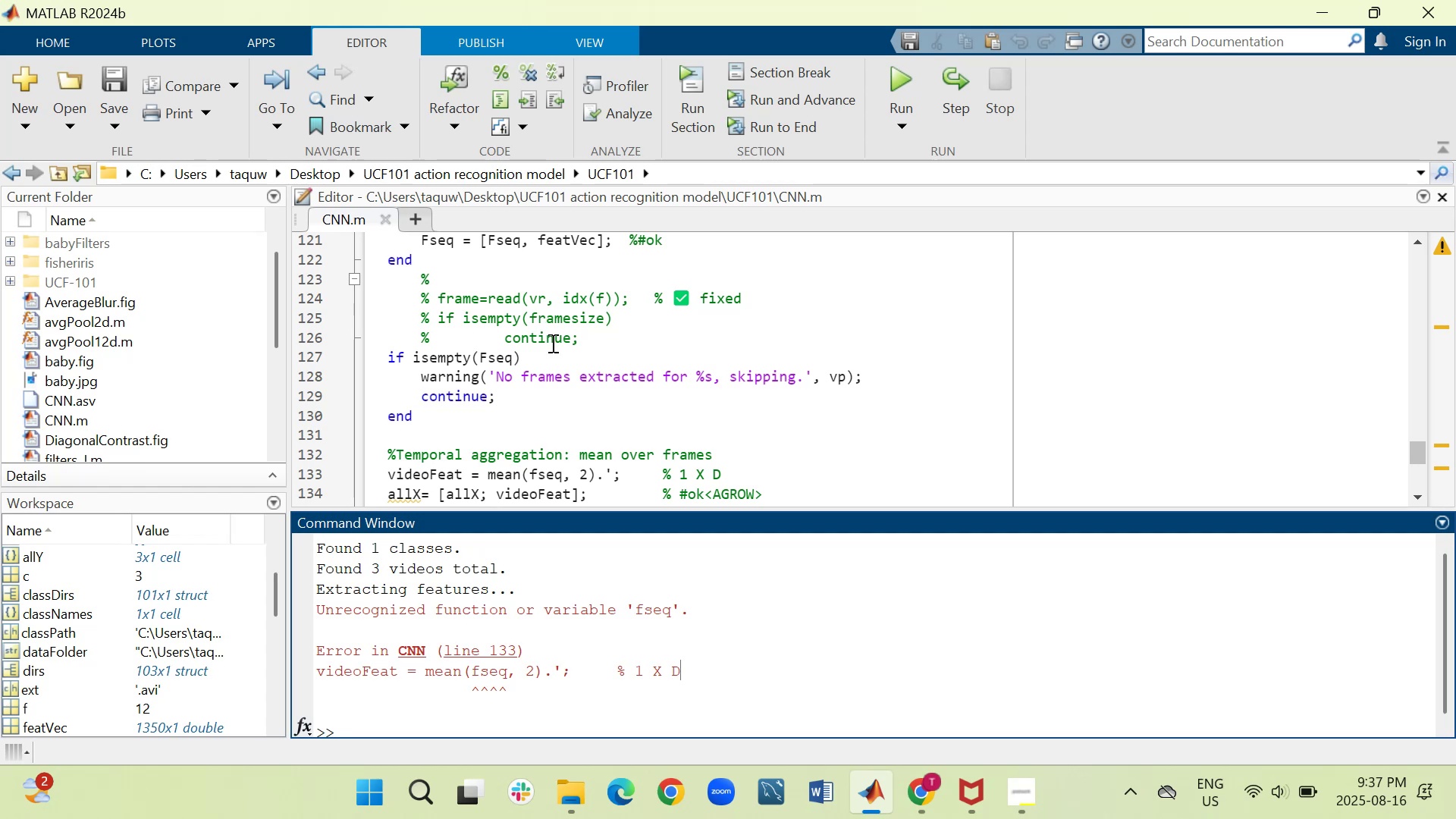 
wait(14.52)
 